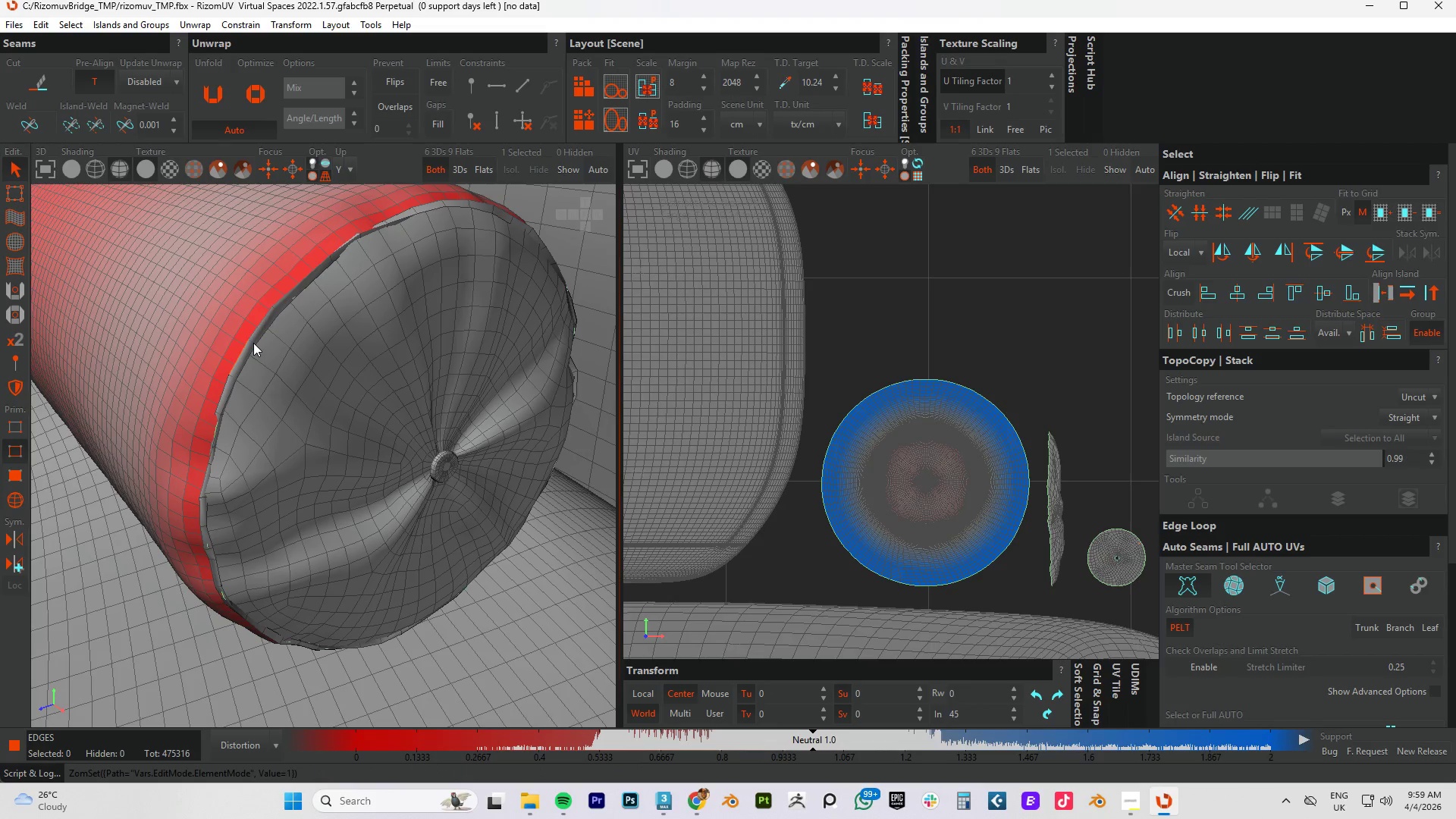 
double_click([253, 343])
 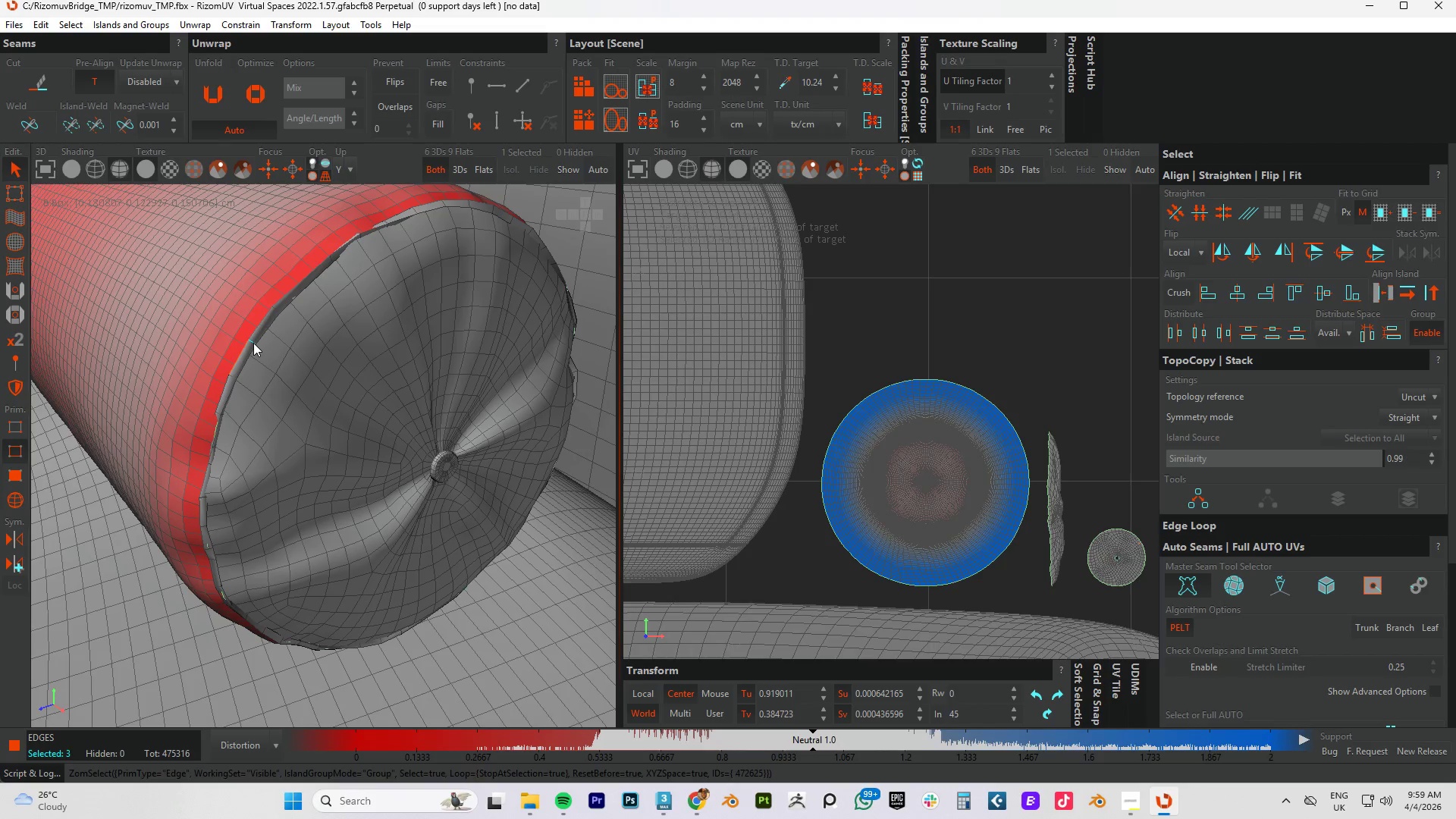 
key(C)
 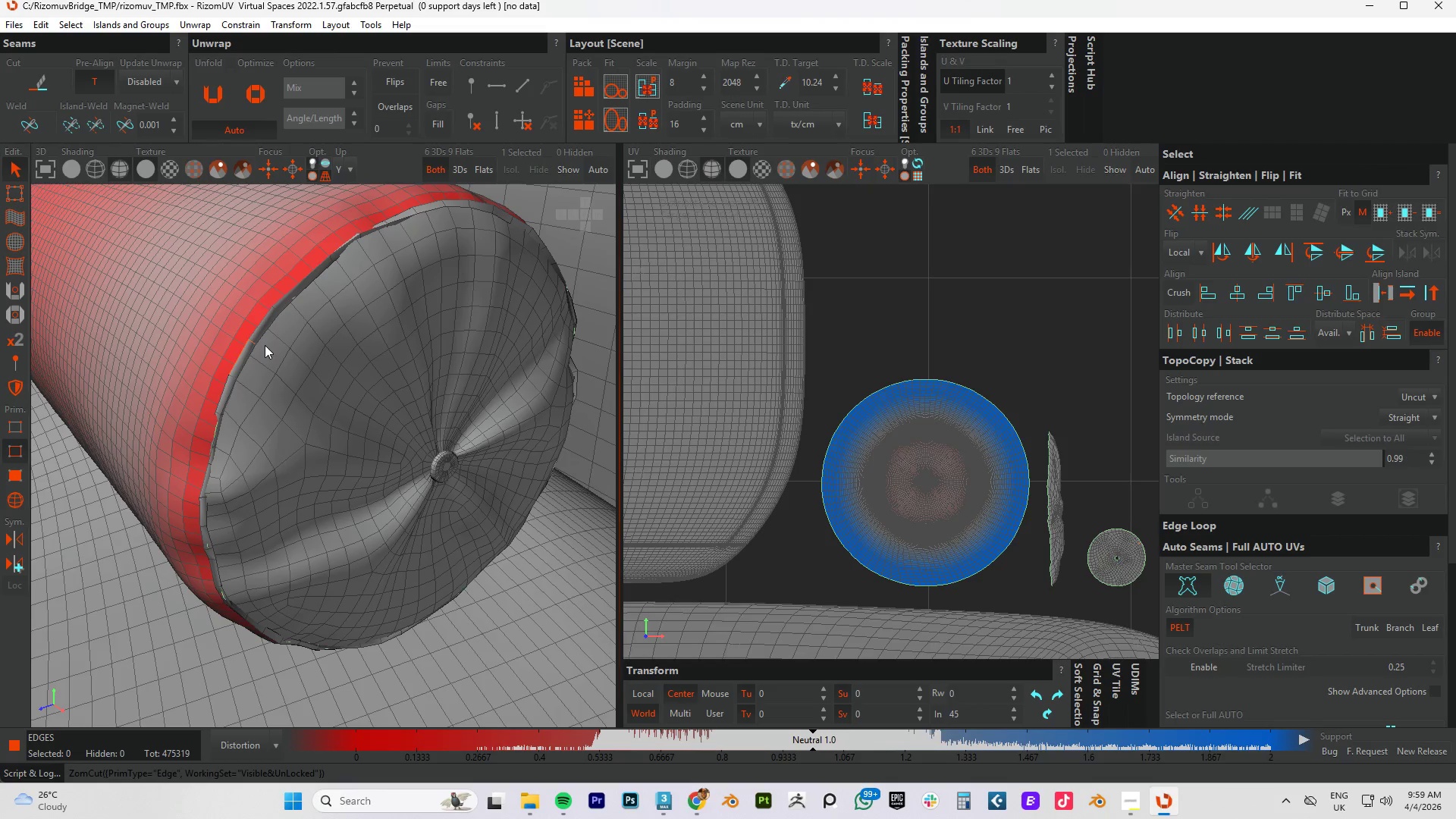 
wait(9.31)
 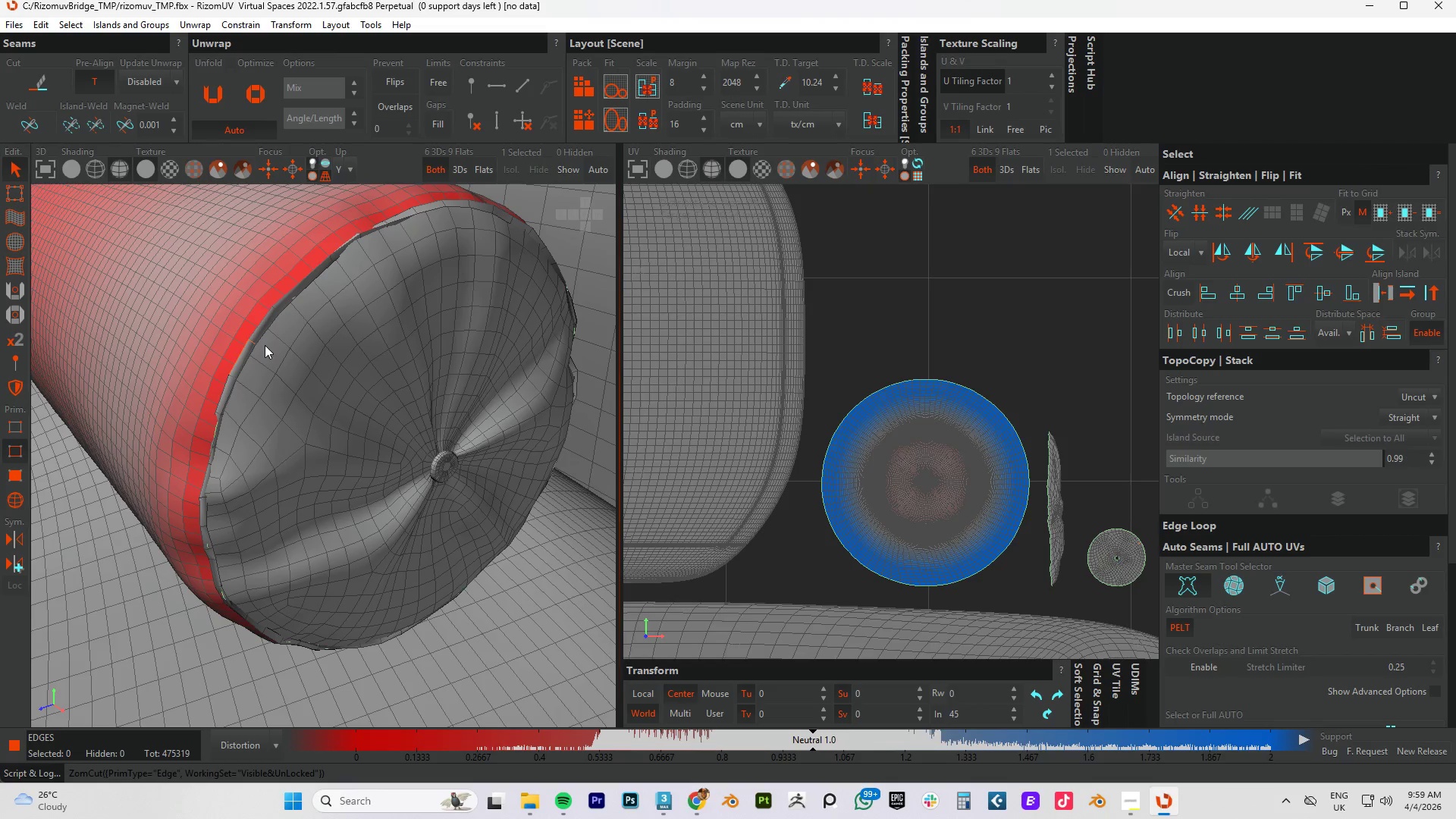 
type([F4]cup)
 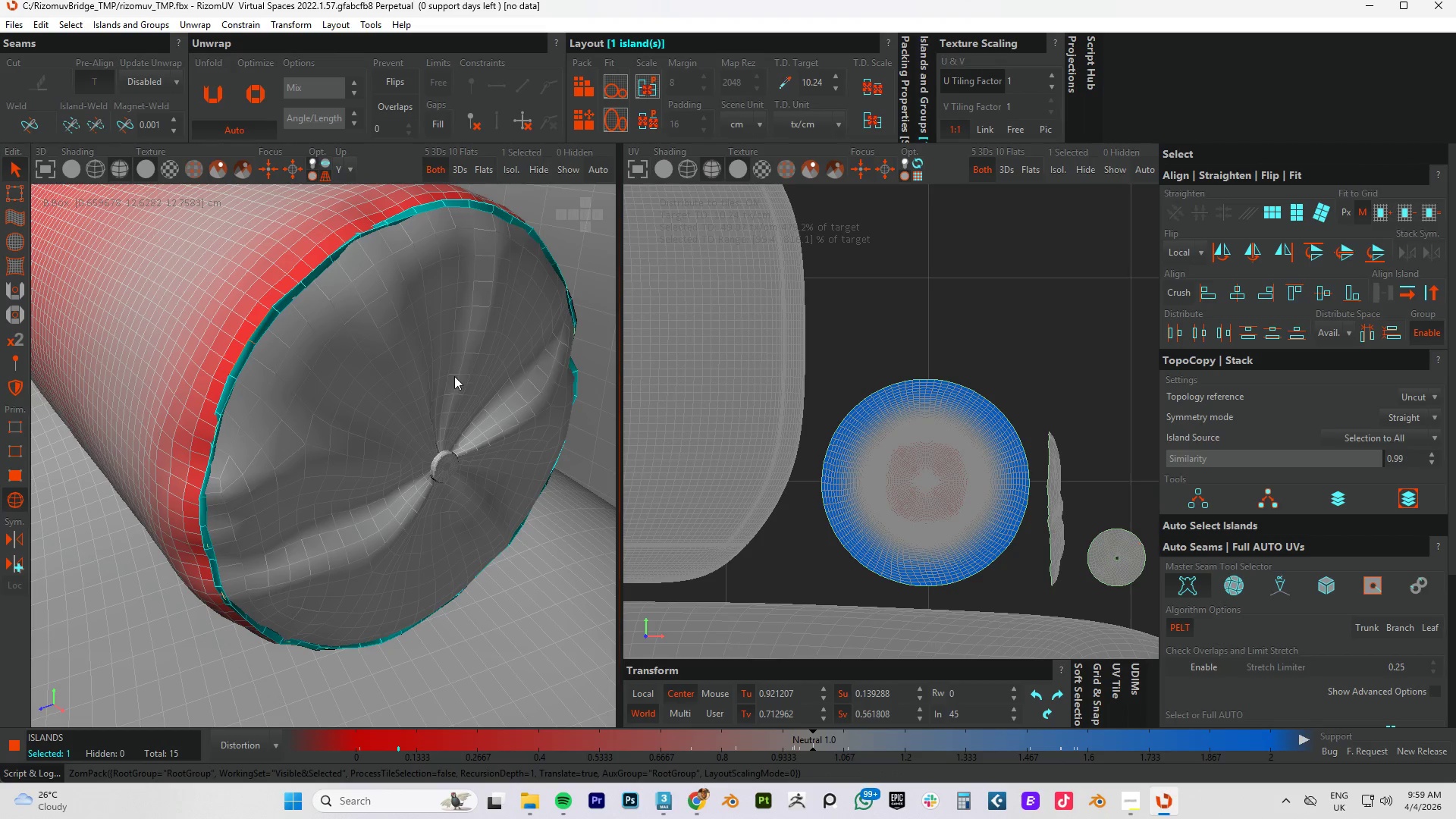 
scroll: coordinate [830, 515], scroll_direction: down, amount: 7.0
 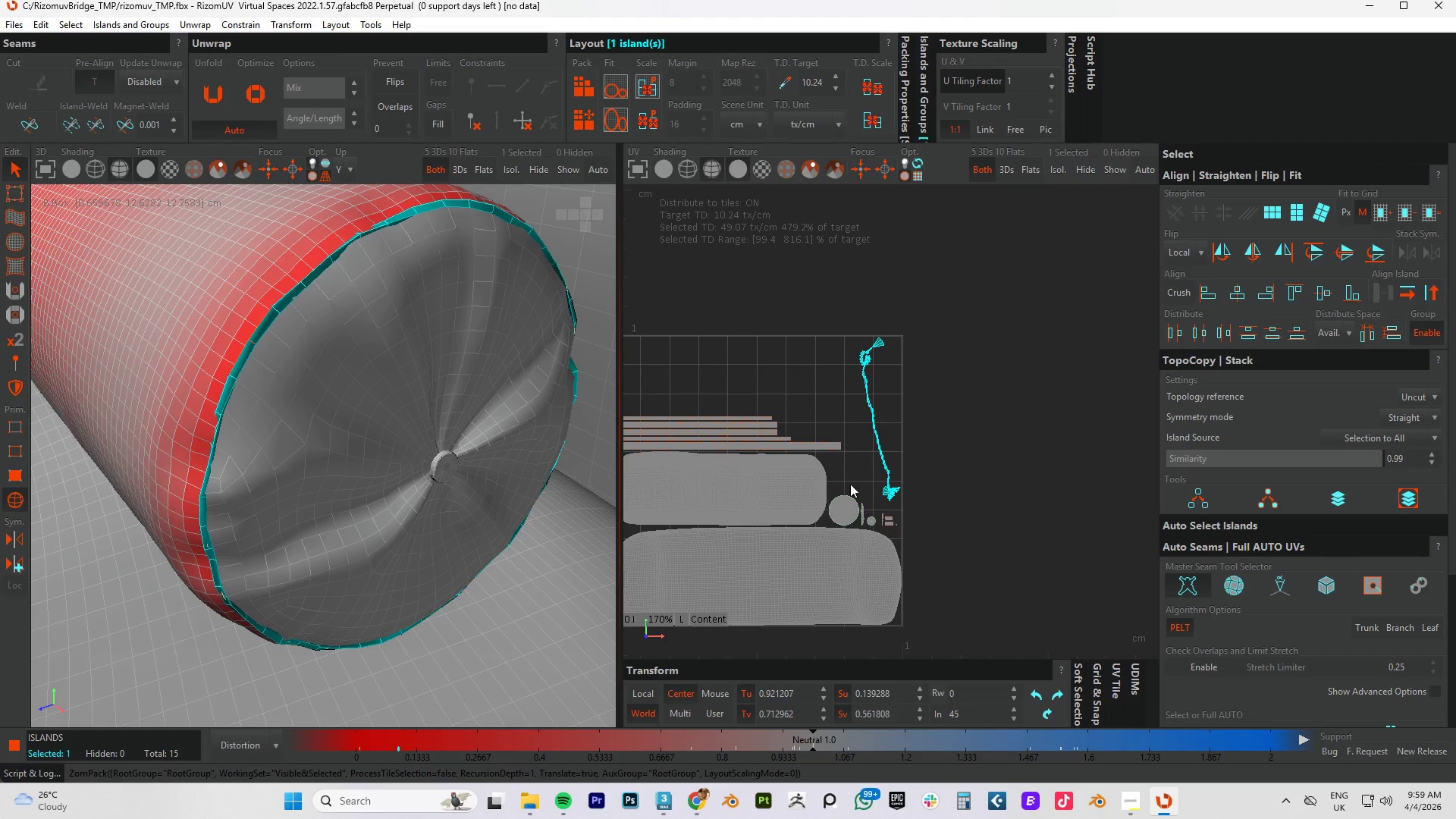 
scroll: coordinate [855, 432], scroll_direction: up, amount: 4.0
 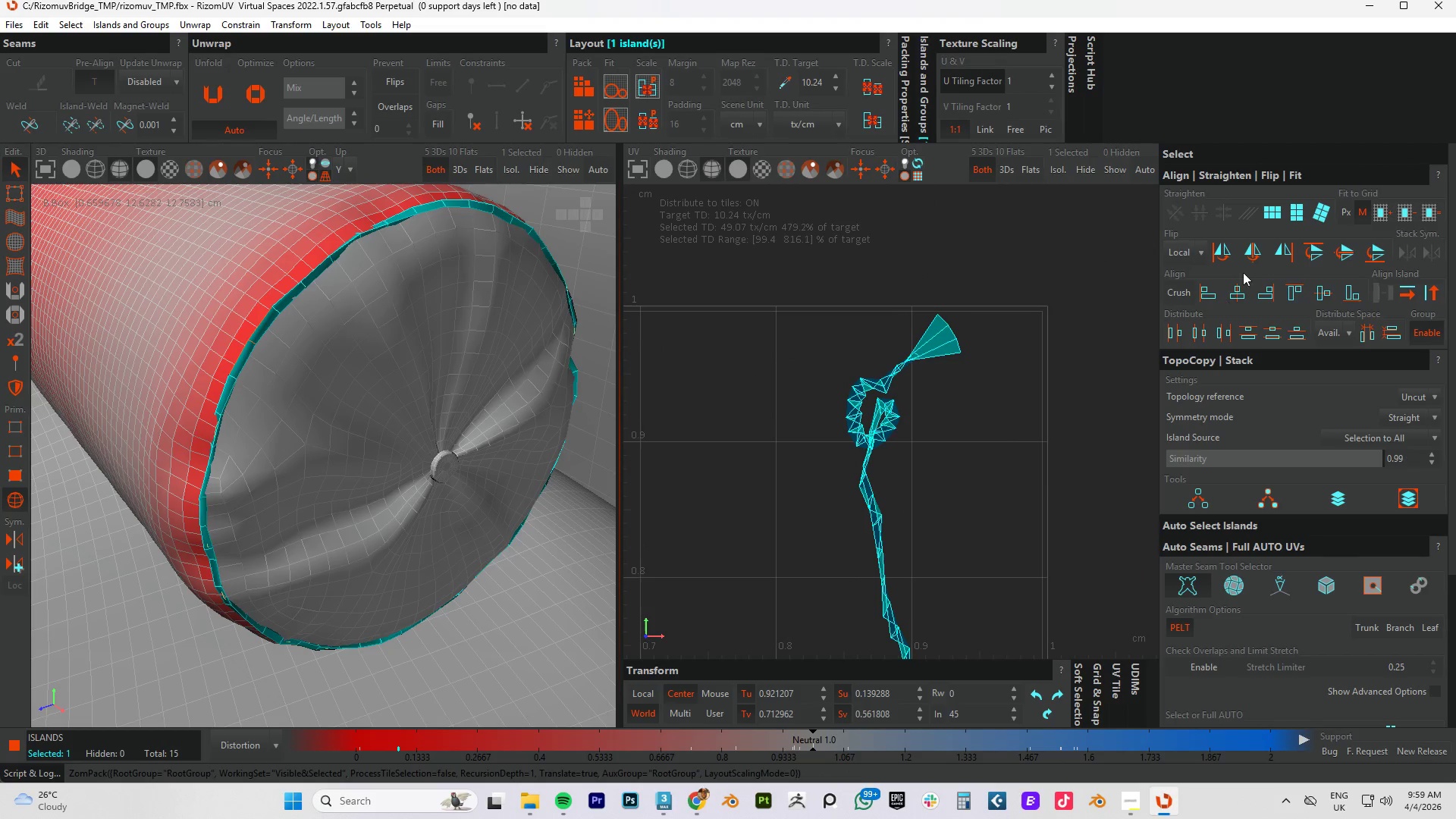 
left_click([1279, 213])
 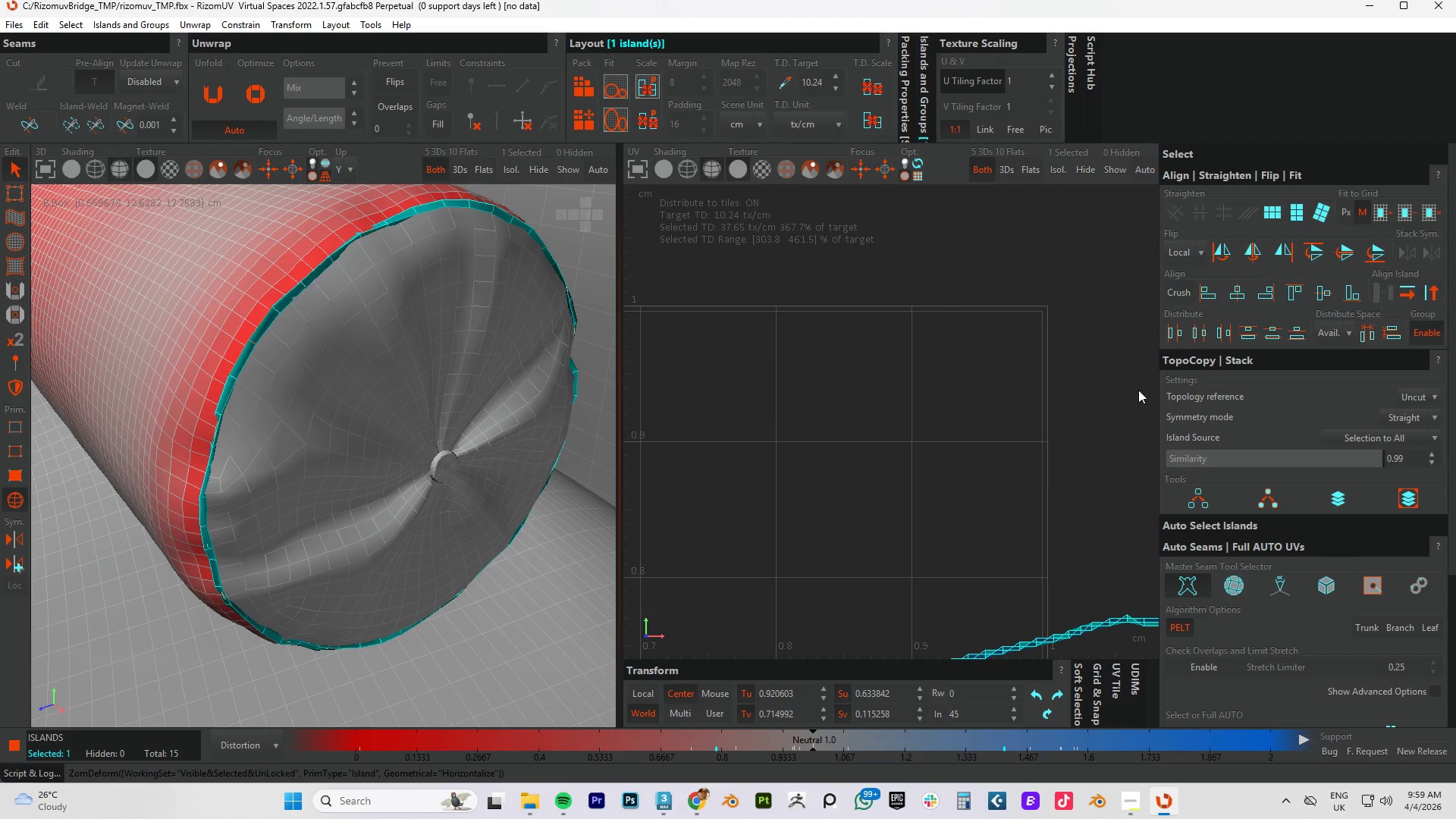 
scroll: coordinate [985, 534], scroll_direction: down, amount: 4.0
 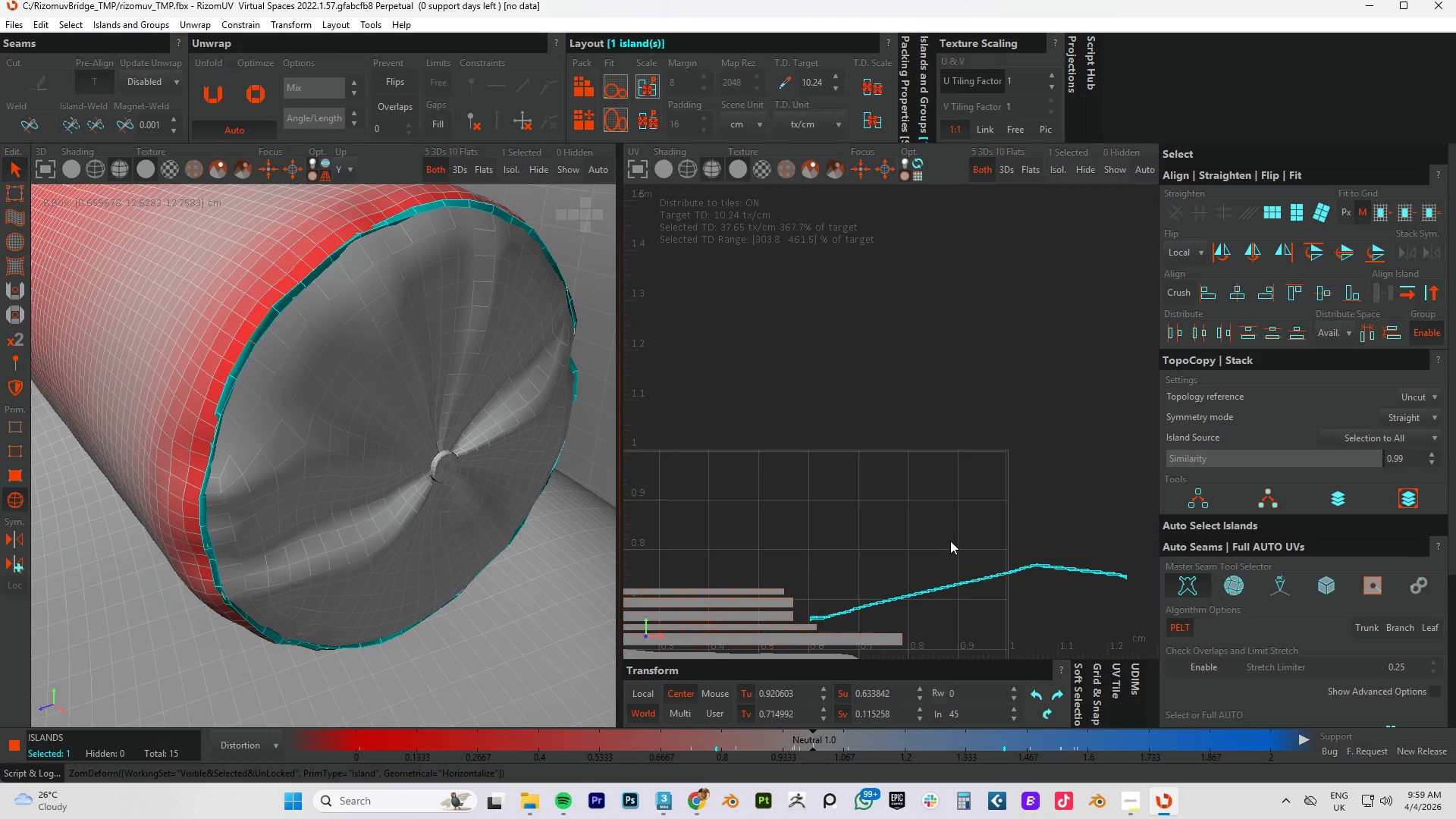 
scroll: coordinate [873, 554], scroll_direction: up, amount: 2.0
 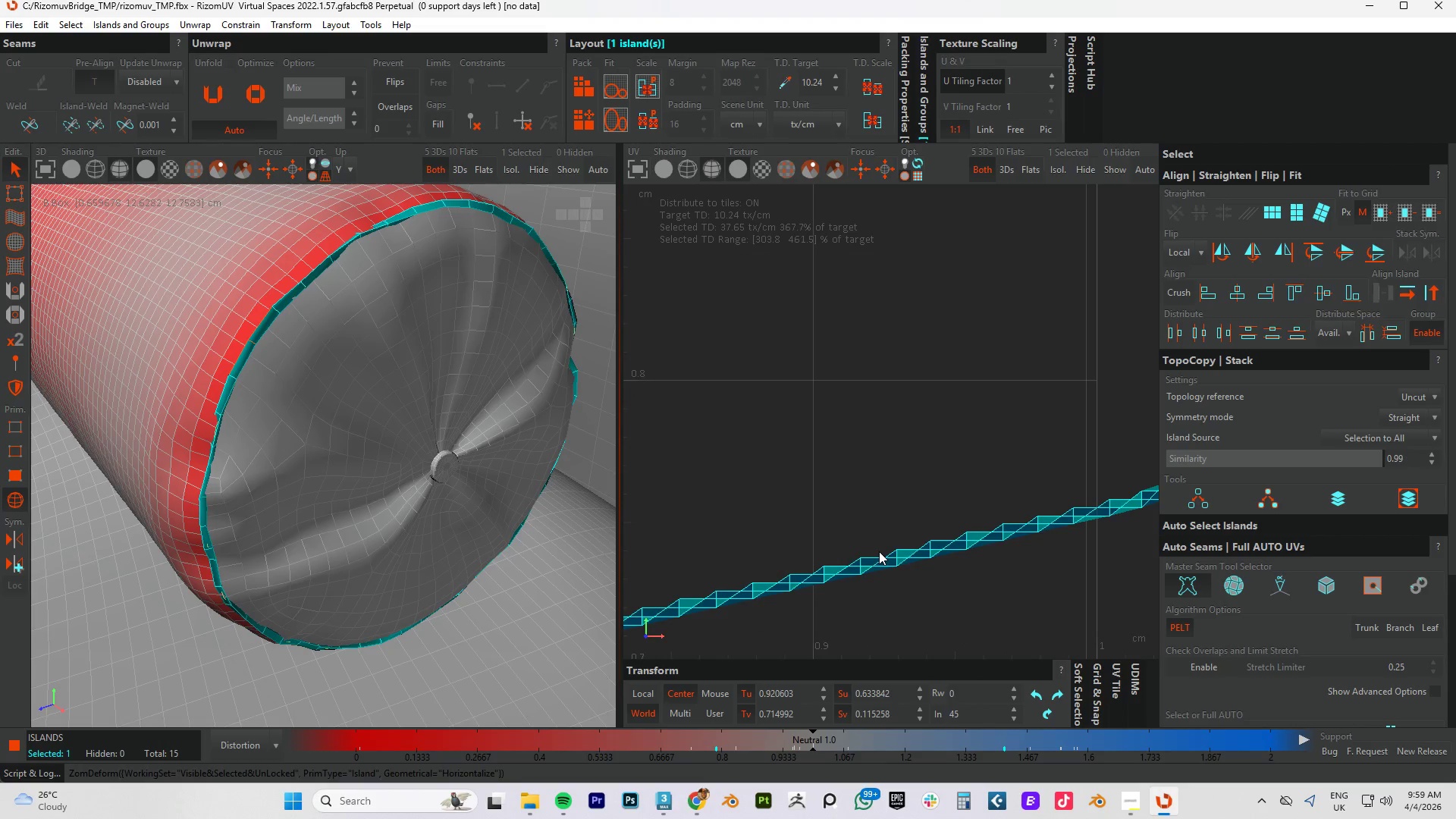 
key(Control+Z)
 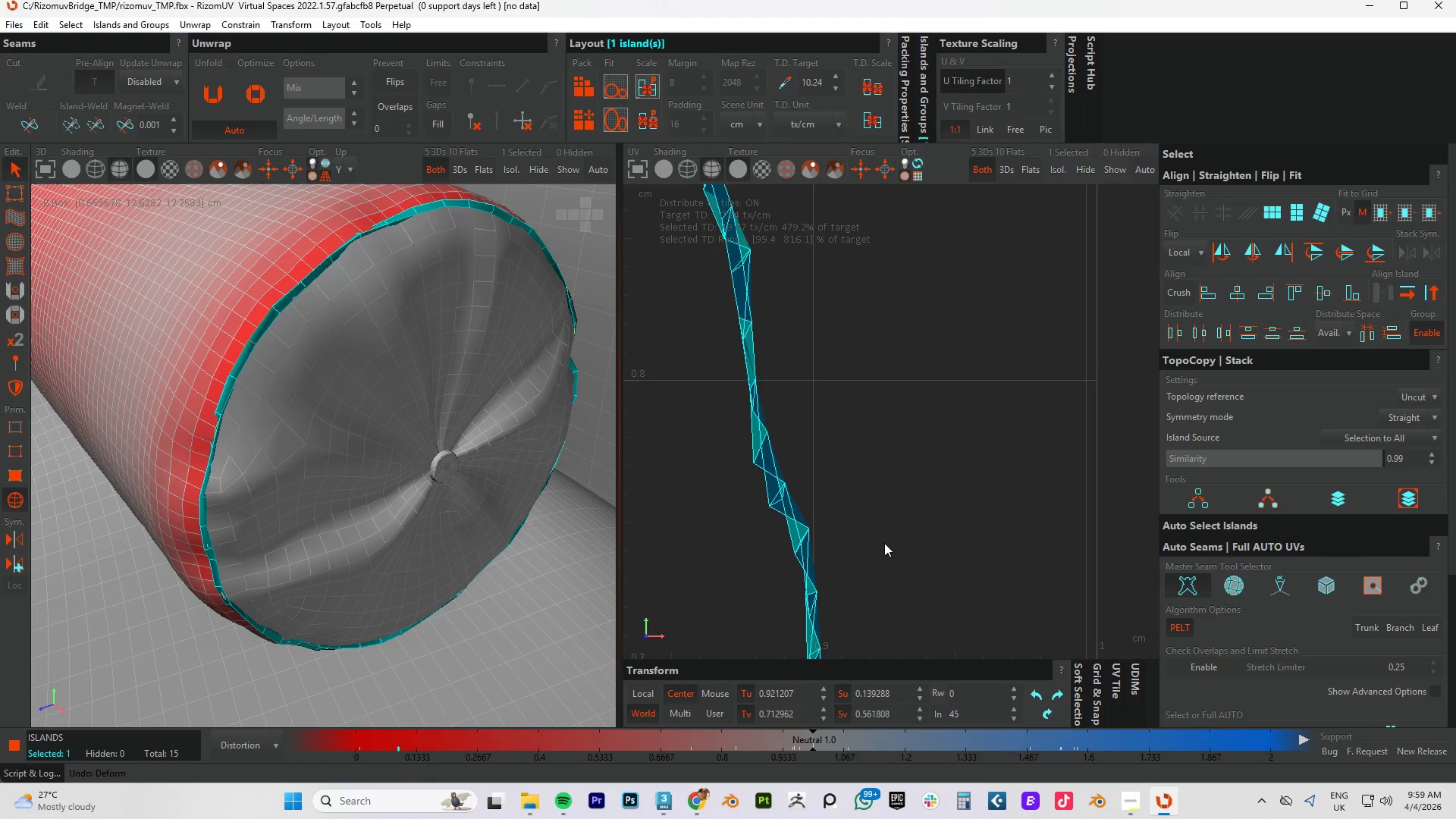 
key(Control+Z)
 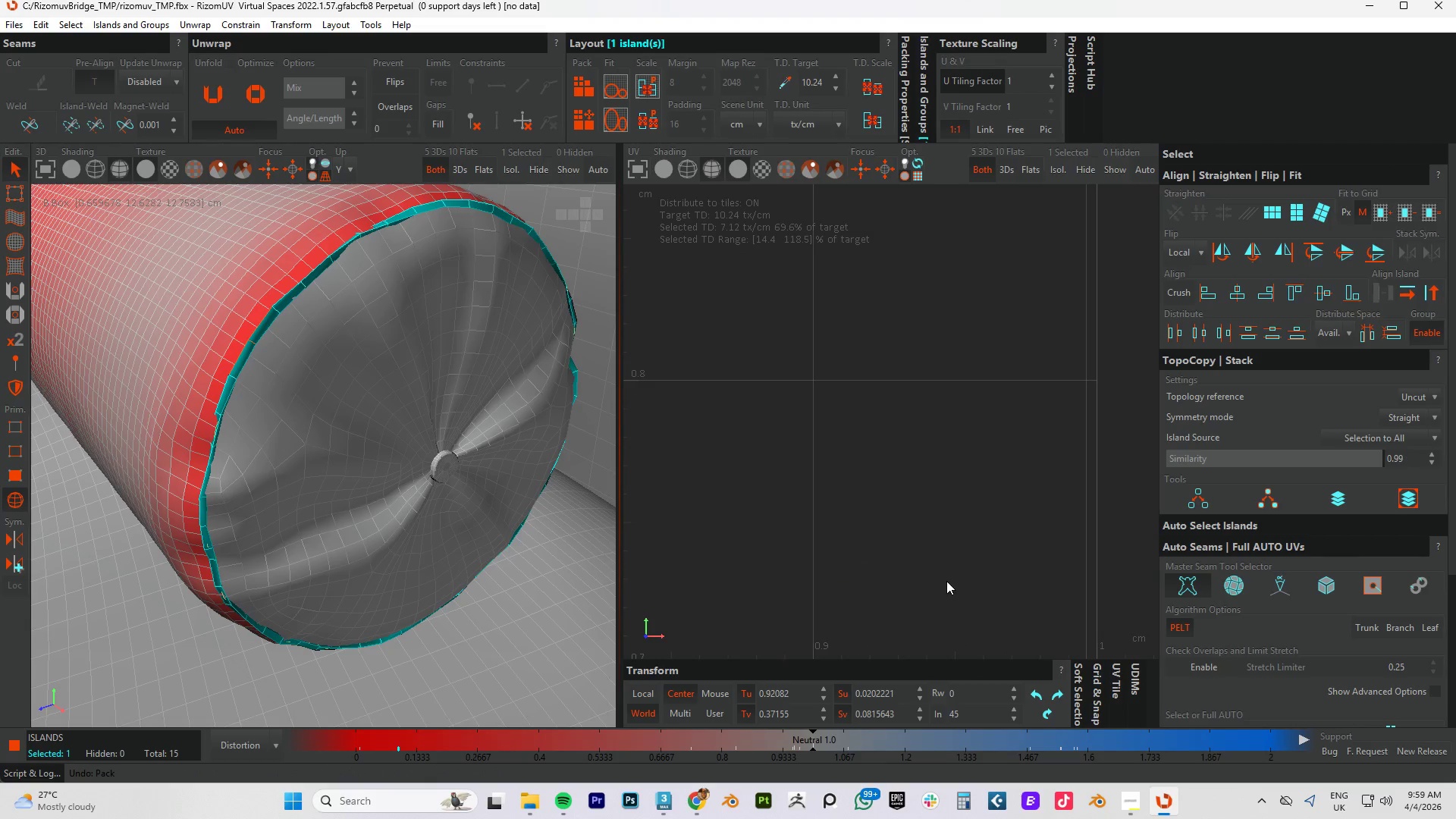 
scroll: coordinate [604, 585], scroll_direction: down, amount: 3.0
 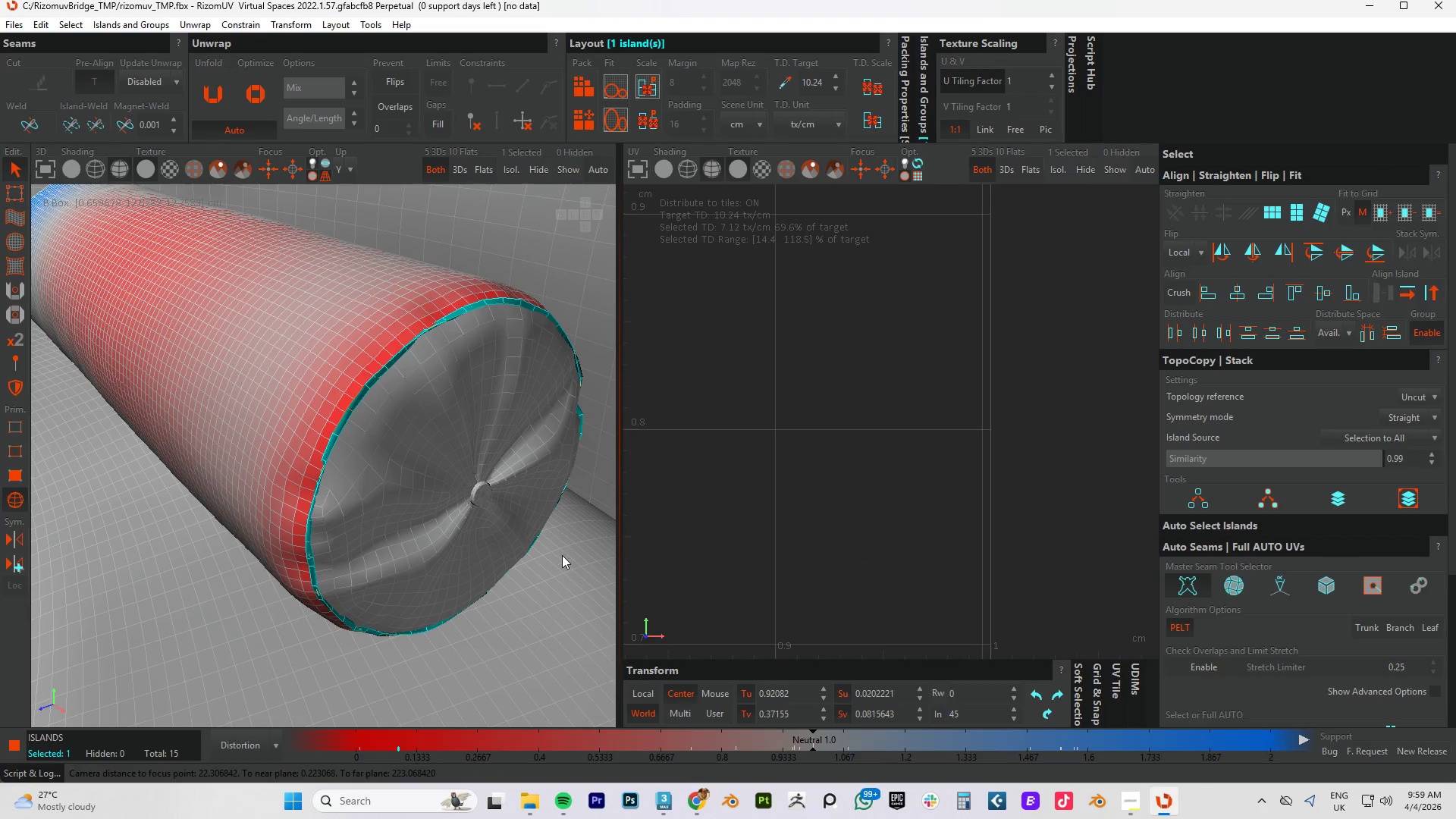 
left_click([403, 536])
 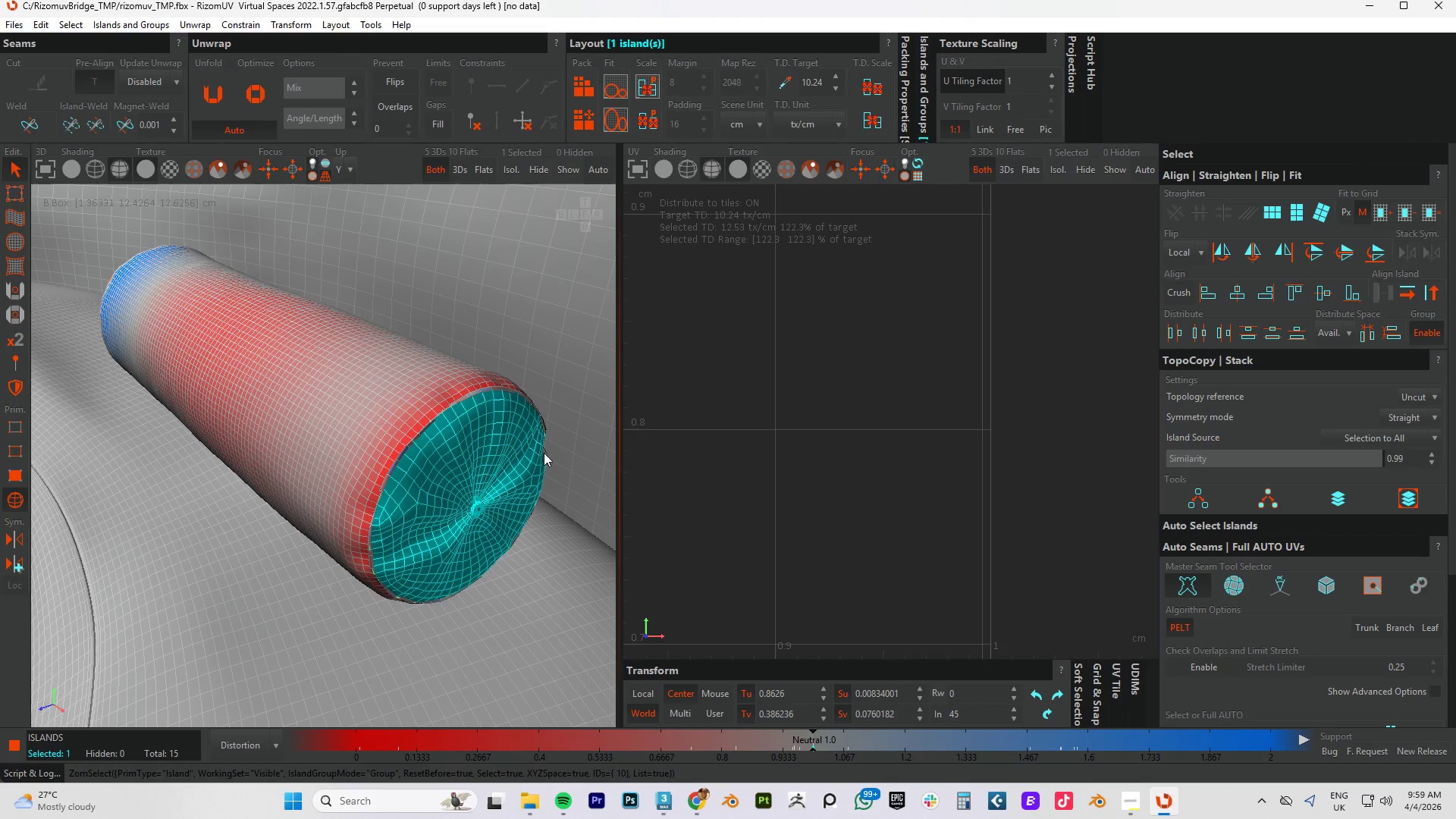 
scroll: coordinate [437, 536], scroll_direction: down, amount: 2.0
 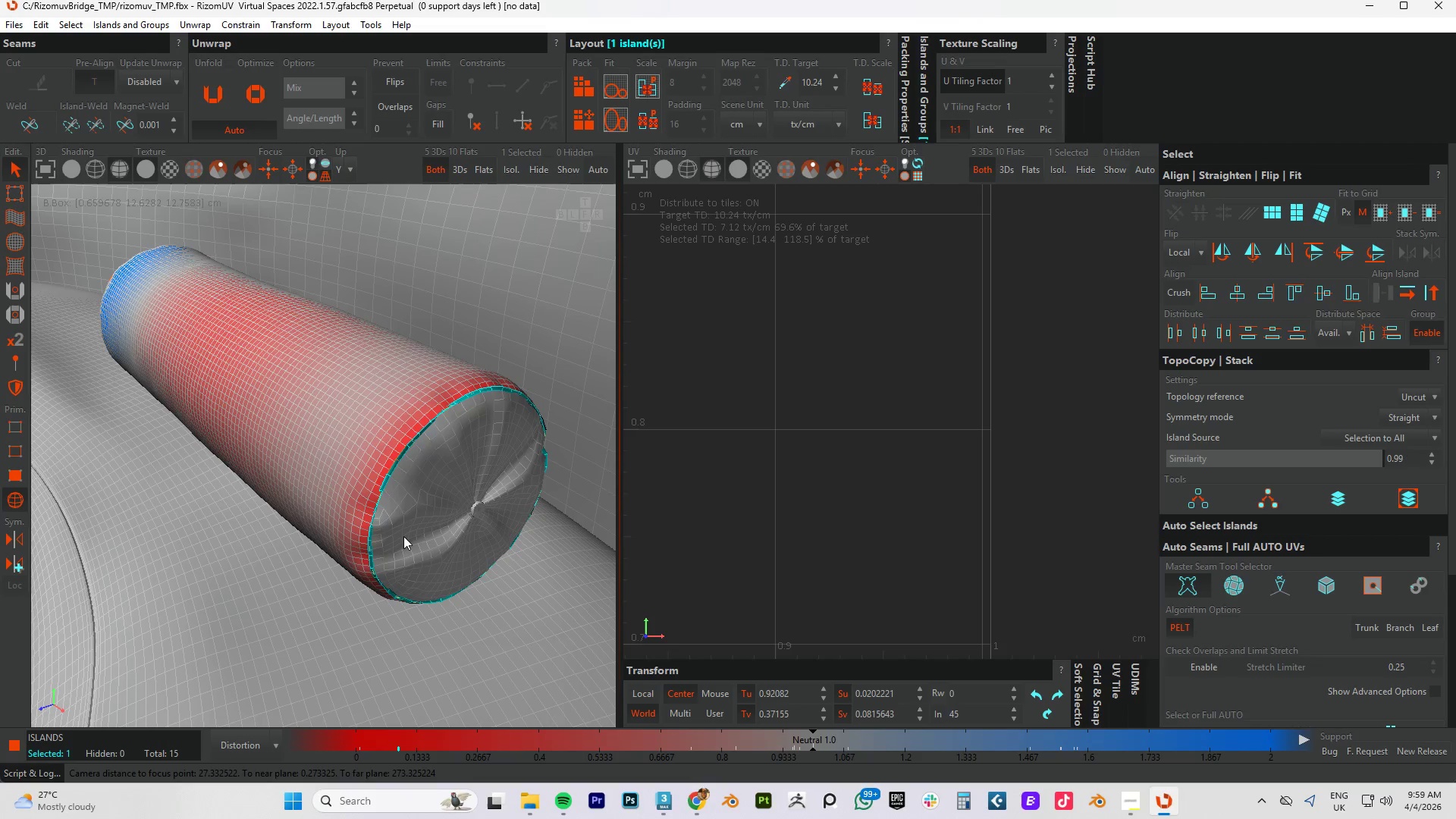 
scroll: coordinate [482, 511], scroll_direction: up, amount: 10.0
 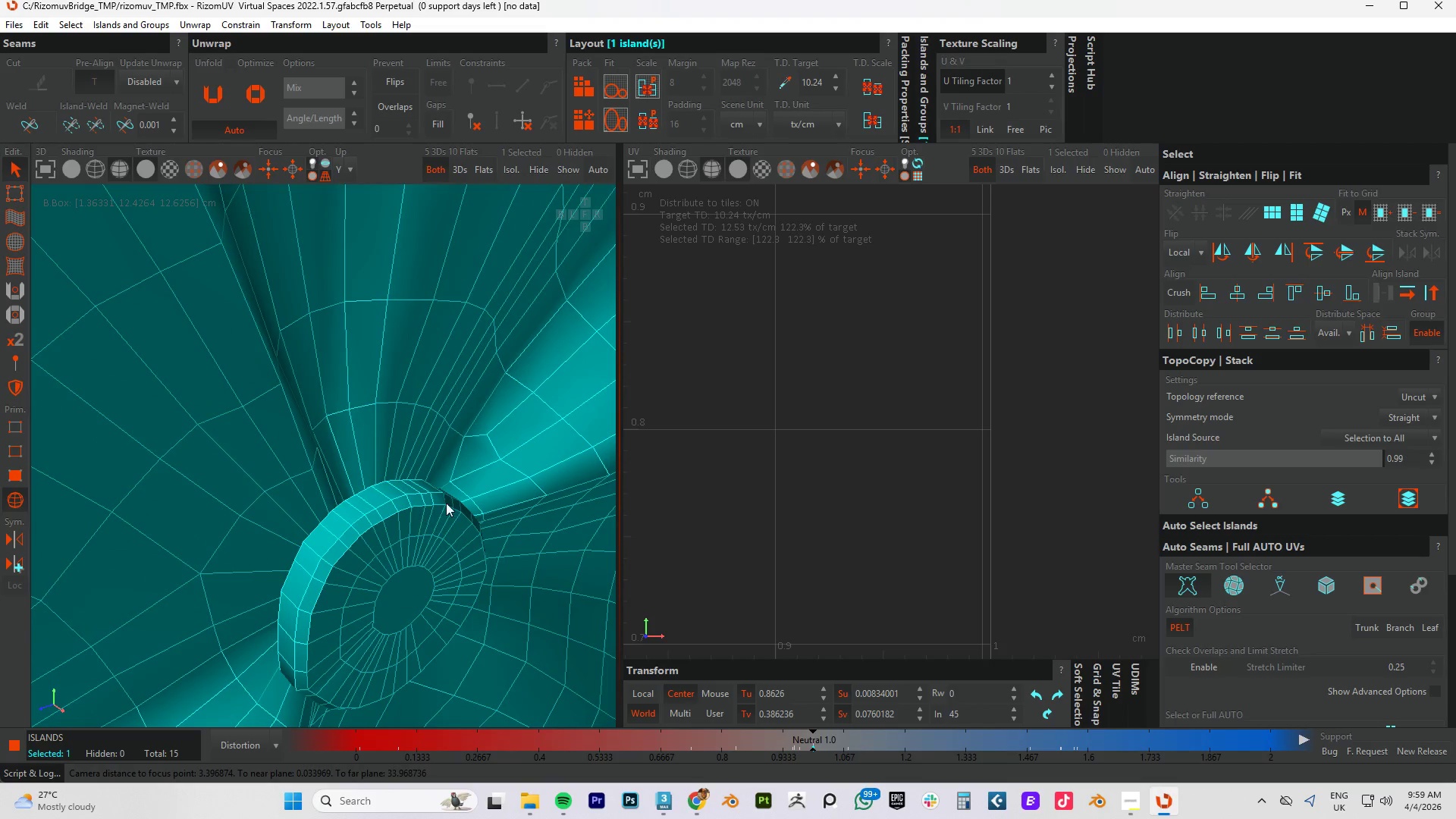 
key(C)
 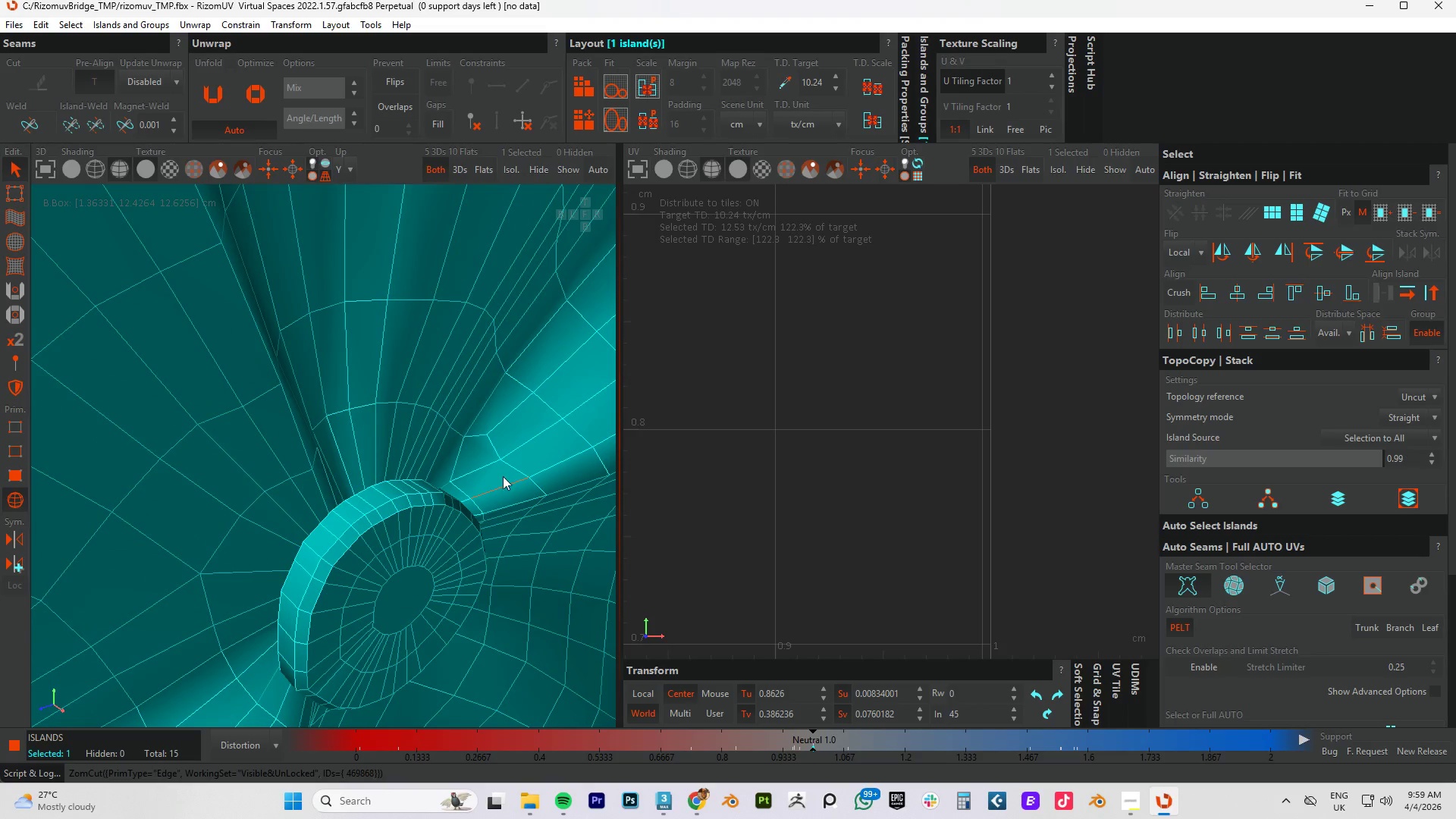 
scroll: coordinate [447, 529], scroll_direction: down, amount: 4.0
 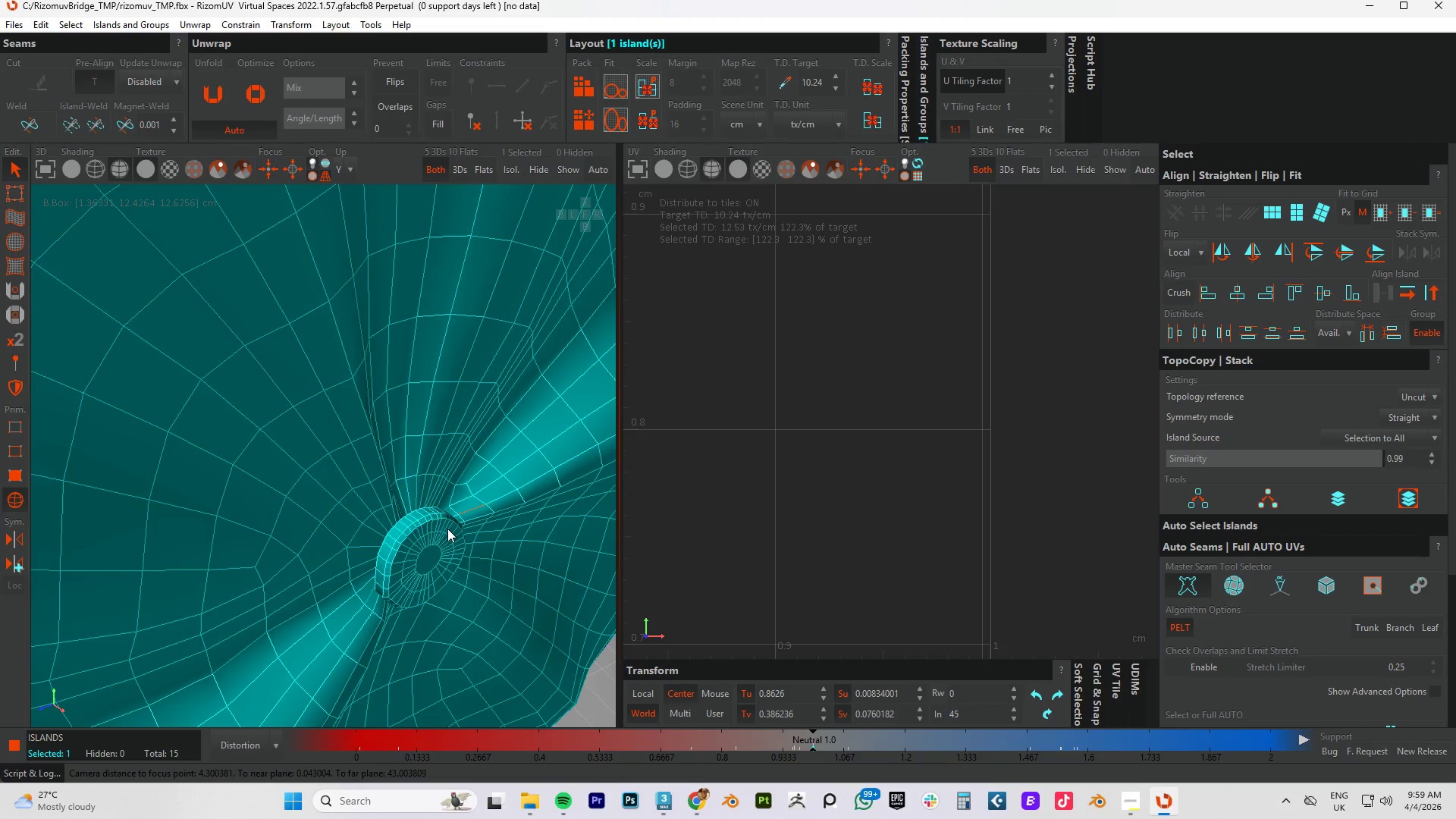 
key(U)
 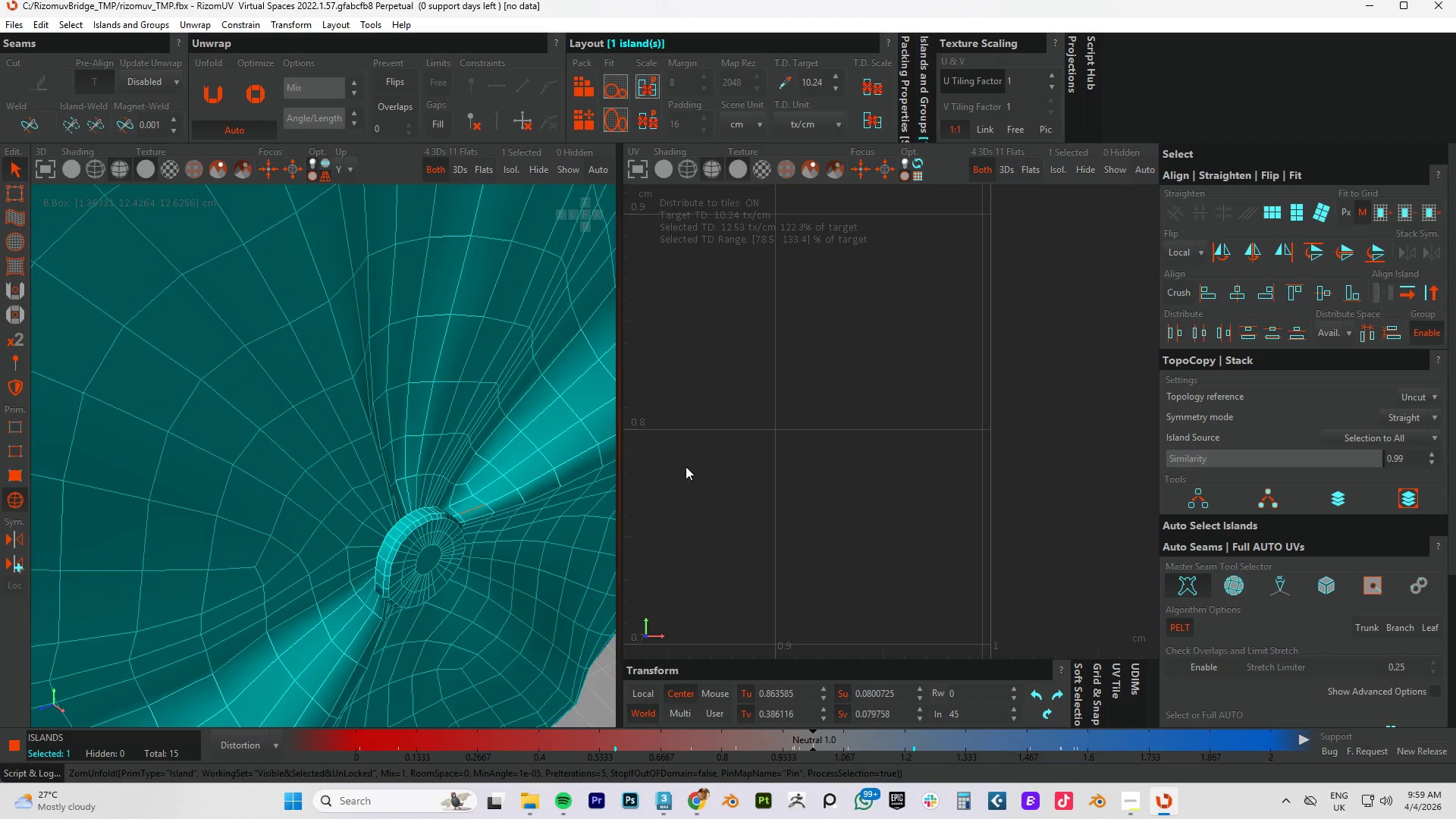 
scroll: coordinate [859, 466], scroll_direction: down, amount: 9.0
 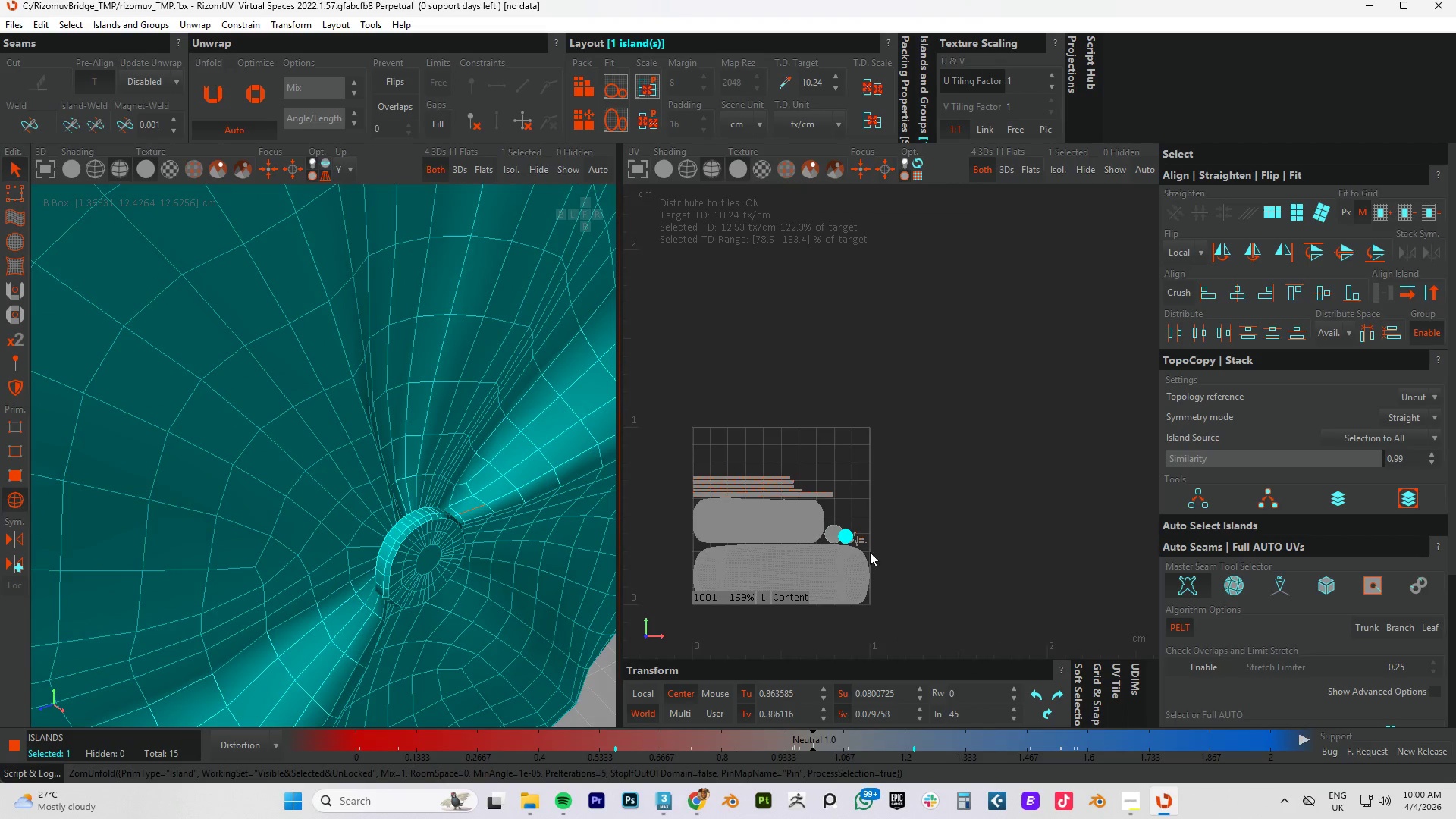 
scroll: coordinate [833, 563], scroll_direction: up, amount: 4.0
 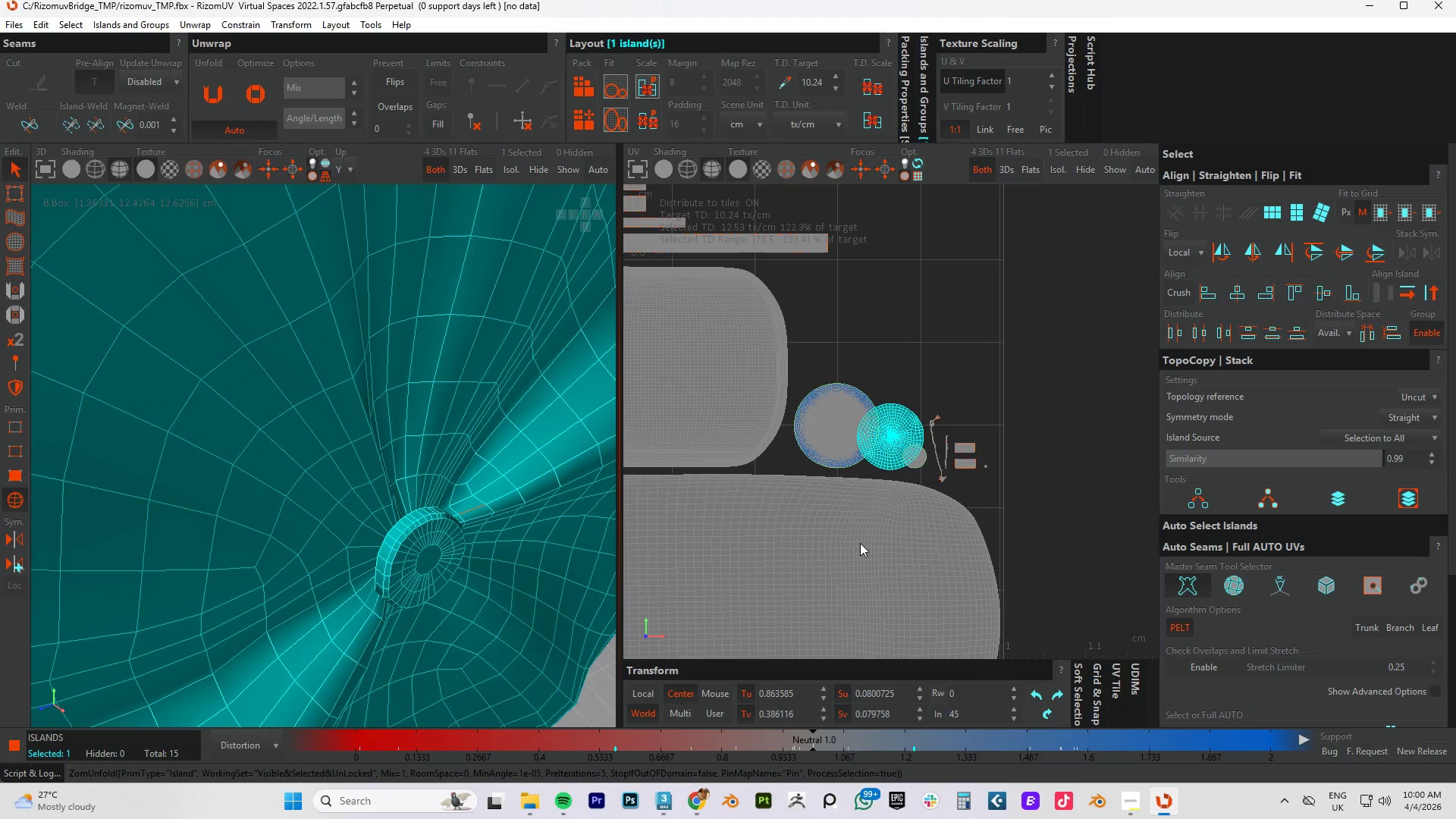 
key(P)
 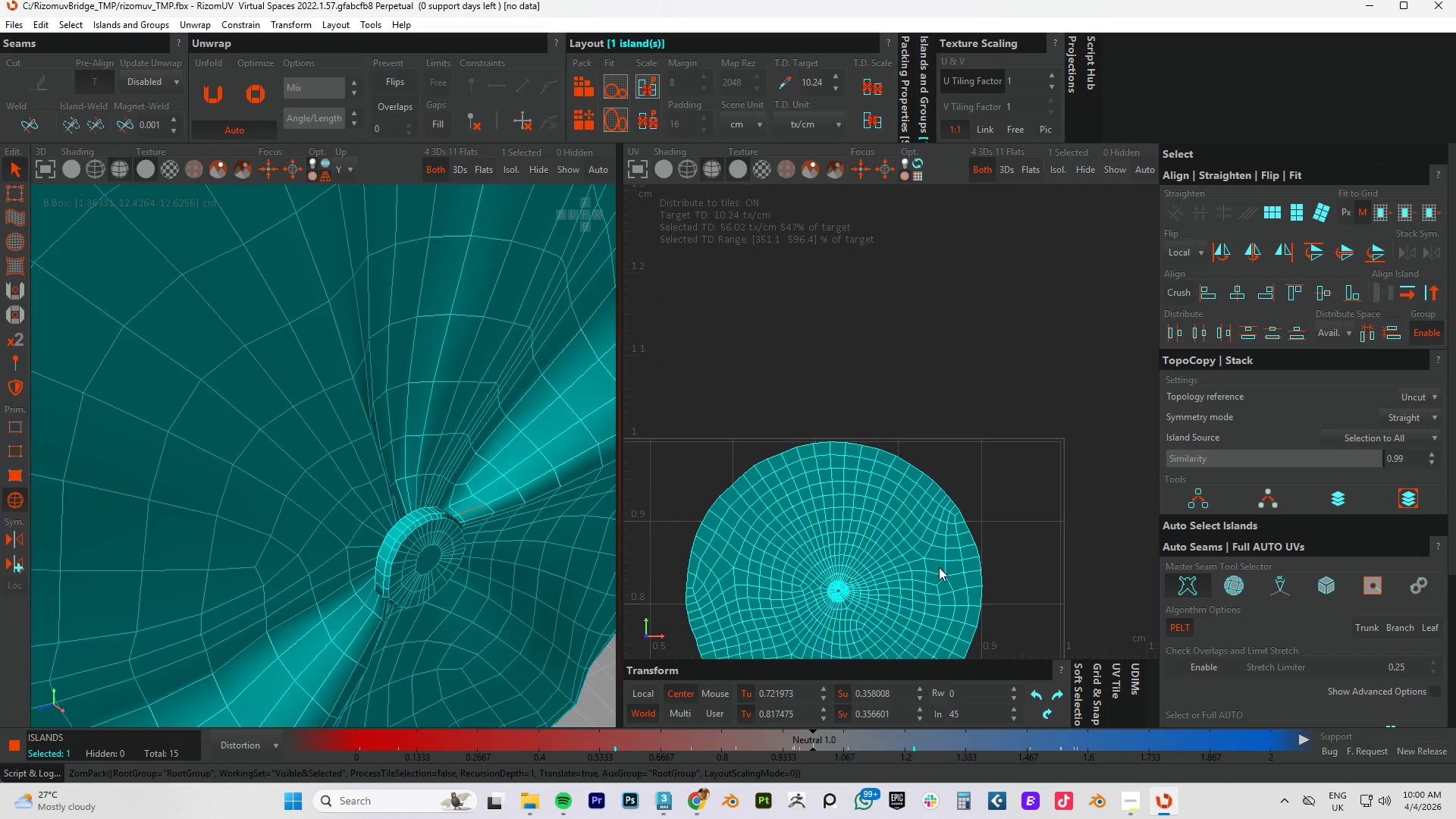 
scroll: coordinate [954, 538], scroll_direction: up, amount: 7.0
 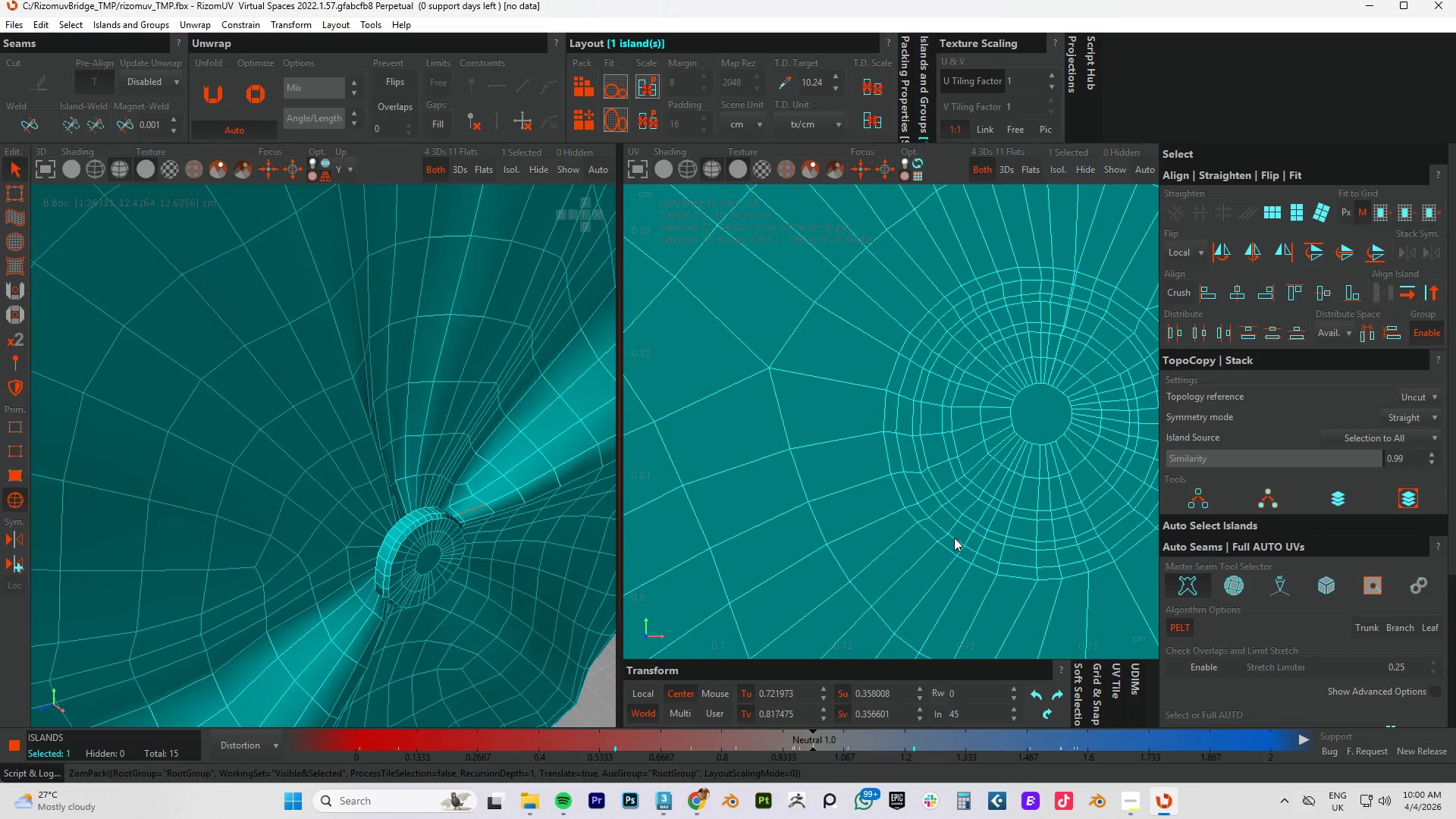 
scroll: coordinate [954, 538], scroll_direction: down, amount: 2.0
 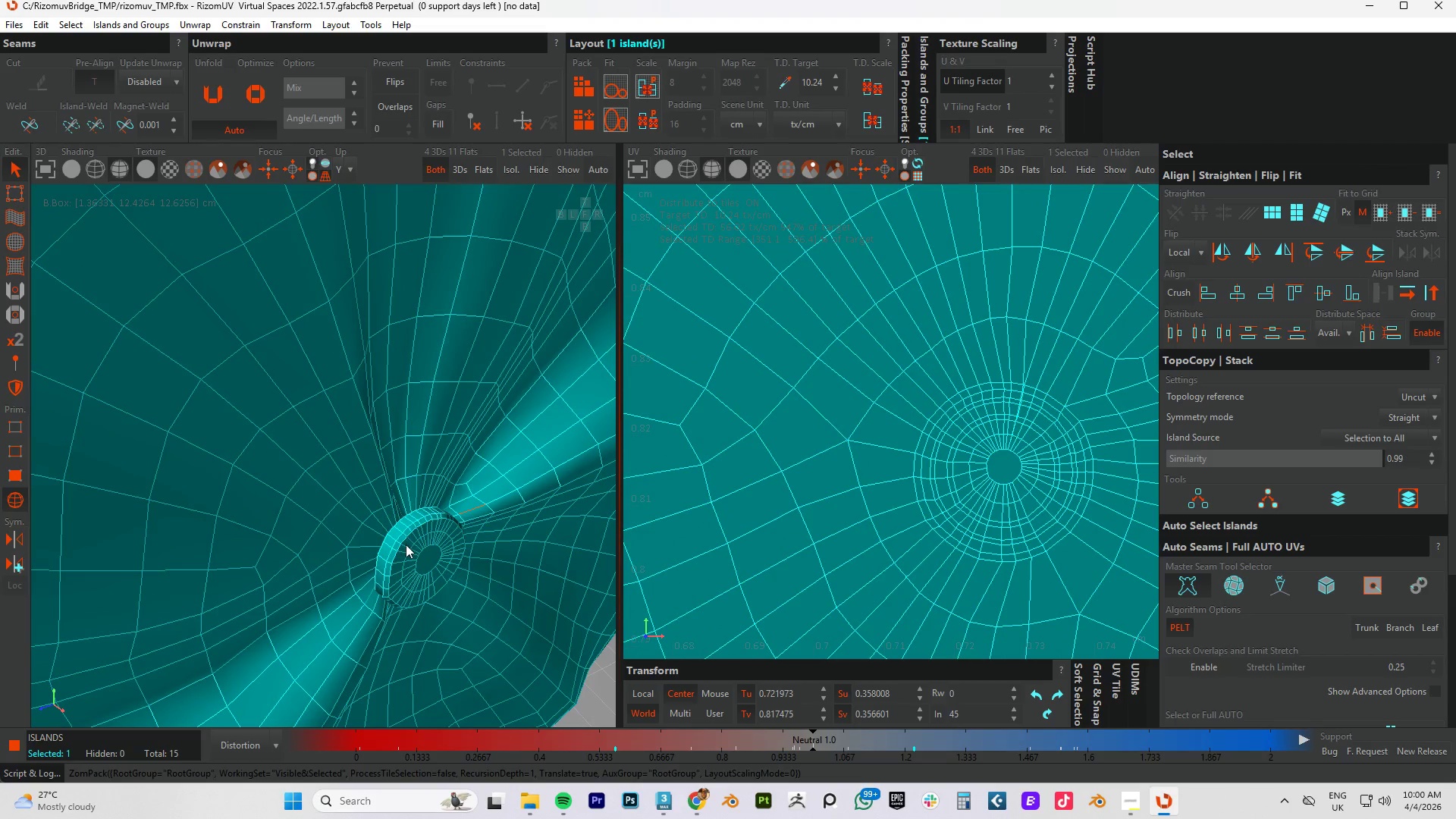 
key(Alt+AltLeft)
 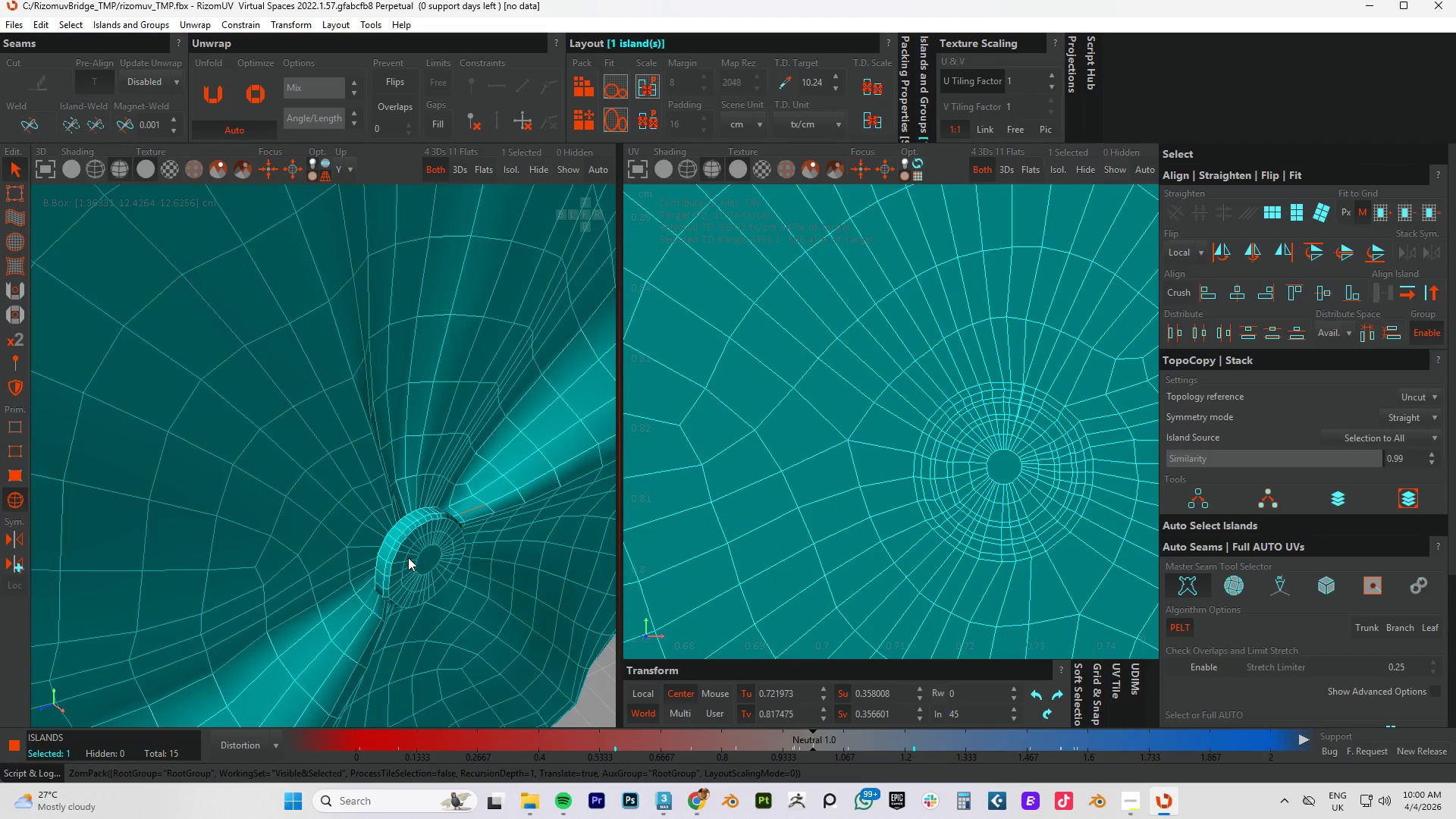 
hold_key(key=AltLeft, duration=0.95)
 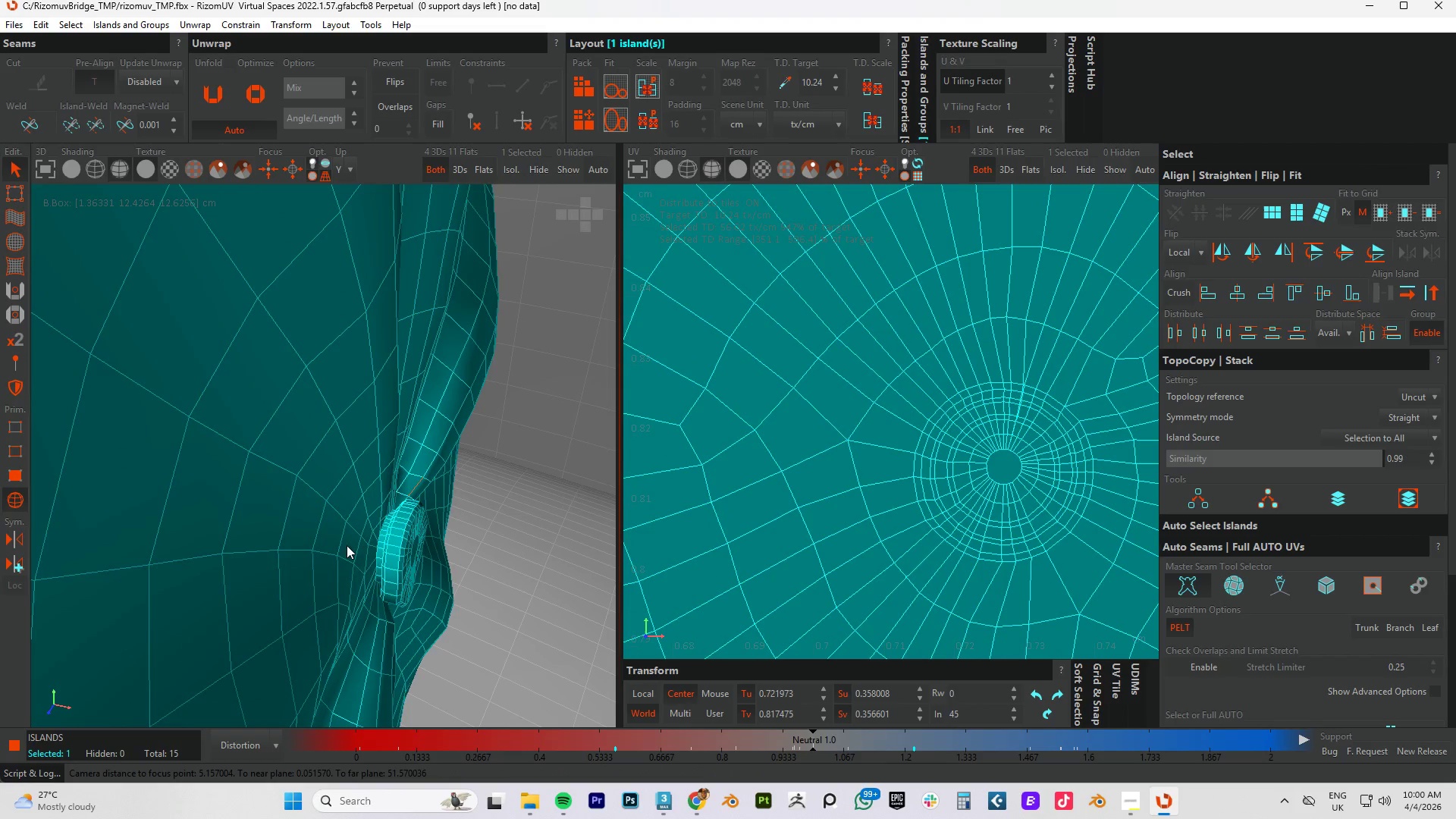 
scroll: coordinate [380, 555], scroll_direction: up, amount: 5.0
 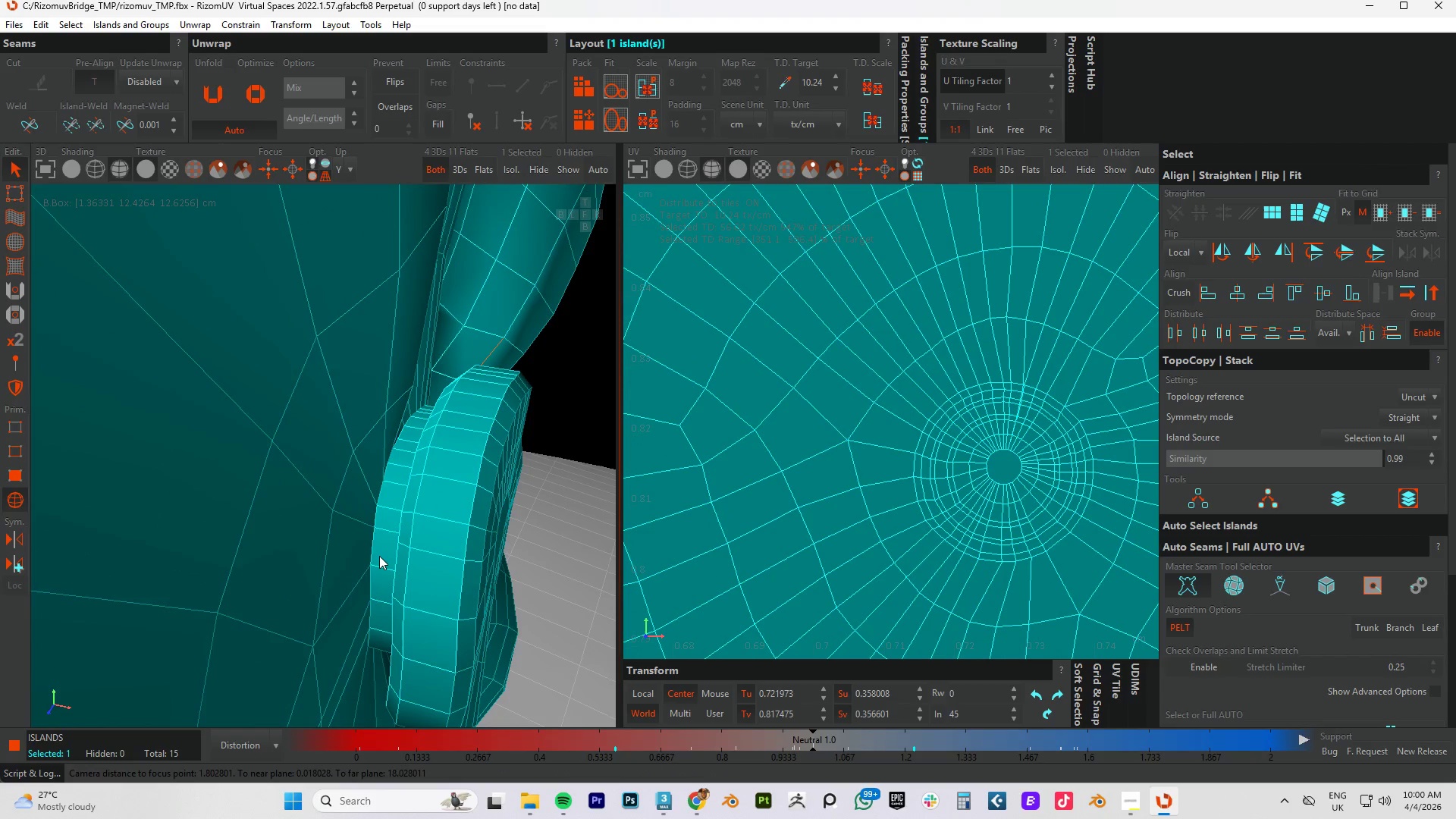 
key(2)
 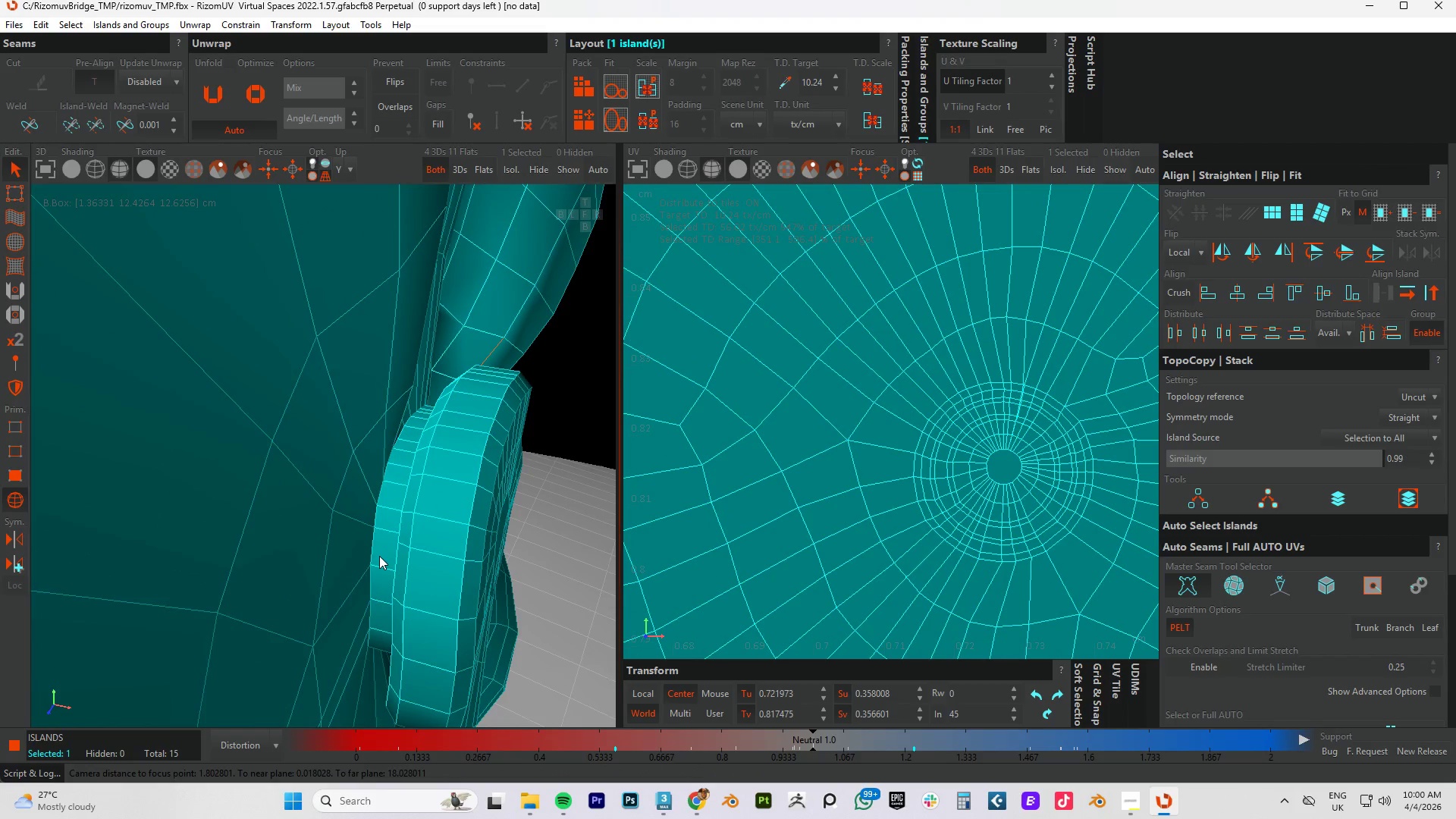 
key(F2)
 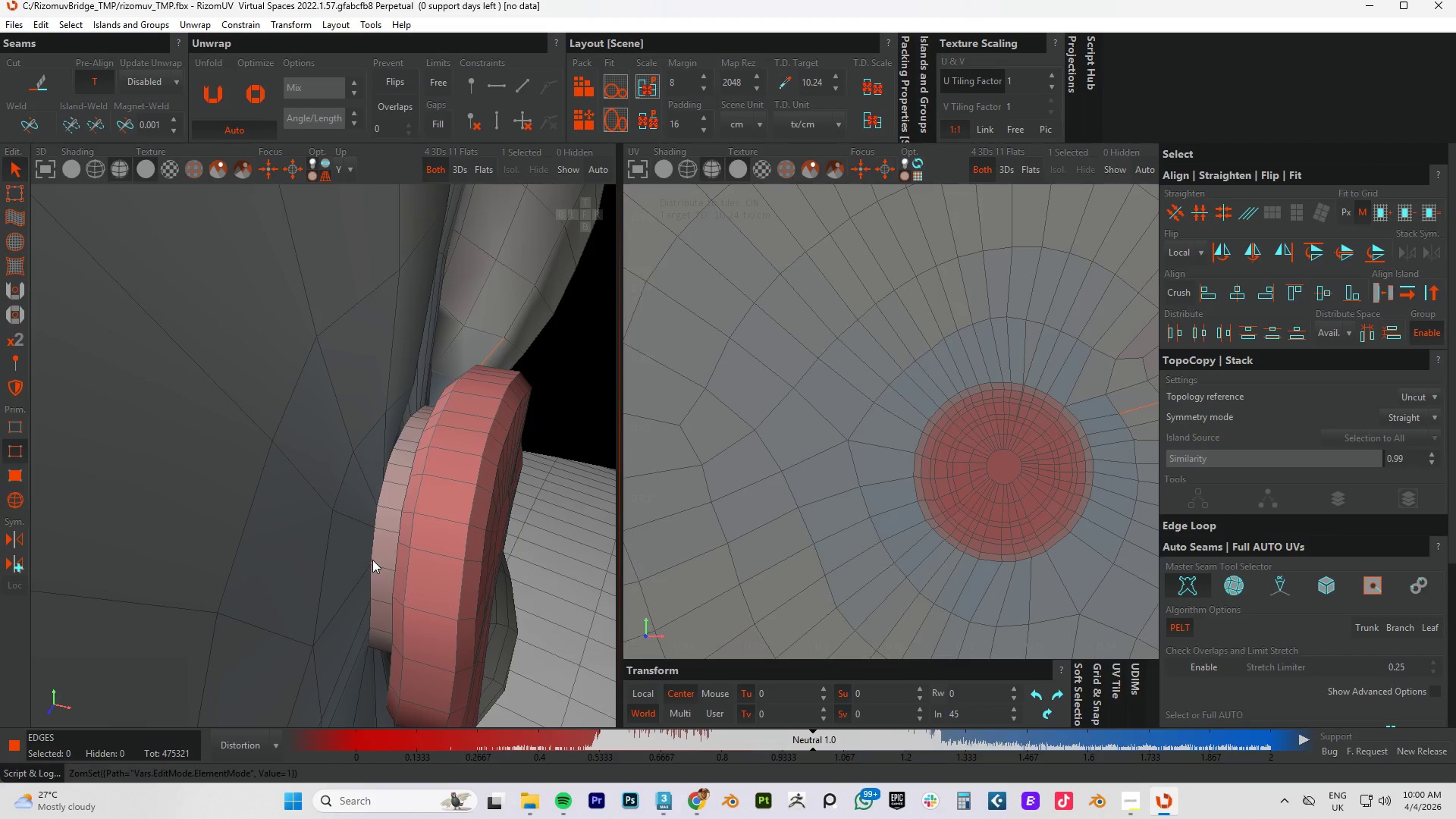 
double_click([373, 559])
 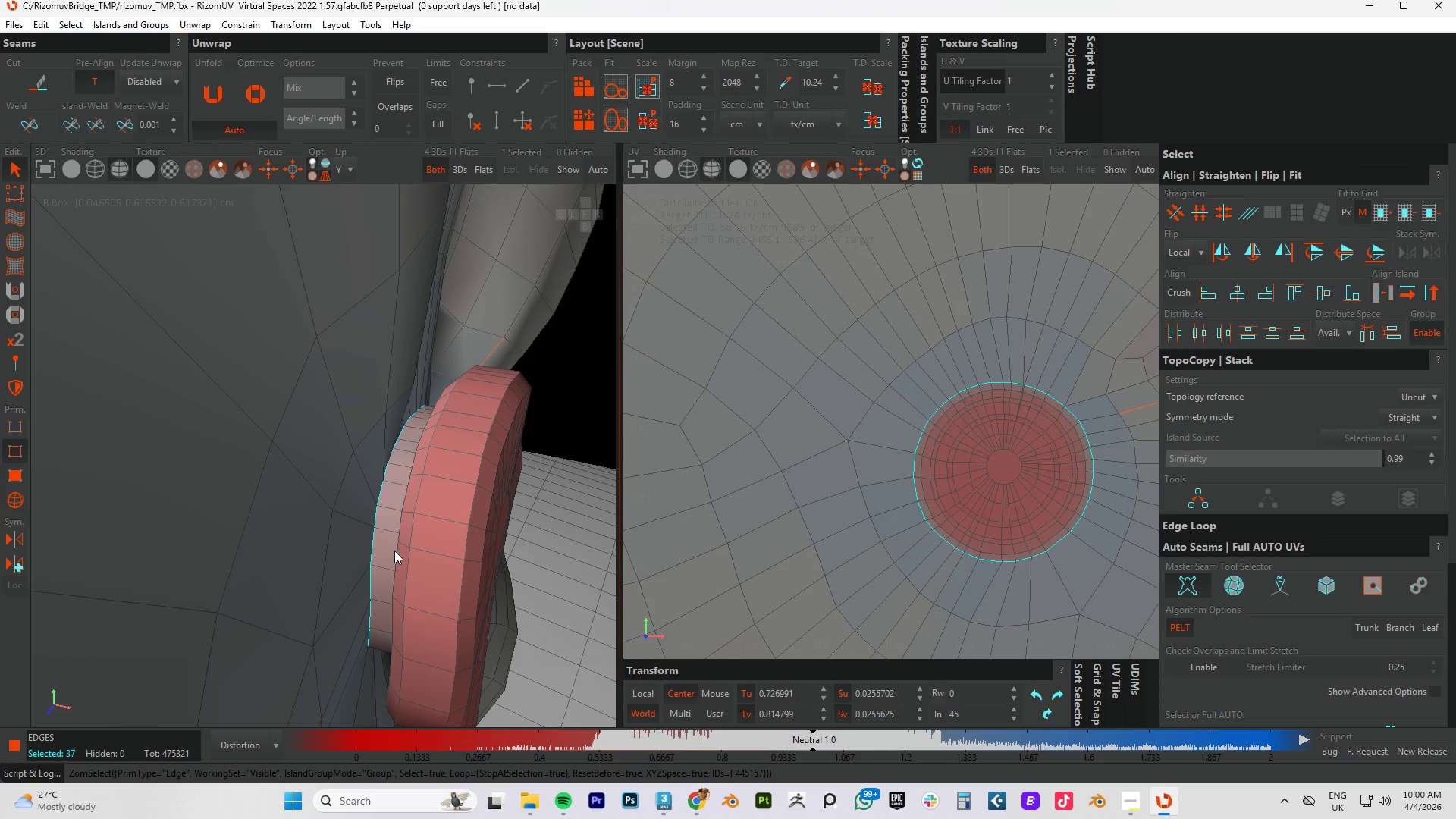 
hold_key(key=Space, duration=0.95)
 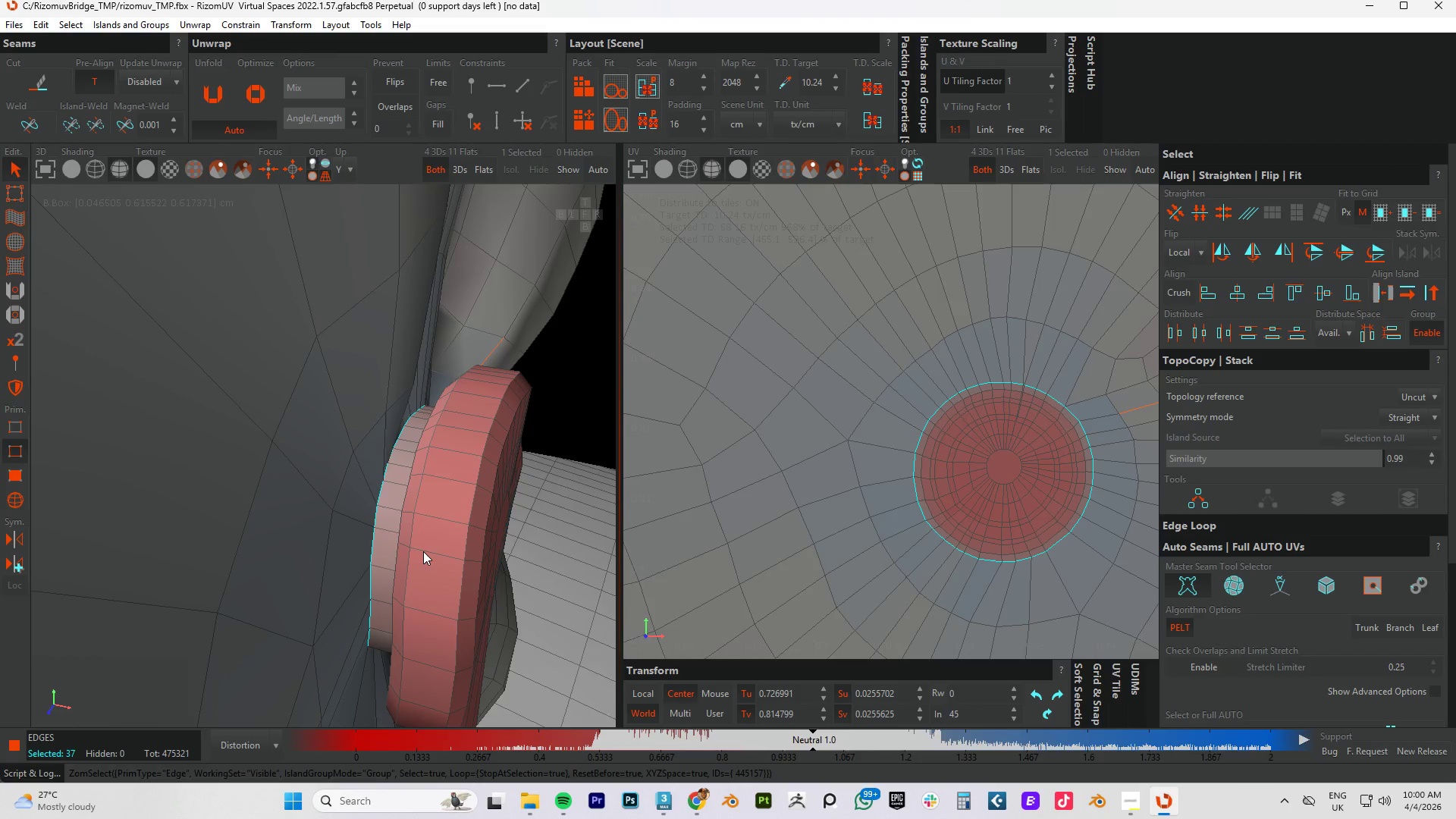 
hold_key(key=AltLeft, duration=1.5)
 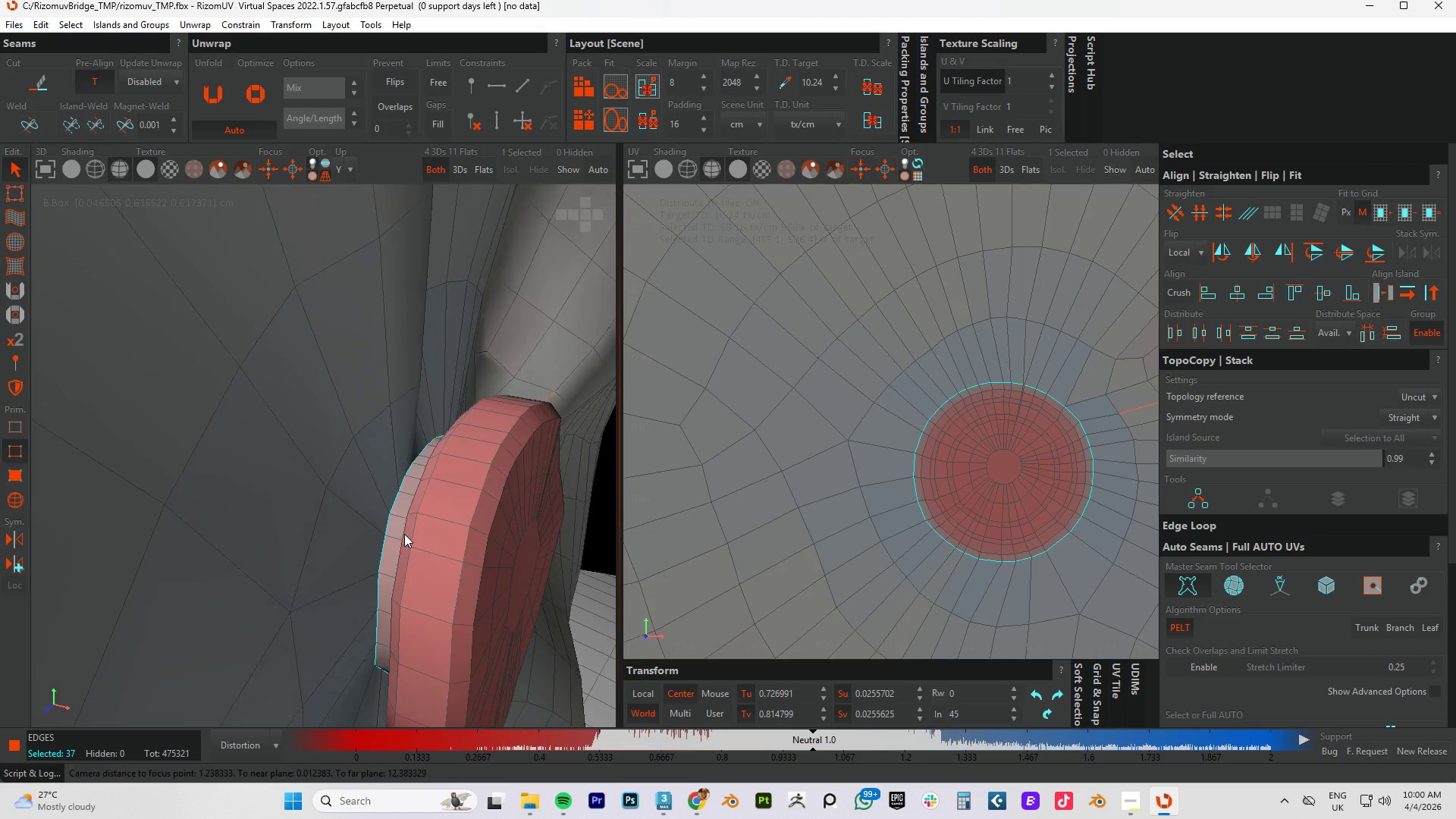 
hold_key(key=AltLeft, duration=1.52)
 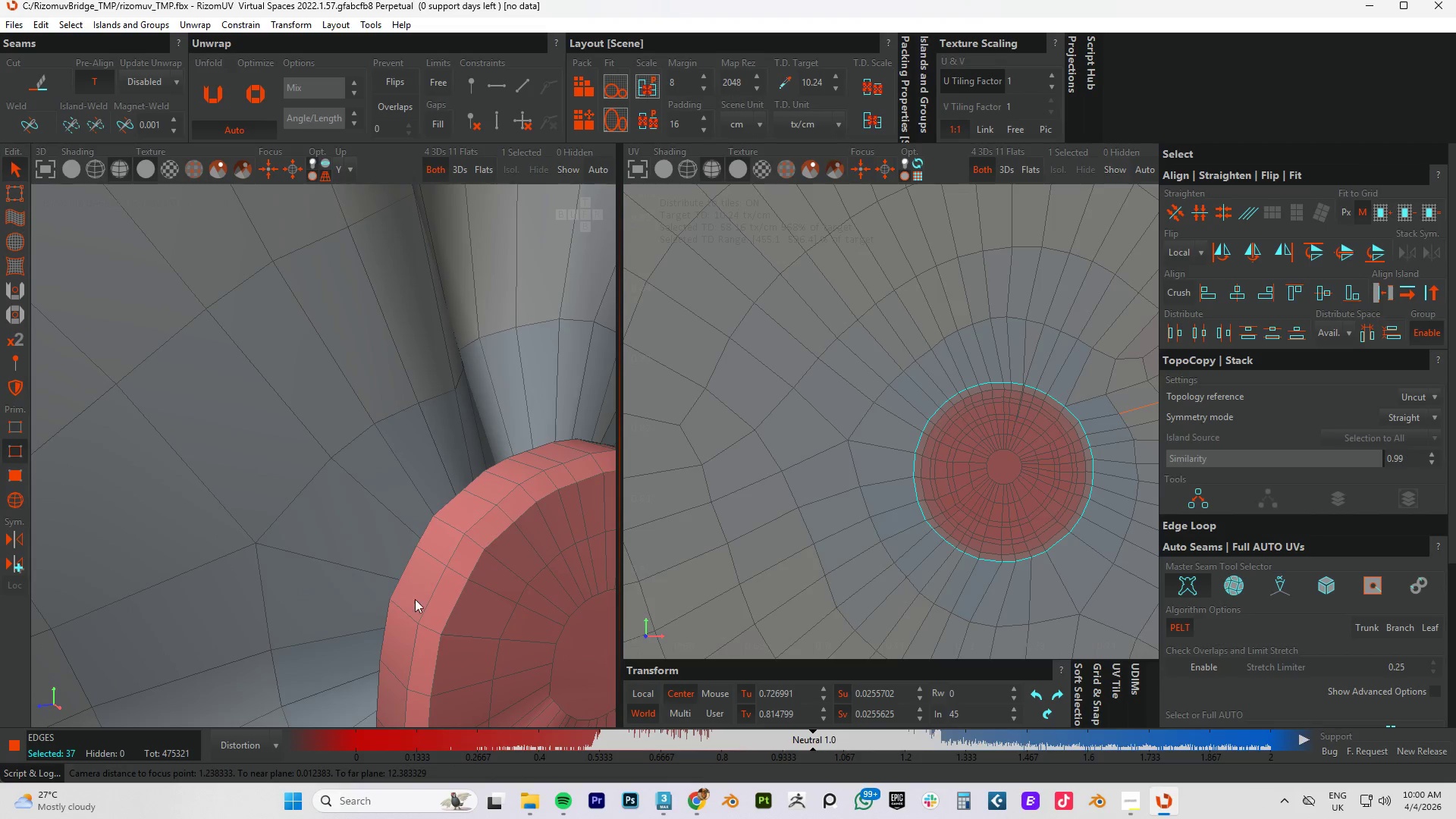 
key(Alt+AltLeft)
 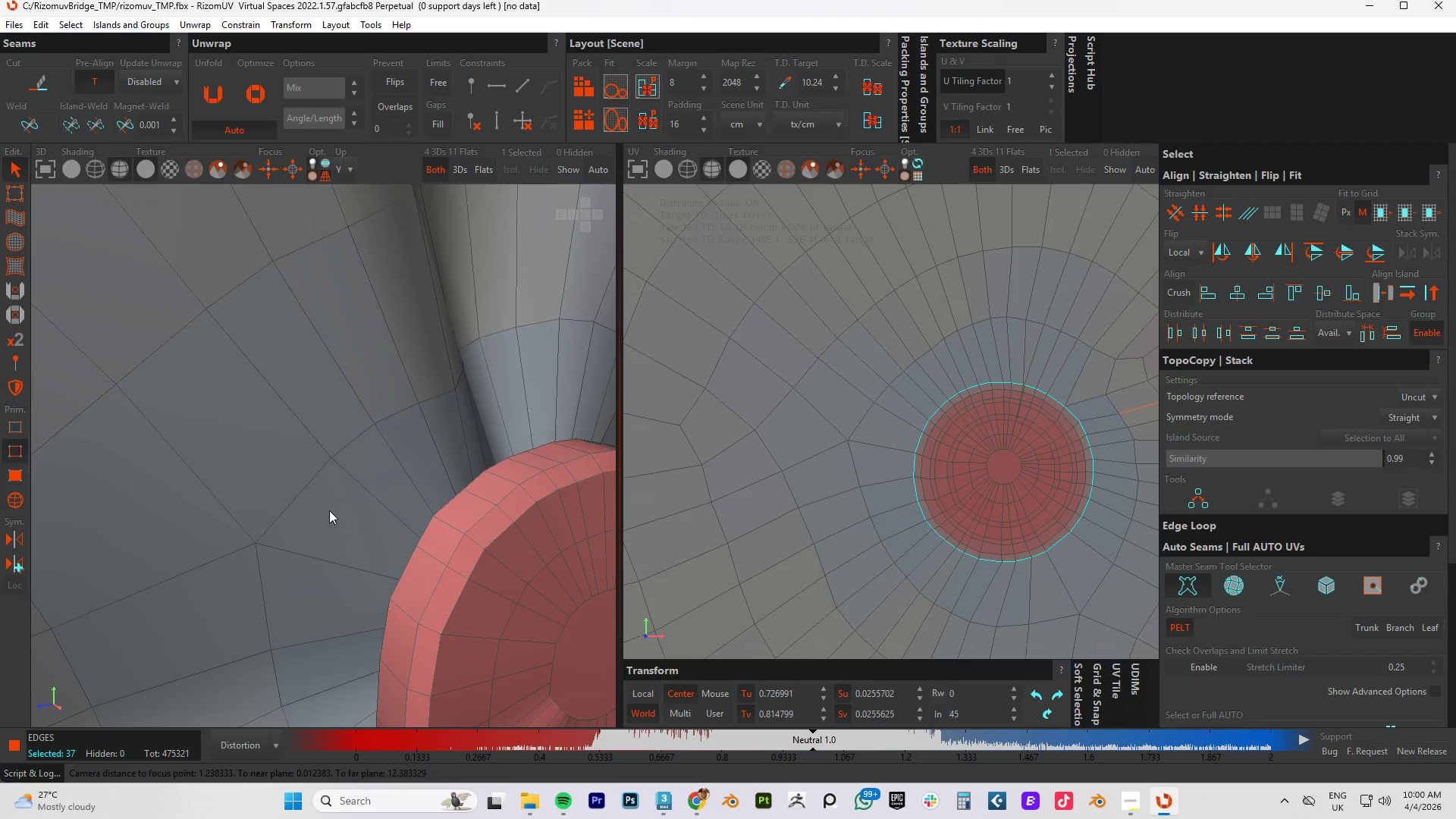 
key(Alt+AltLeft)
 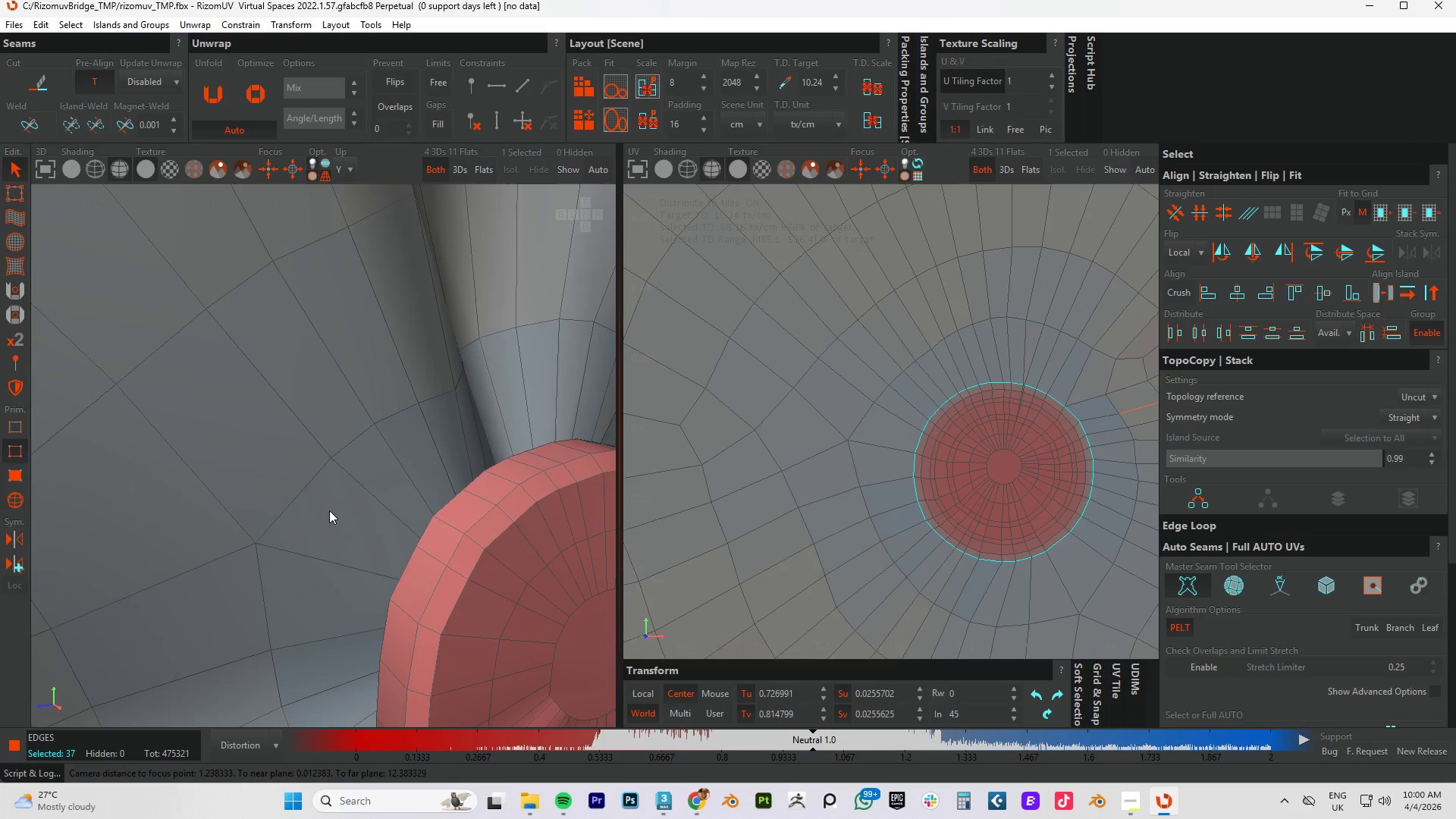 
key(Alt+AltLeft)
 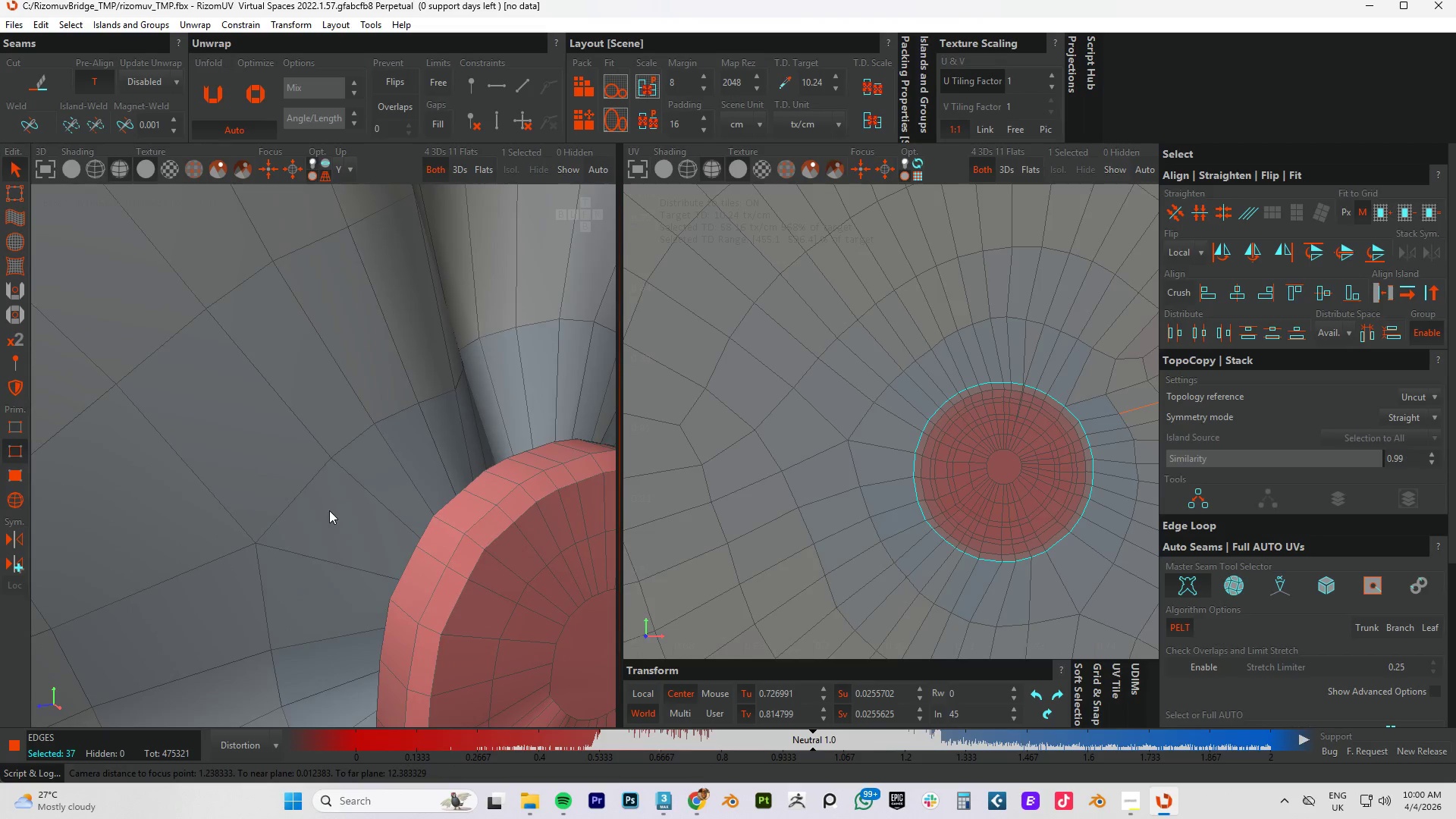 
key(Alt+AltLeft)
 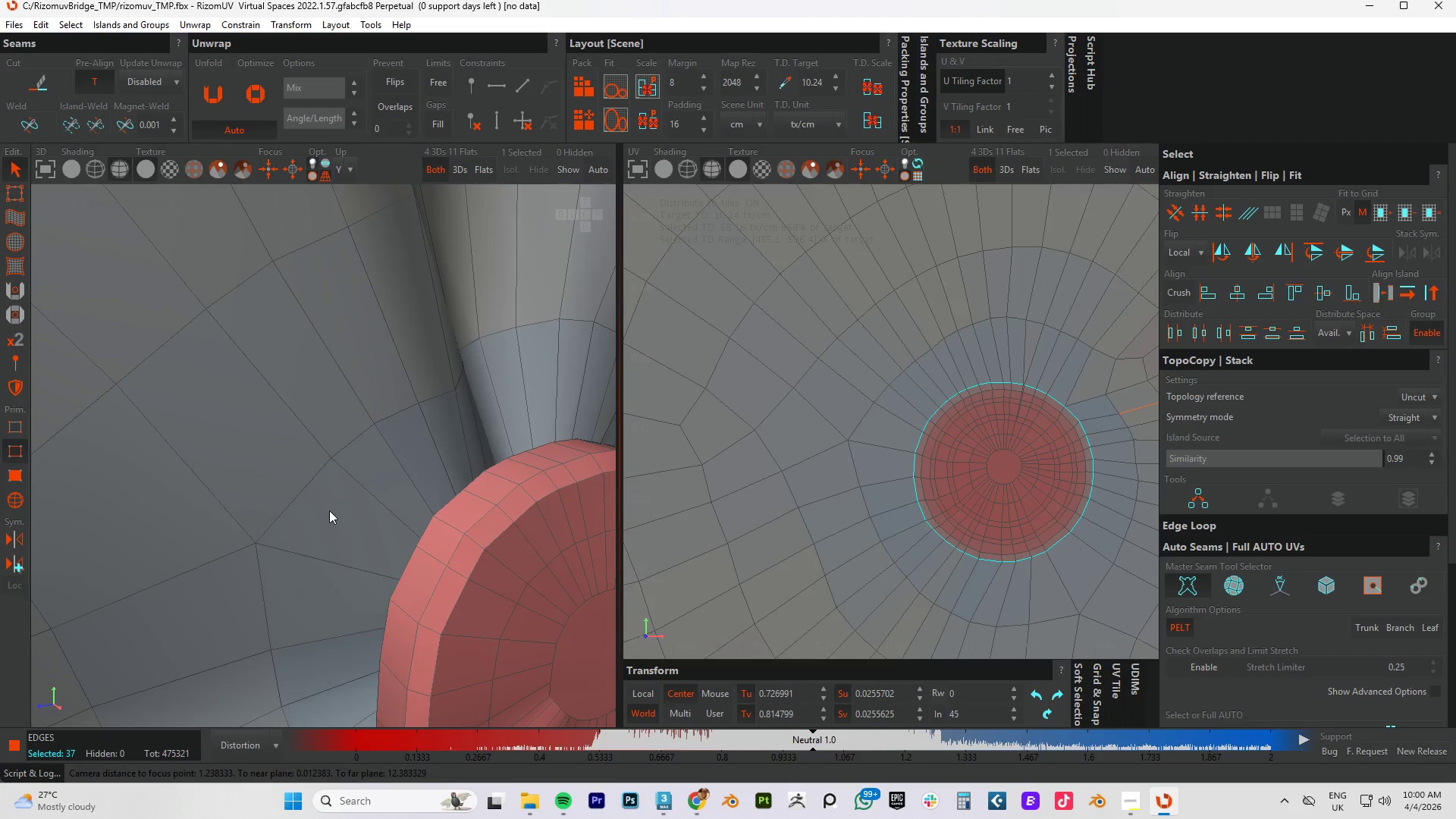 
key(Alt+AltLeft)
 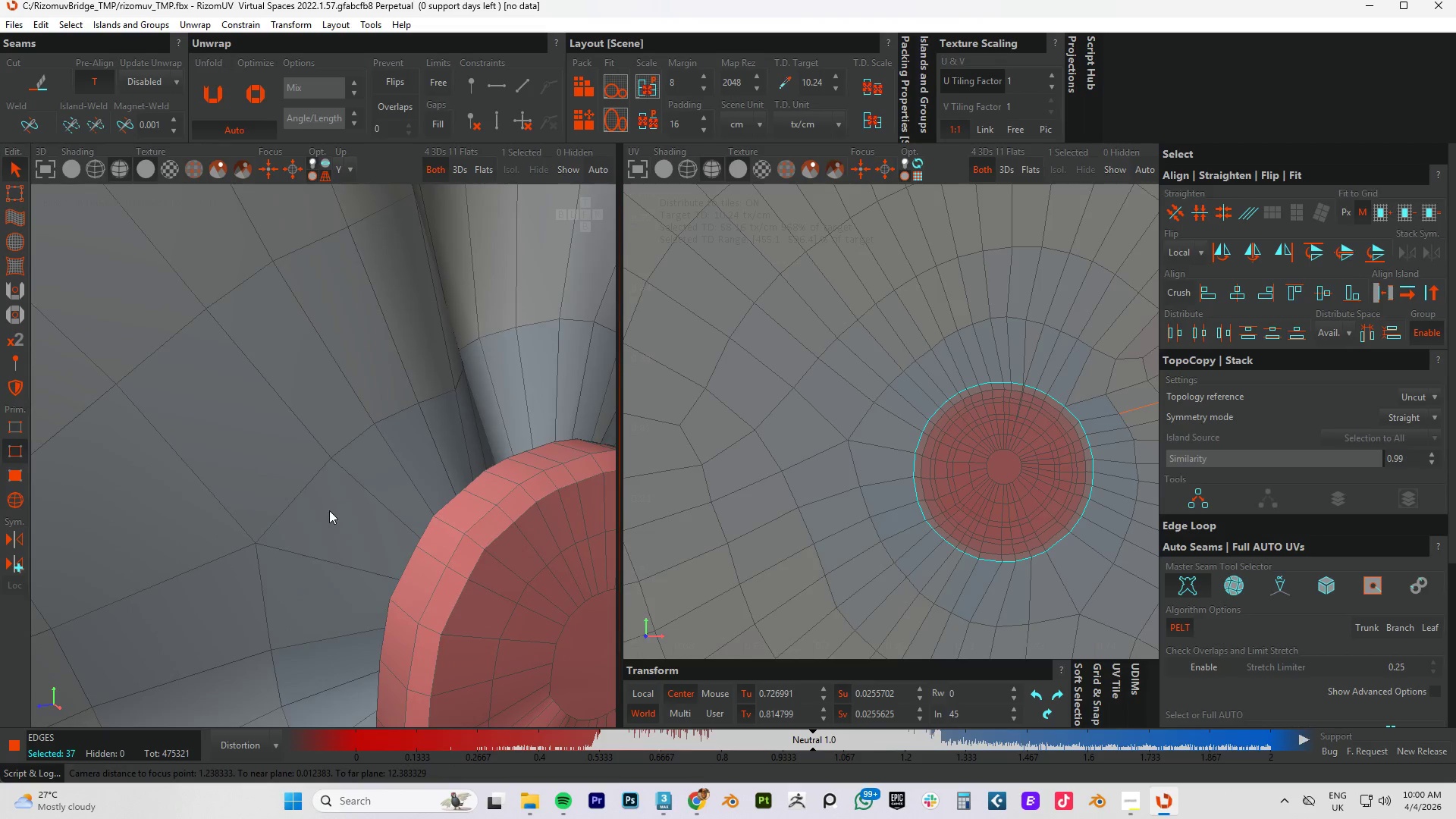 
key(Alt+AltLeft)
 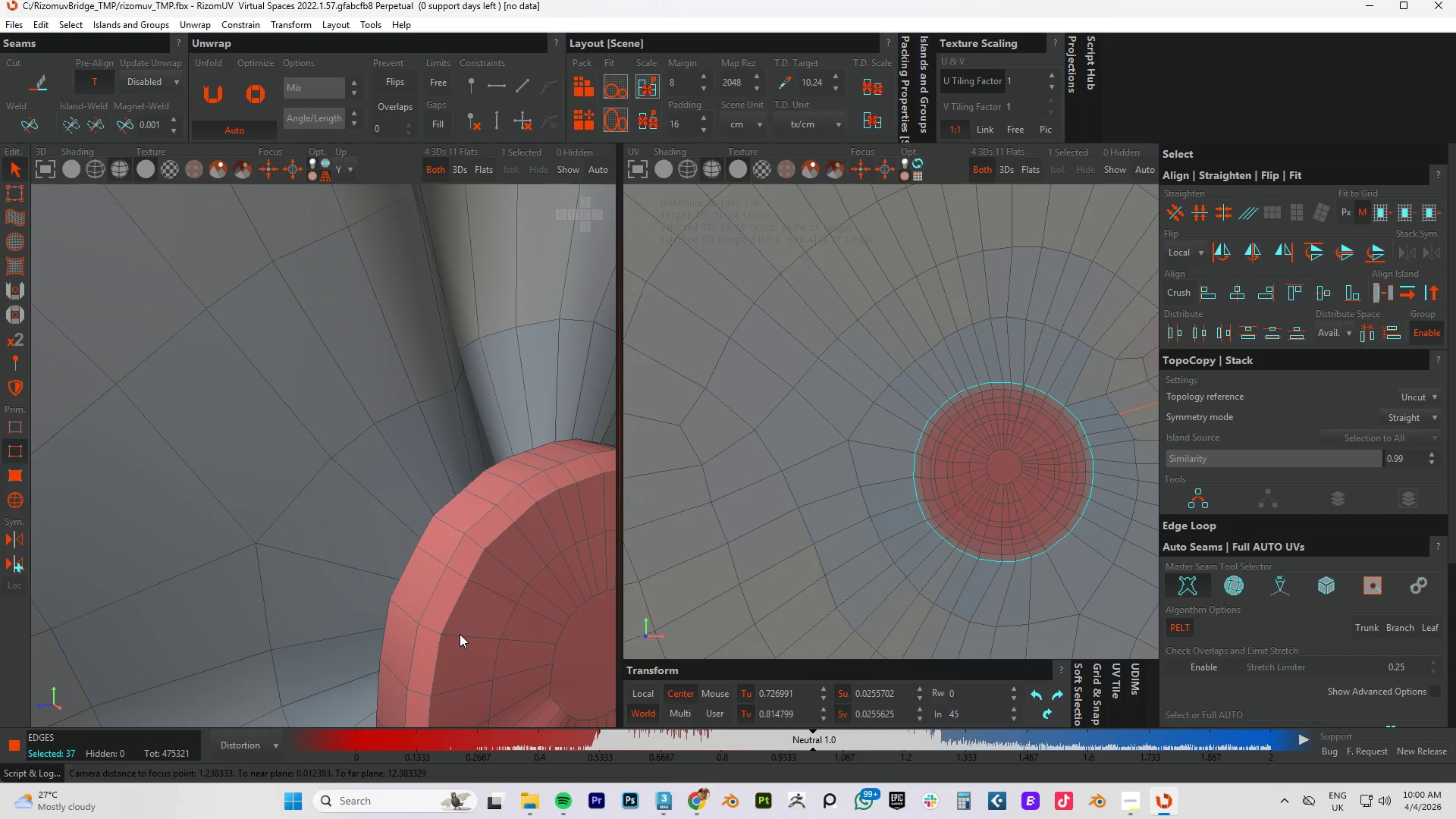 
hold_key(key=ControlLeft, duration=1.3)
left_click([450, 615])
 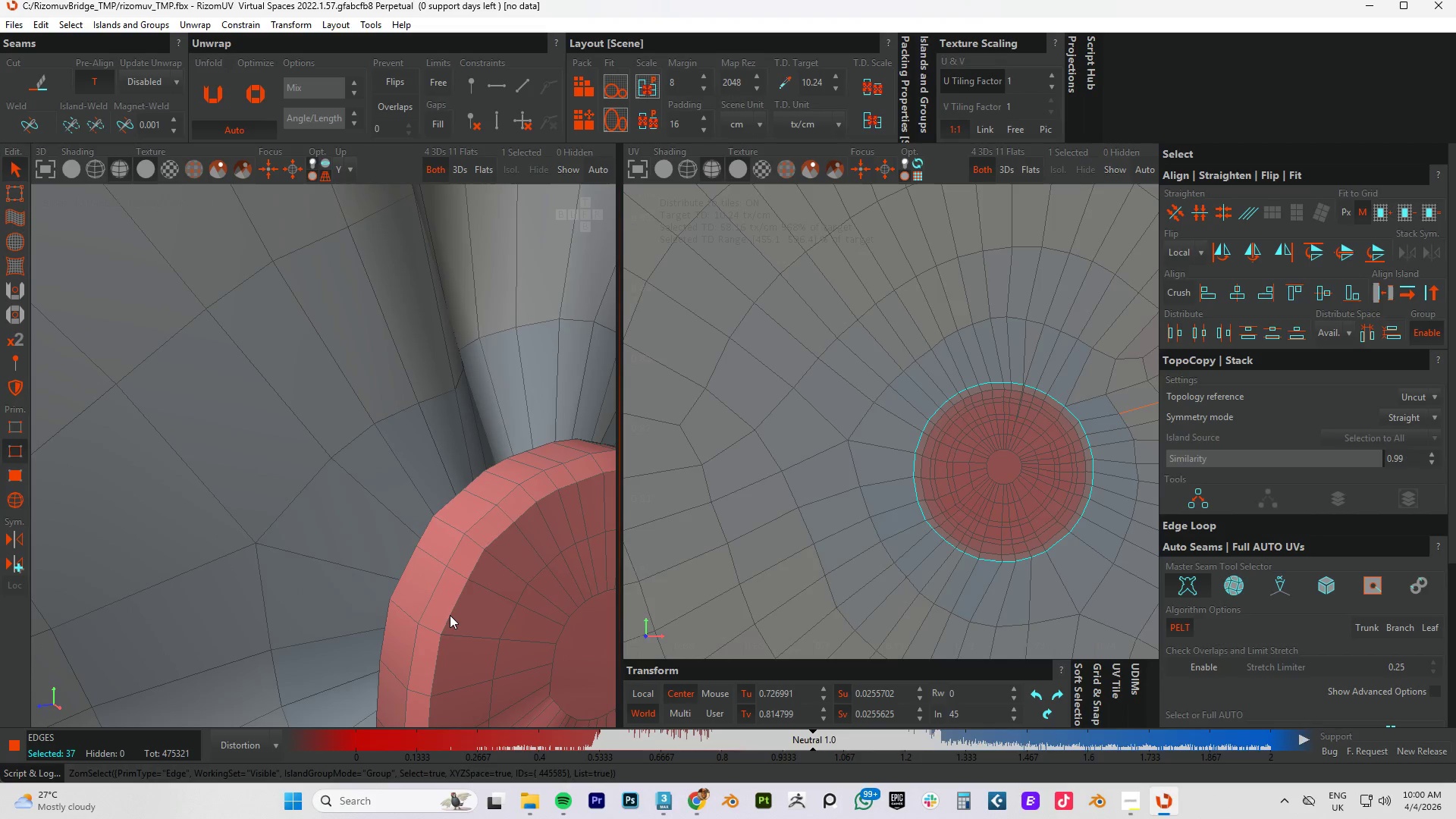 
double_click([450, 615])
 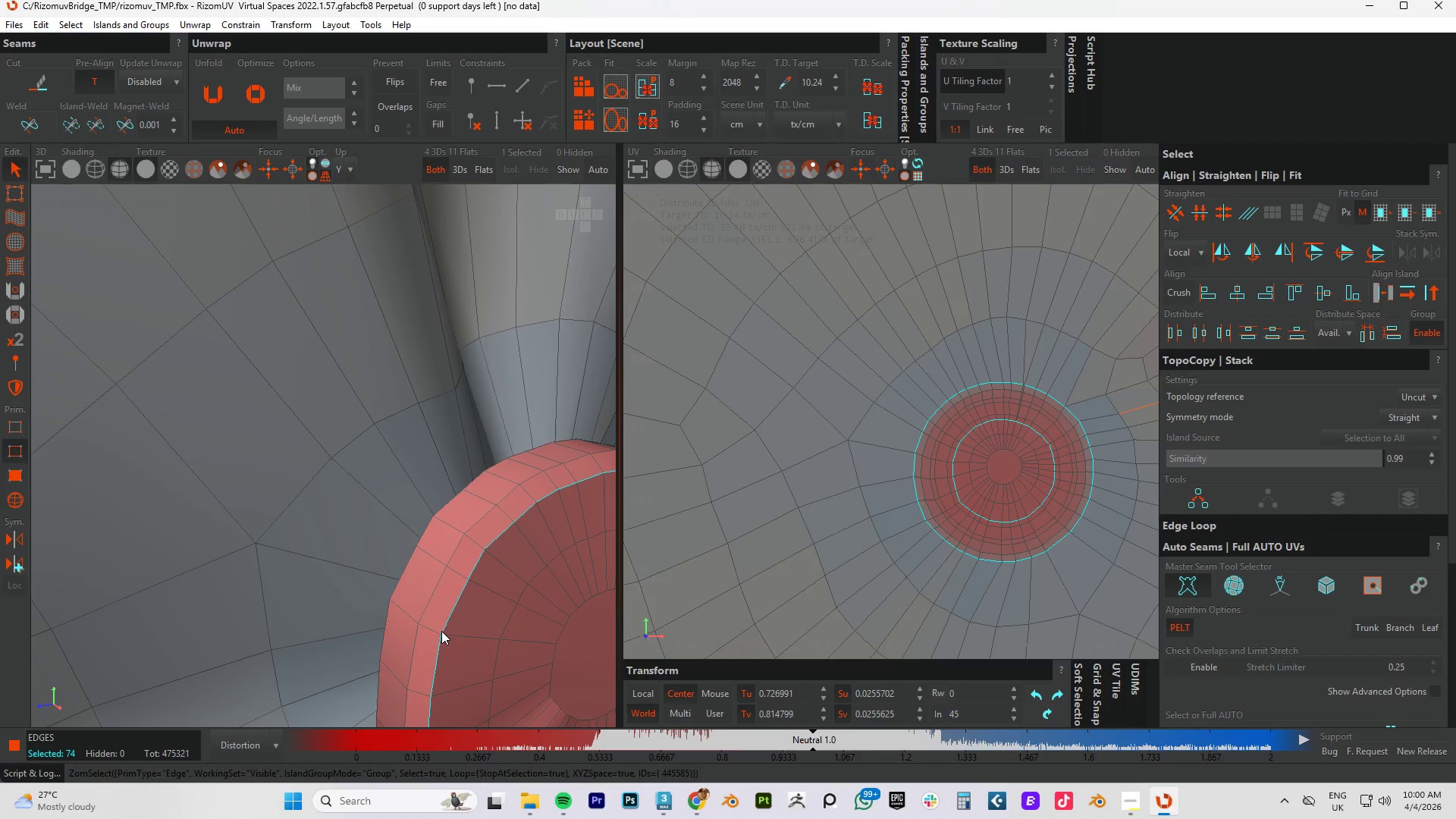 
hold_key(key=ControlLeft, duration=1.5)
left_click([436, 632])
 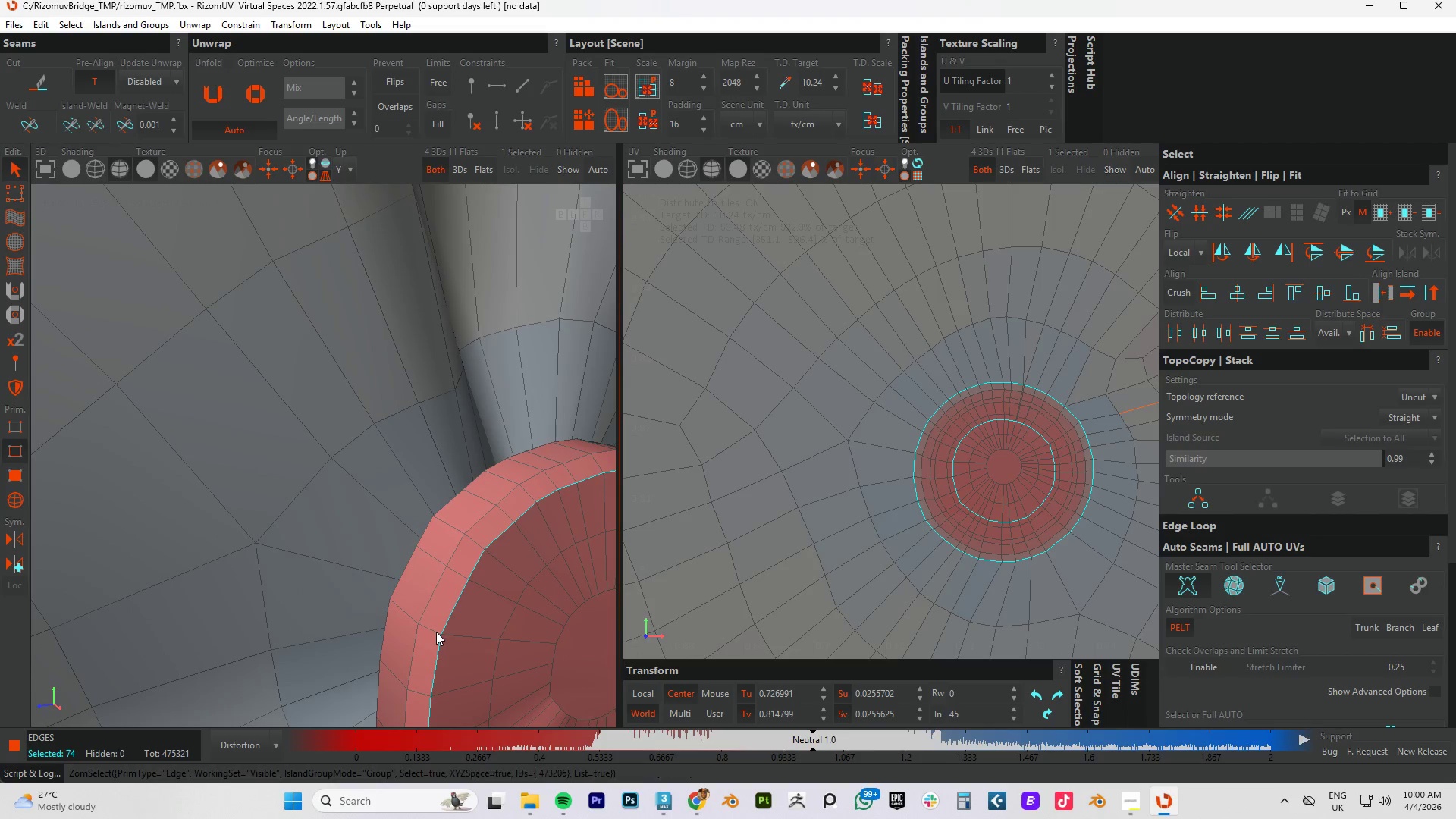 
double_click([436, 632])
 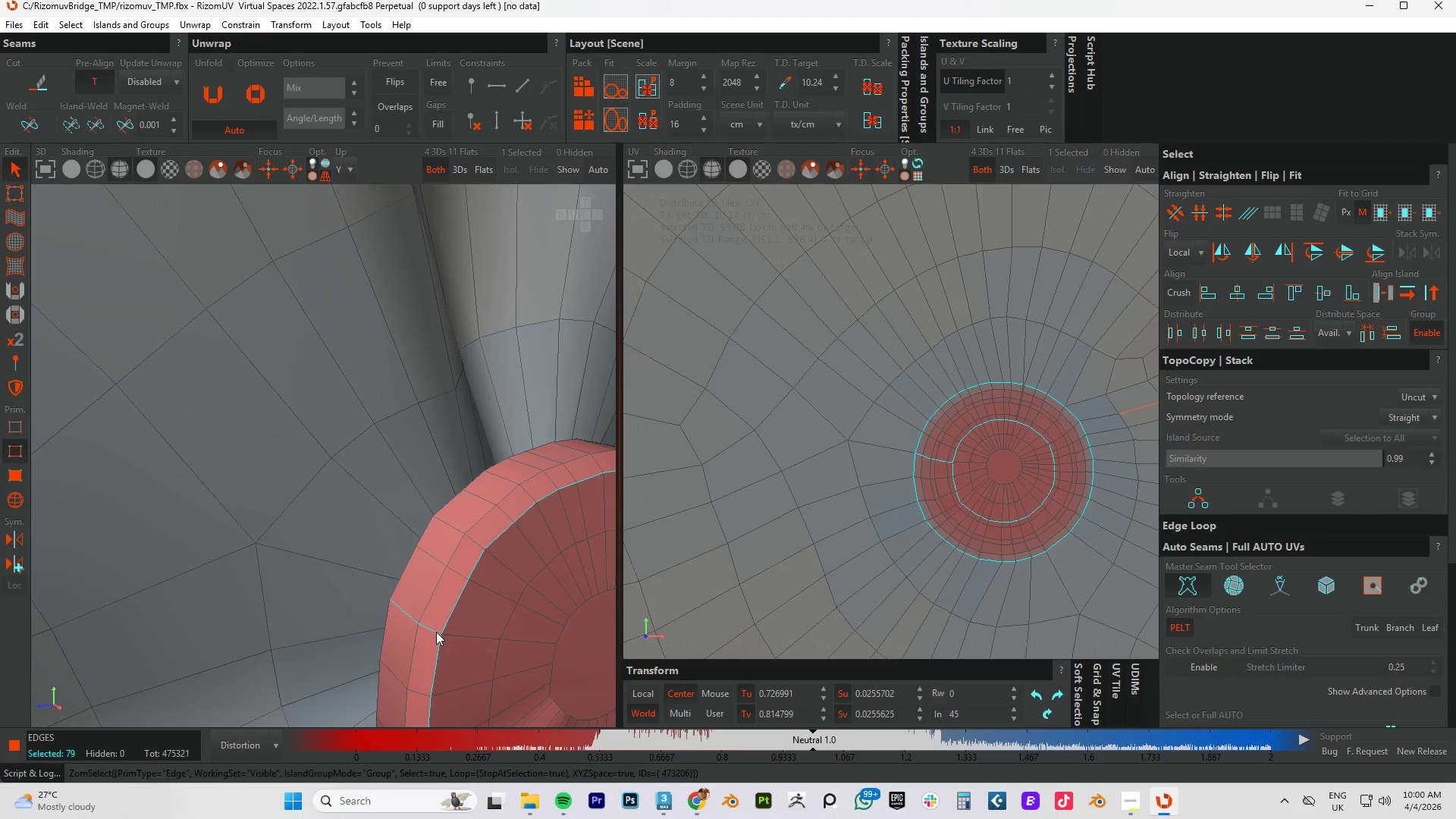 
key(Control+ControlLeft)
 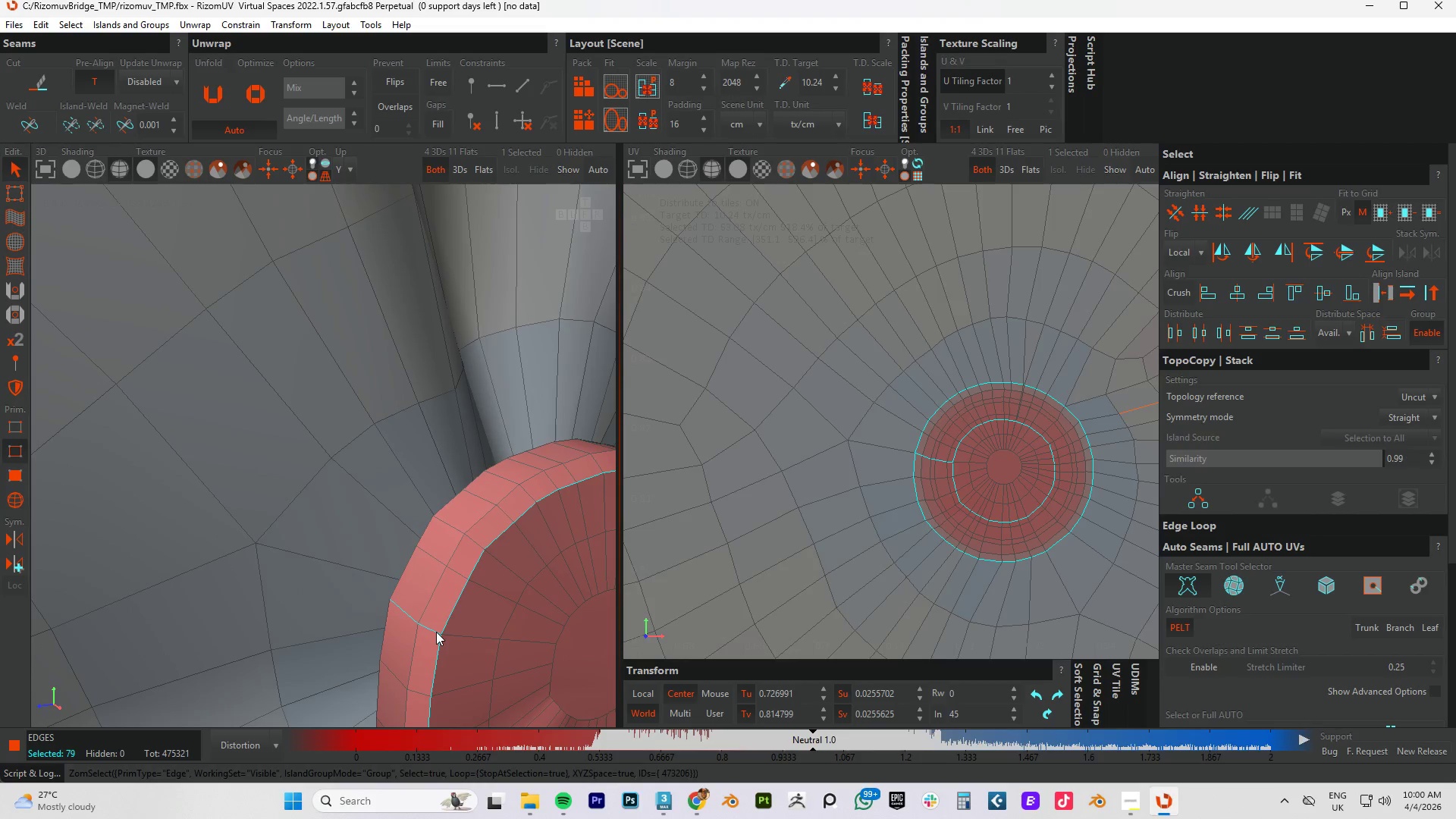 
key(Control+ControlLeft)
 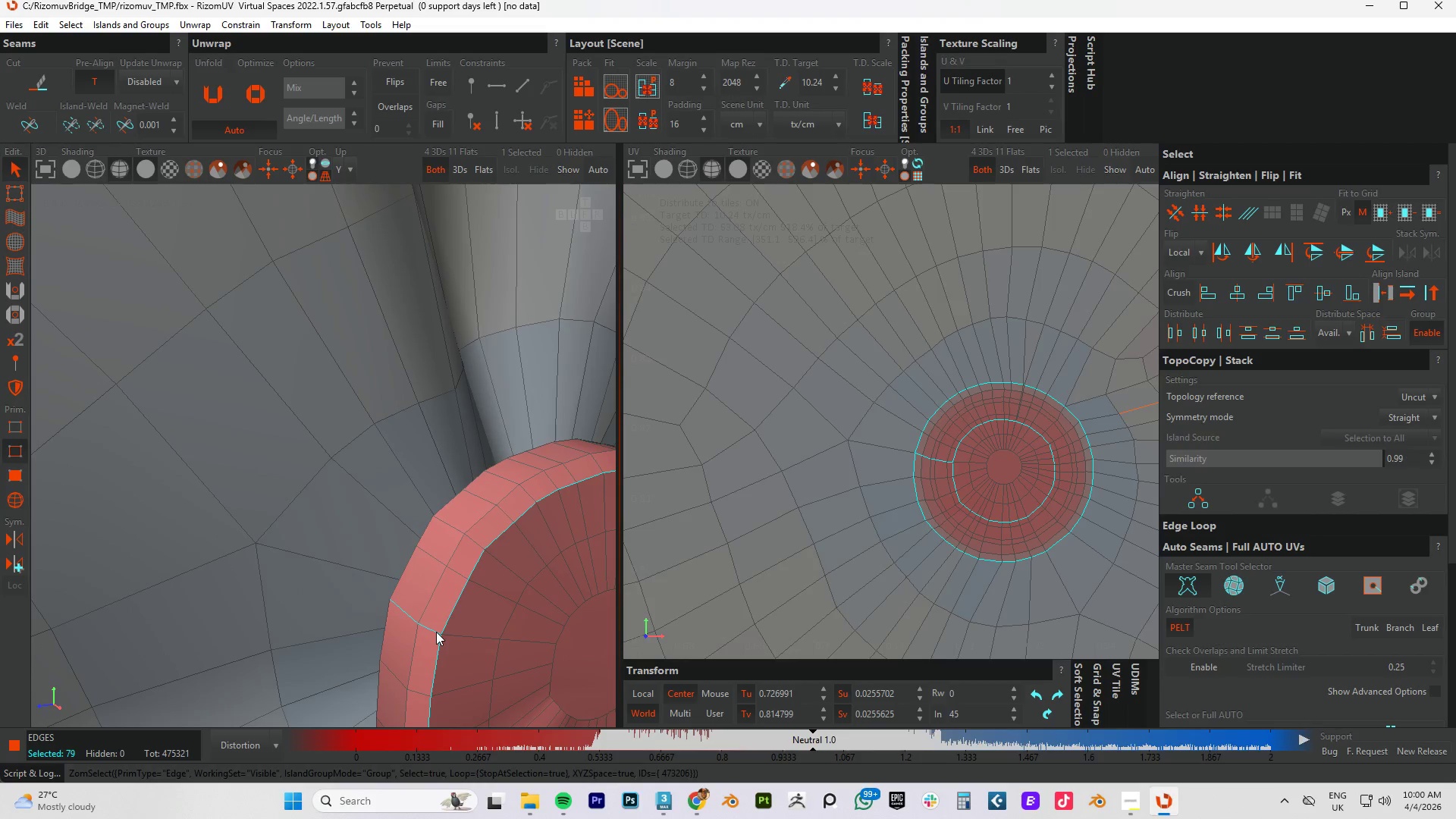 
key(Control+ControlLeft)
 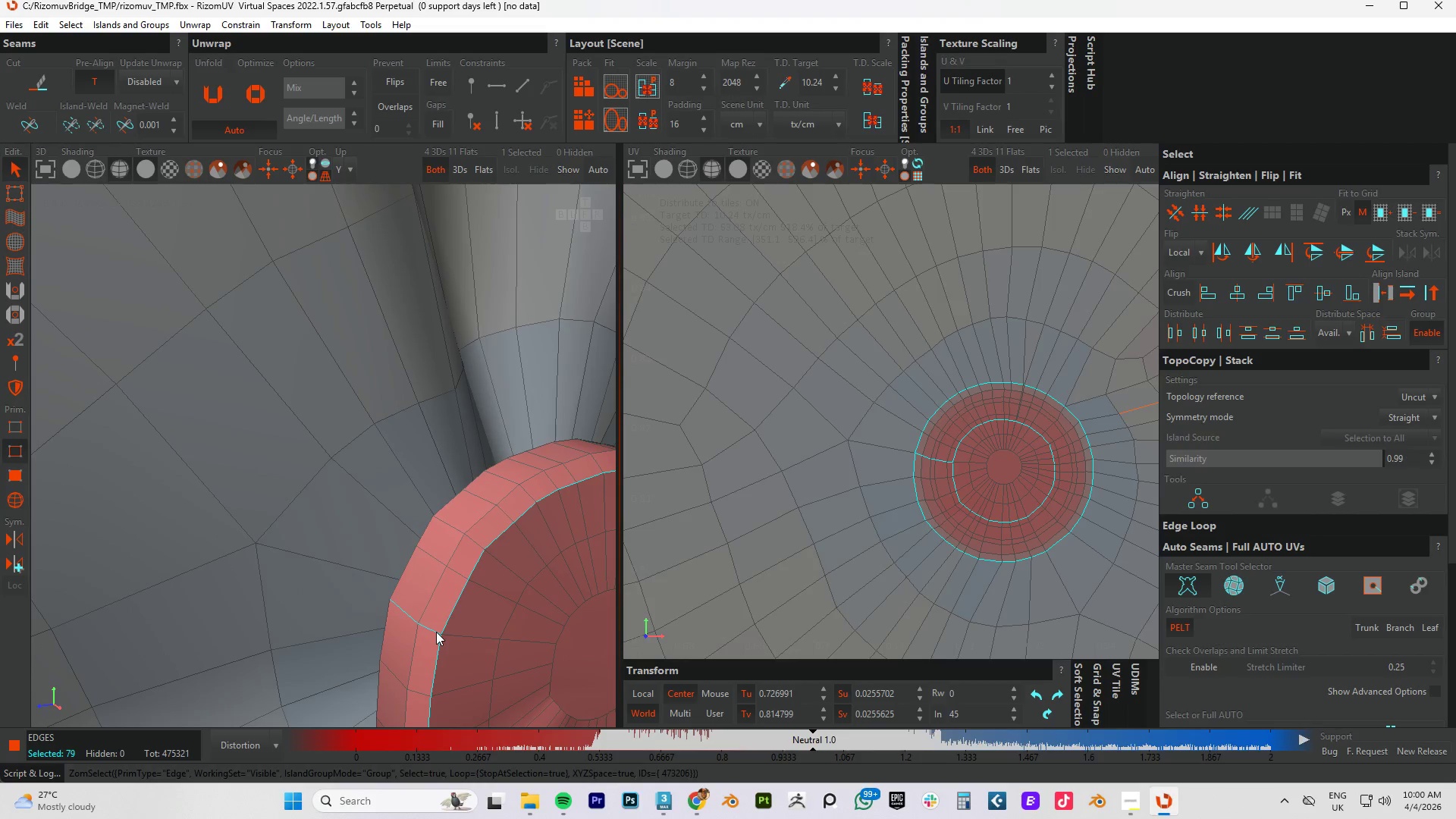 
key(Control+ControlLeft)
 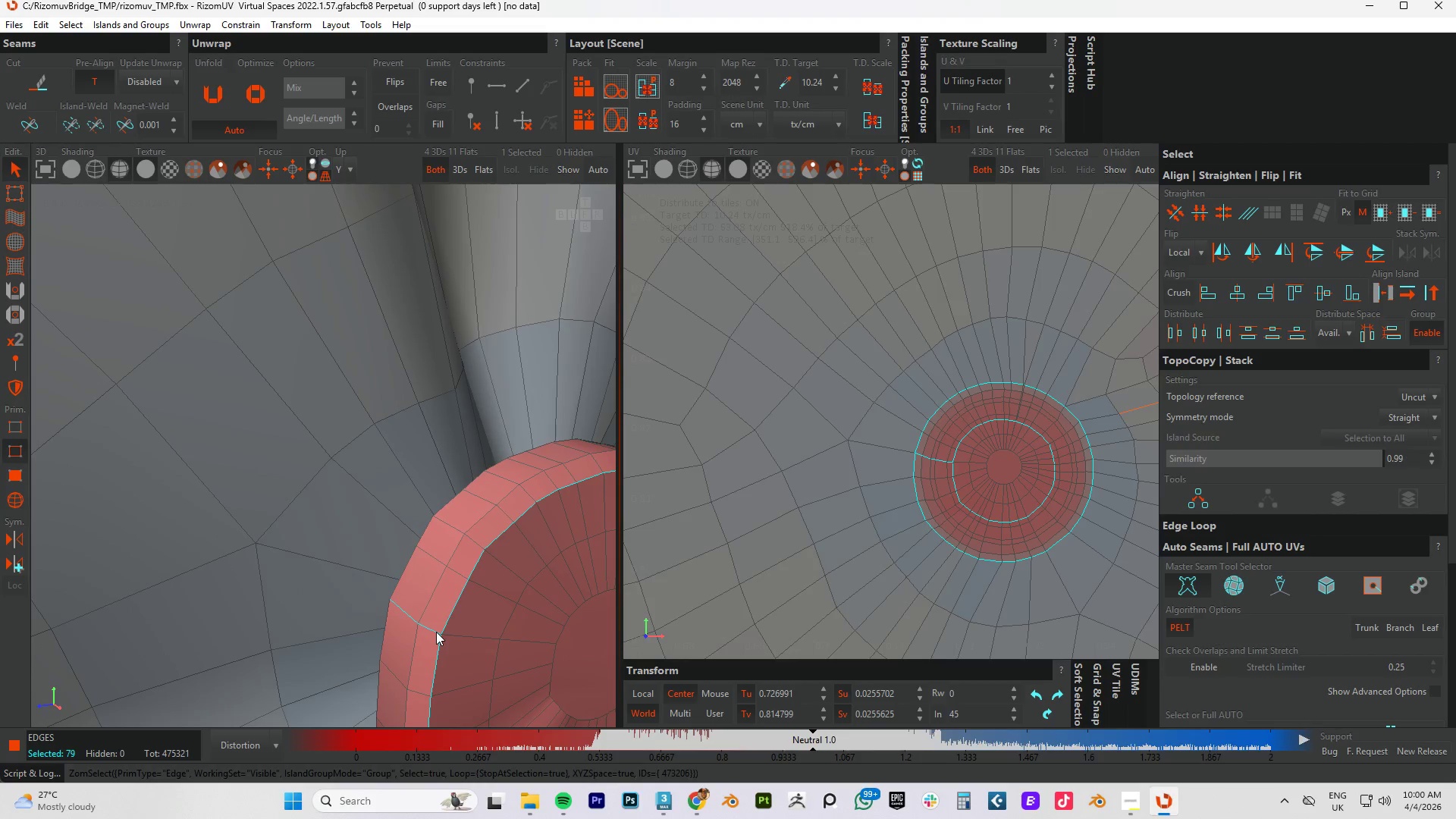 
key(Control+ControlLeft)
 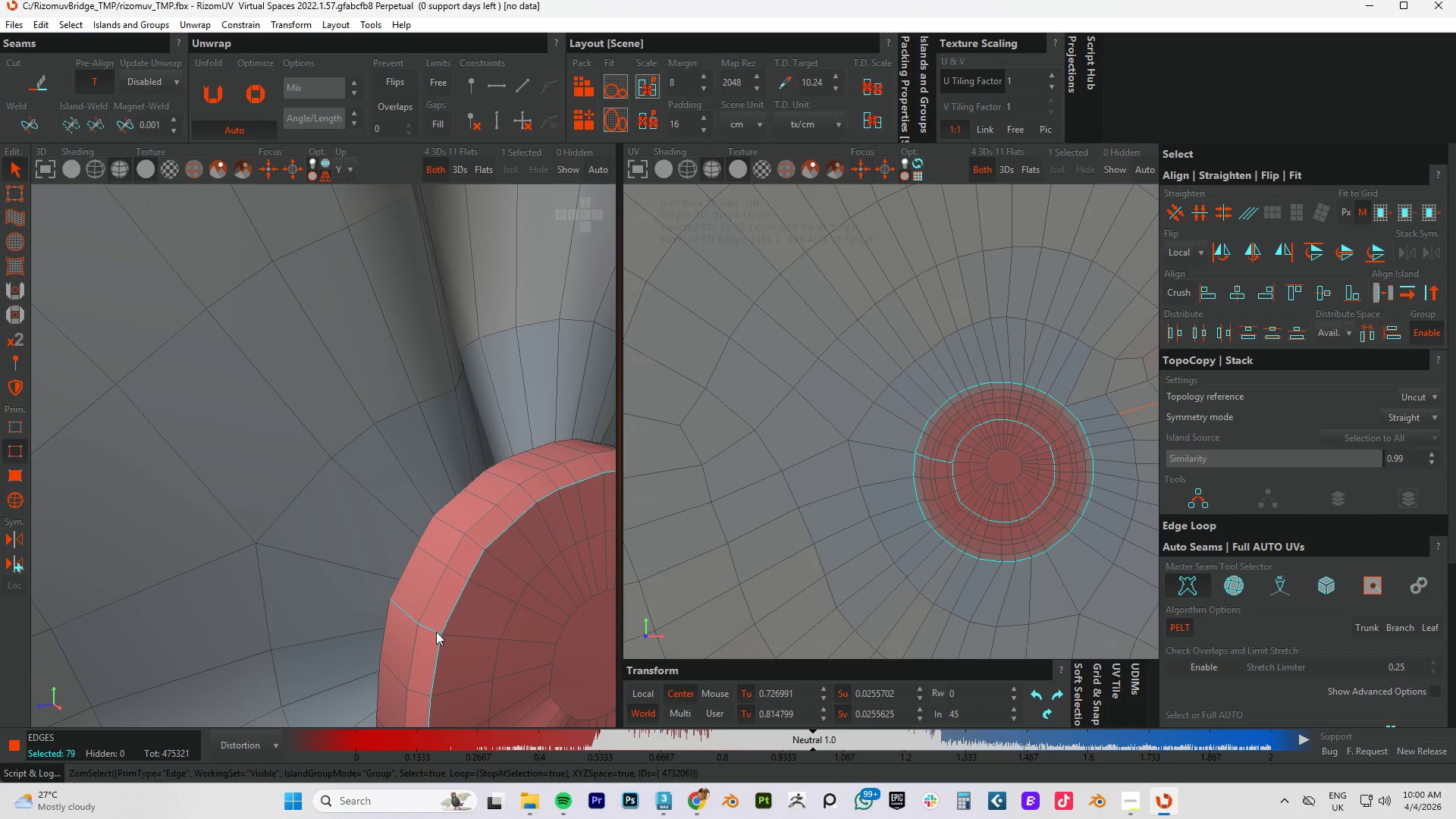 
key(Control+ControlLeft)
 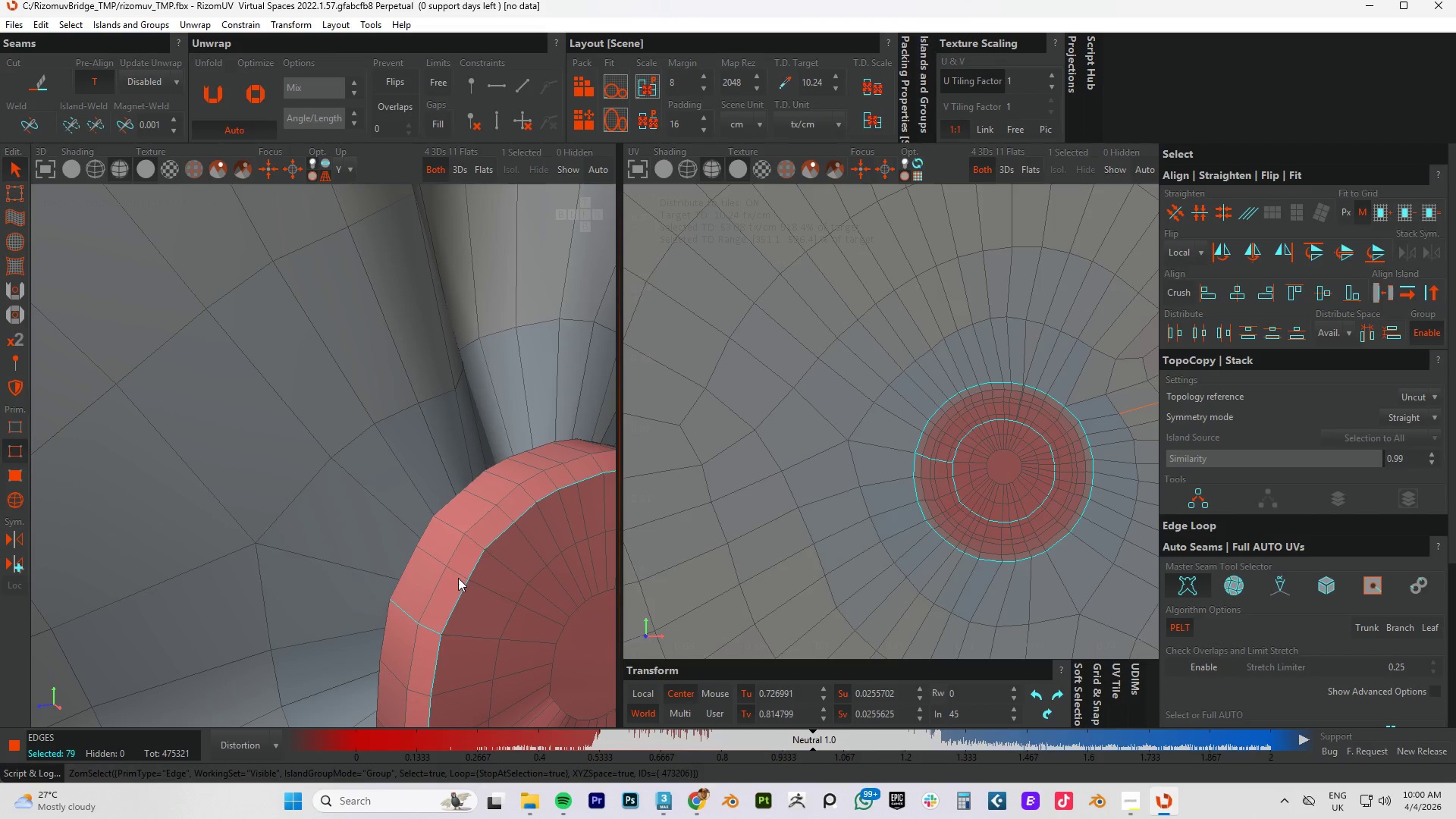 
wait(21.0)
 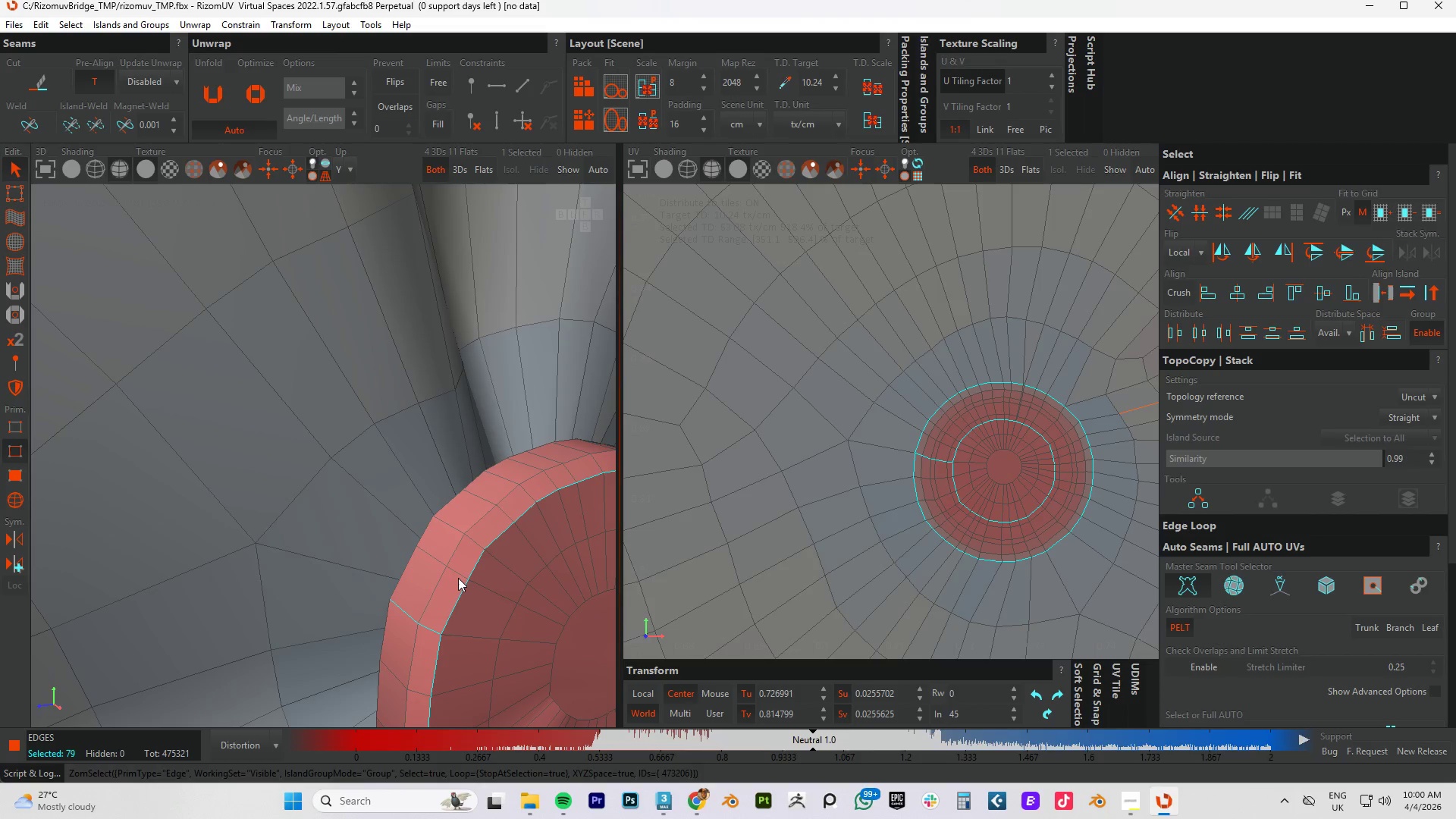 
scroll: coordinate [538, 607], scroll_direction: down, amount: 3.0
 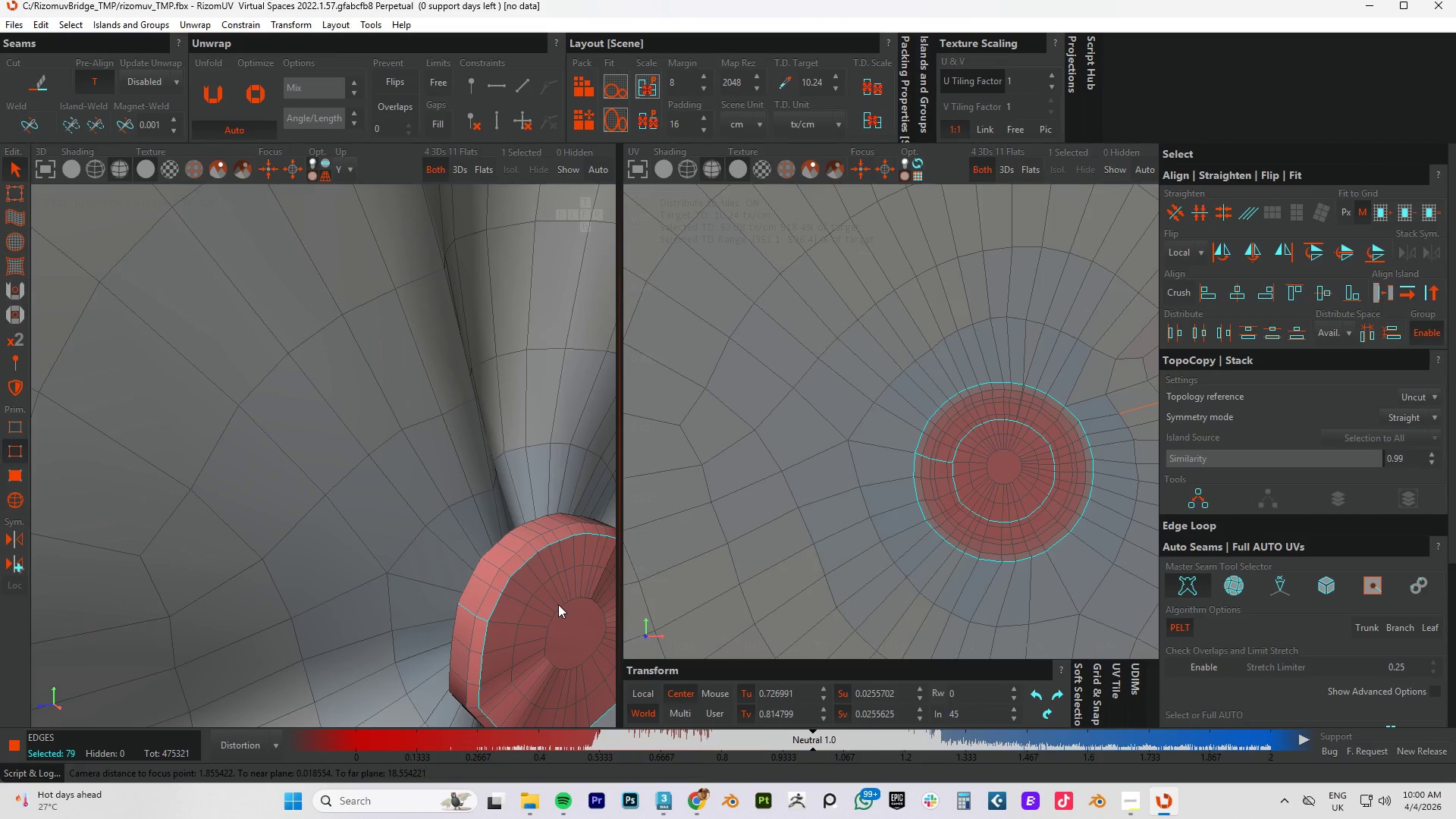 
wait(6.18)
 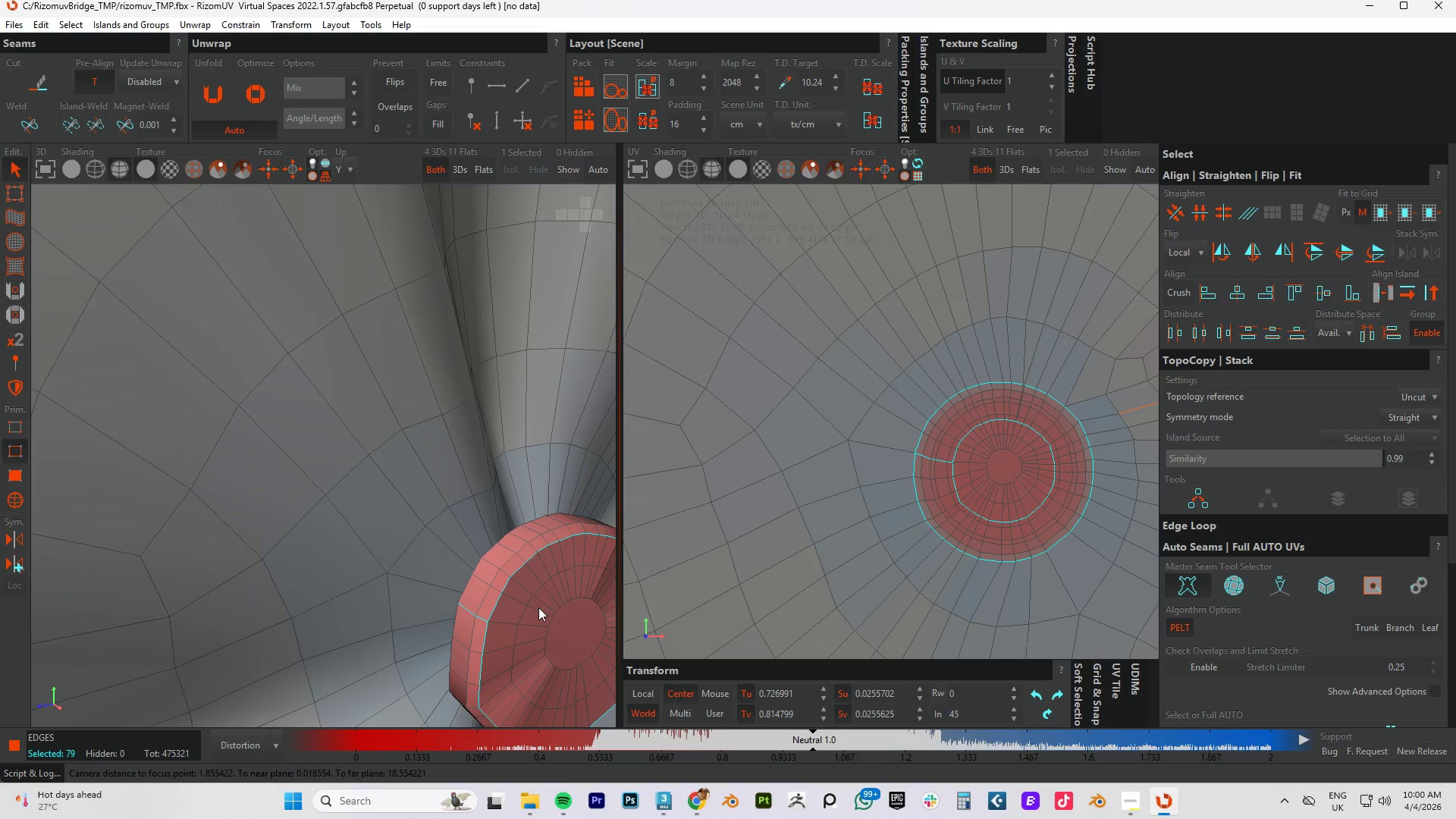 
type(cu)
 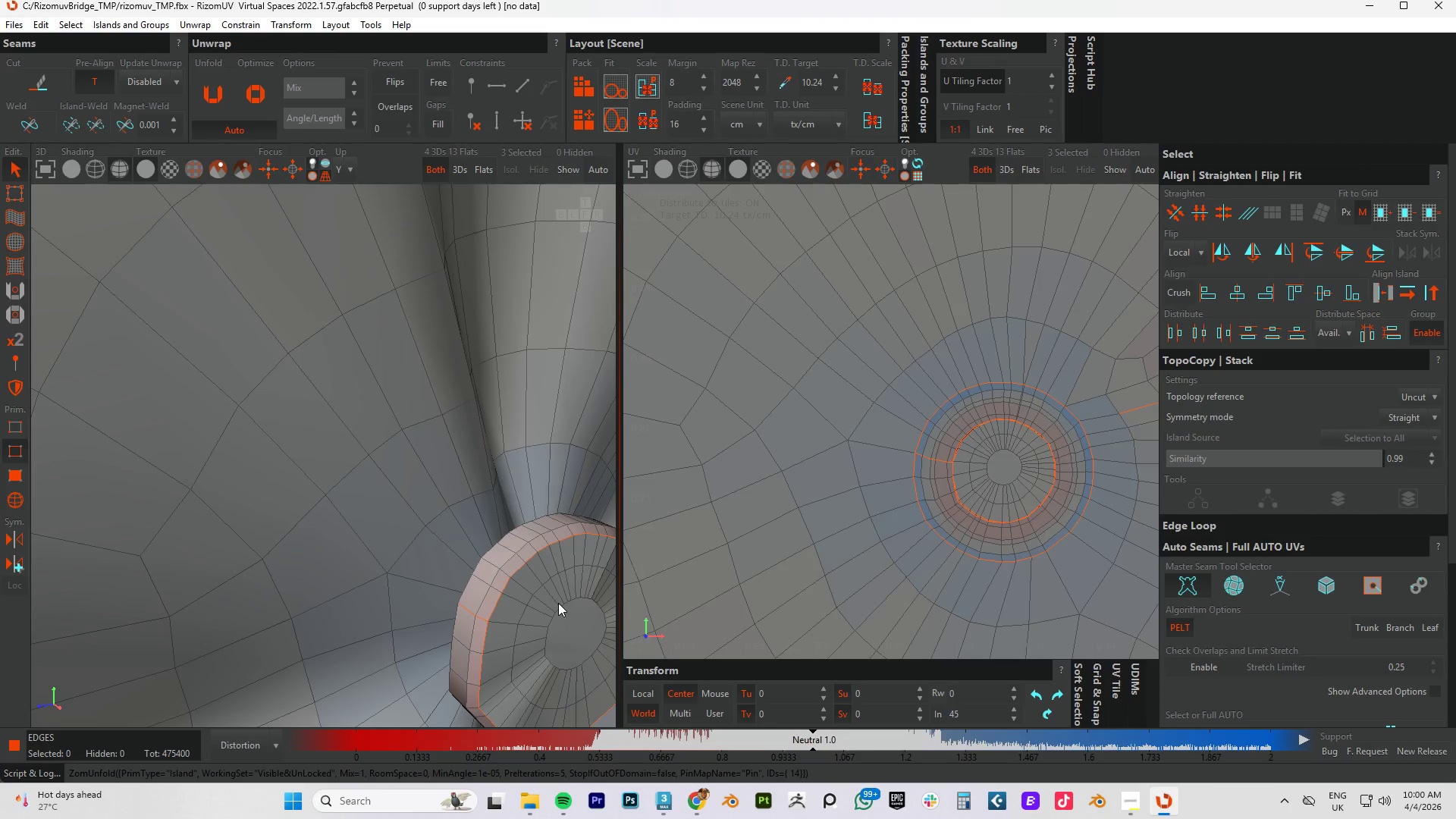 
wait(5.91)
 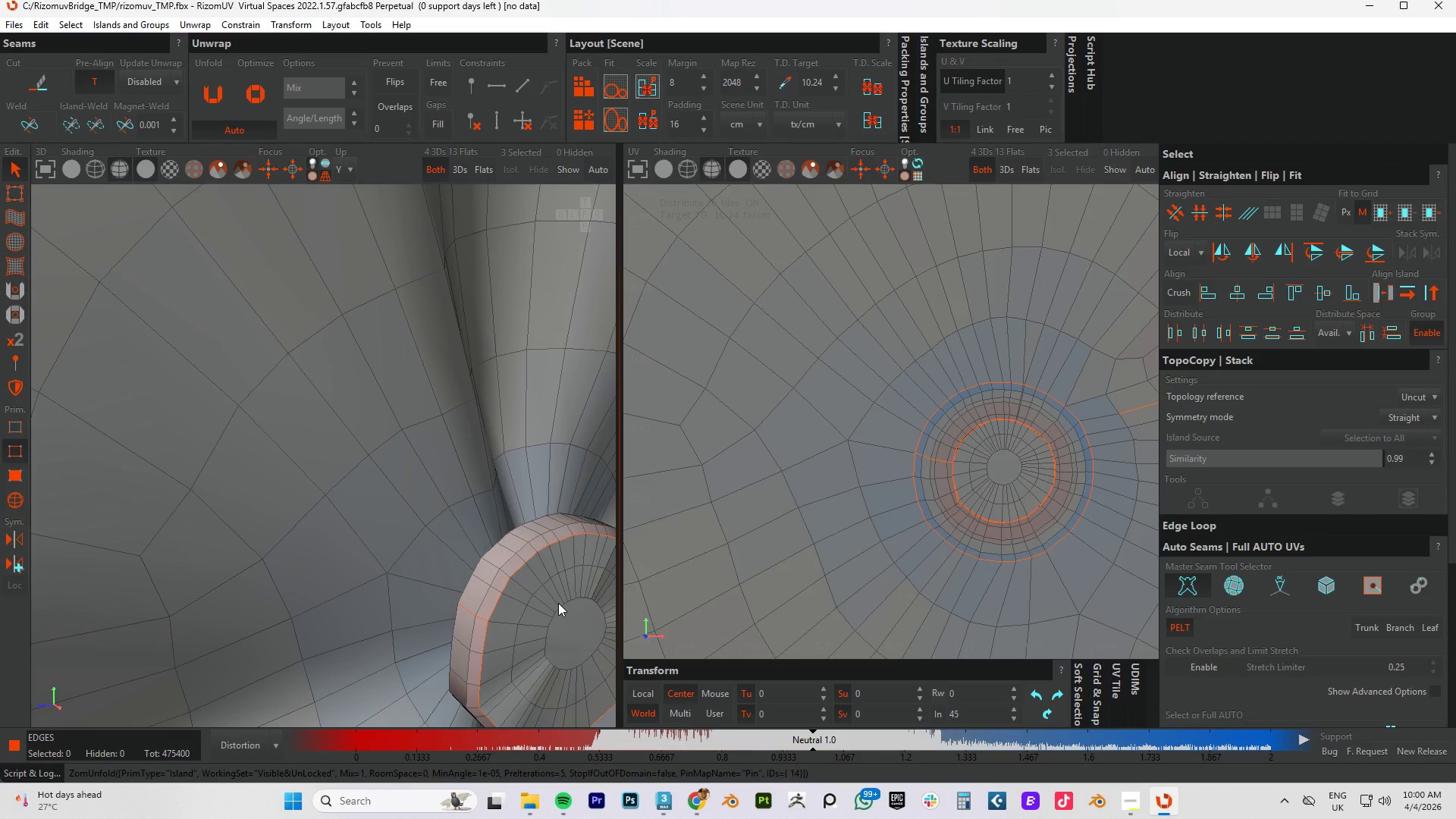 
key(P)
 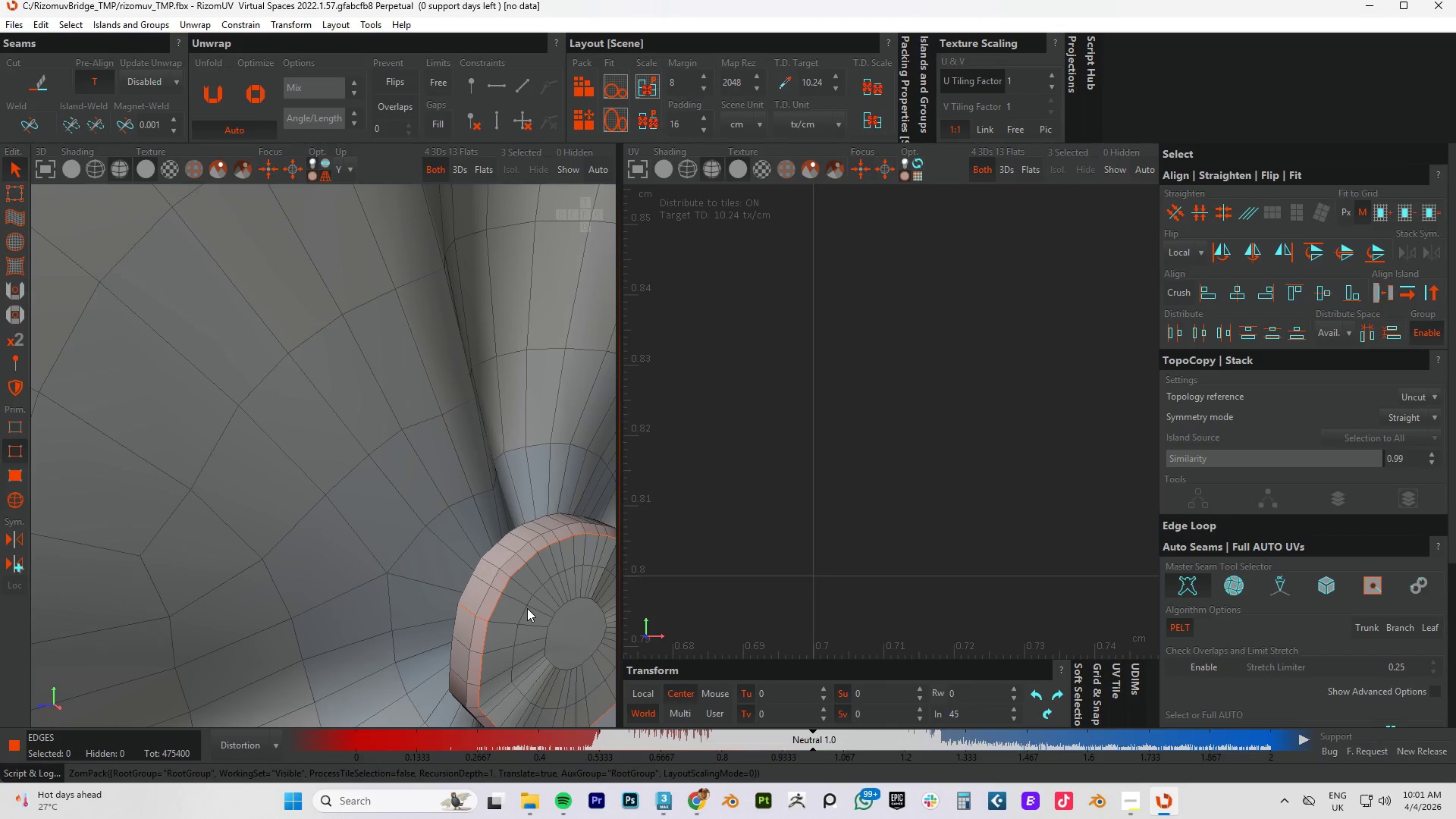 
wait(5.24)
 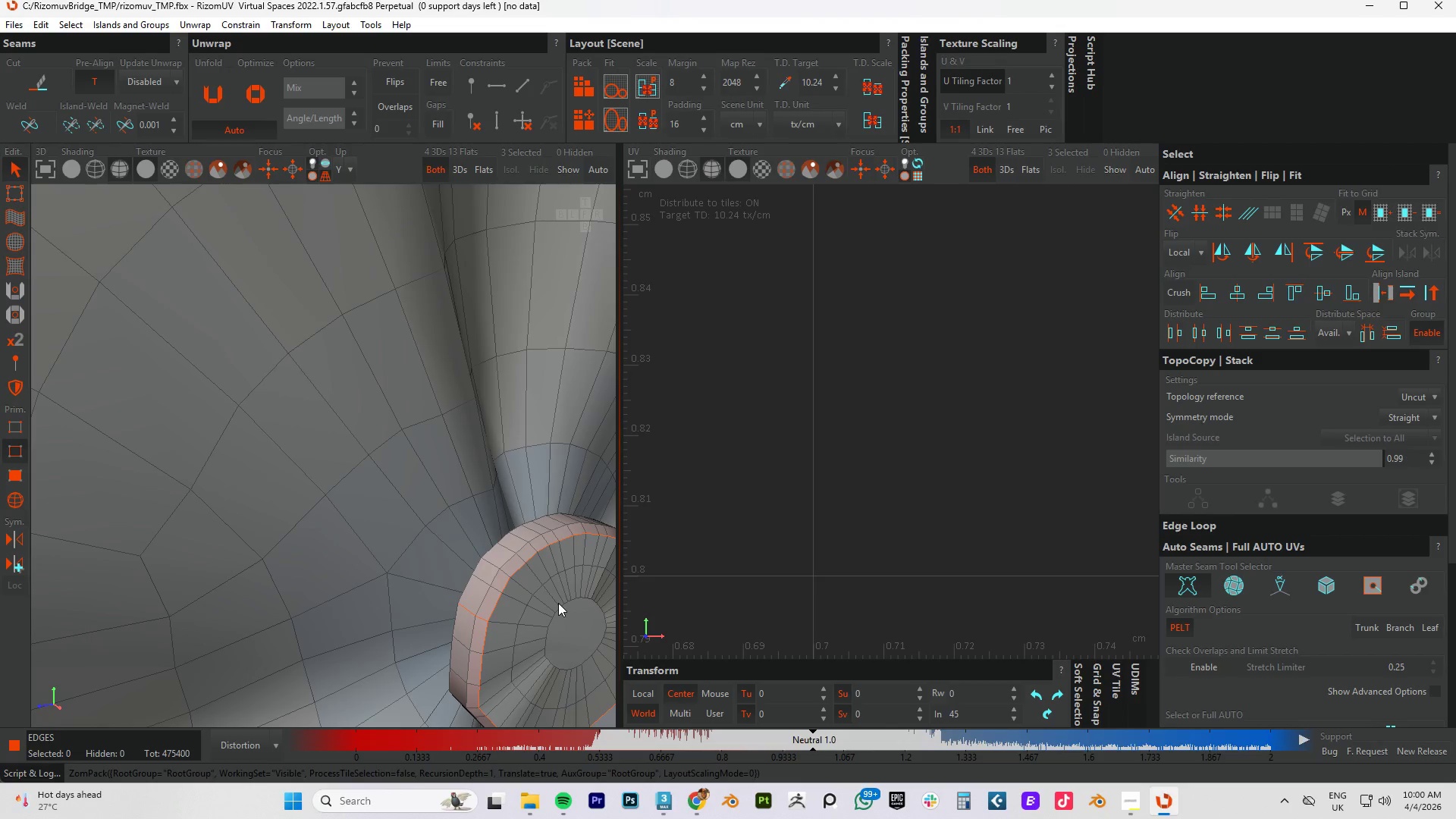 
key(P)
 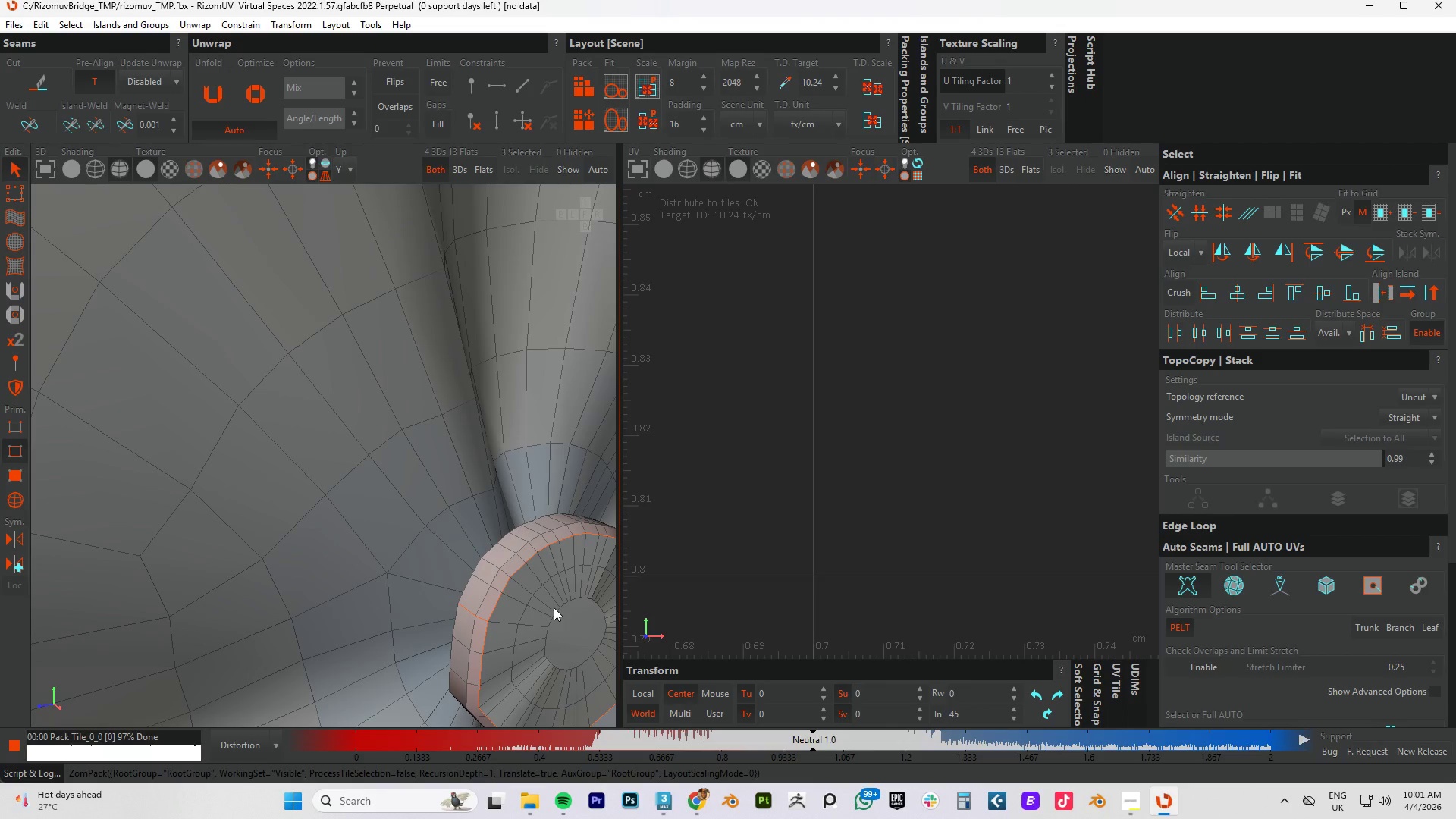 
scroll: coordinate [529, 607], scroll_direction: down, amount: 11.0
 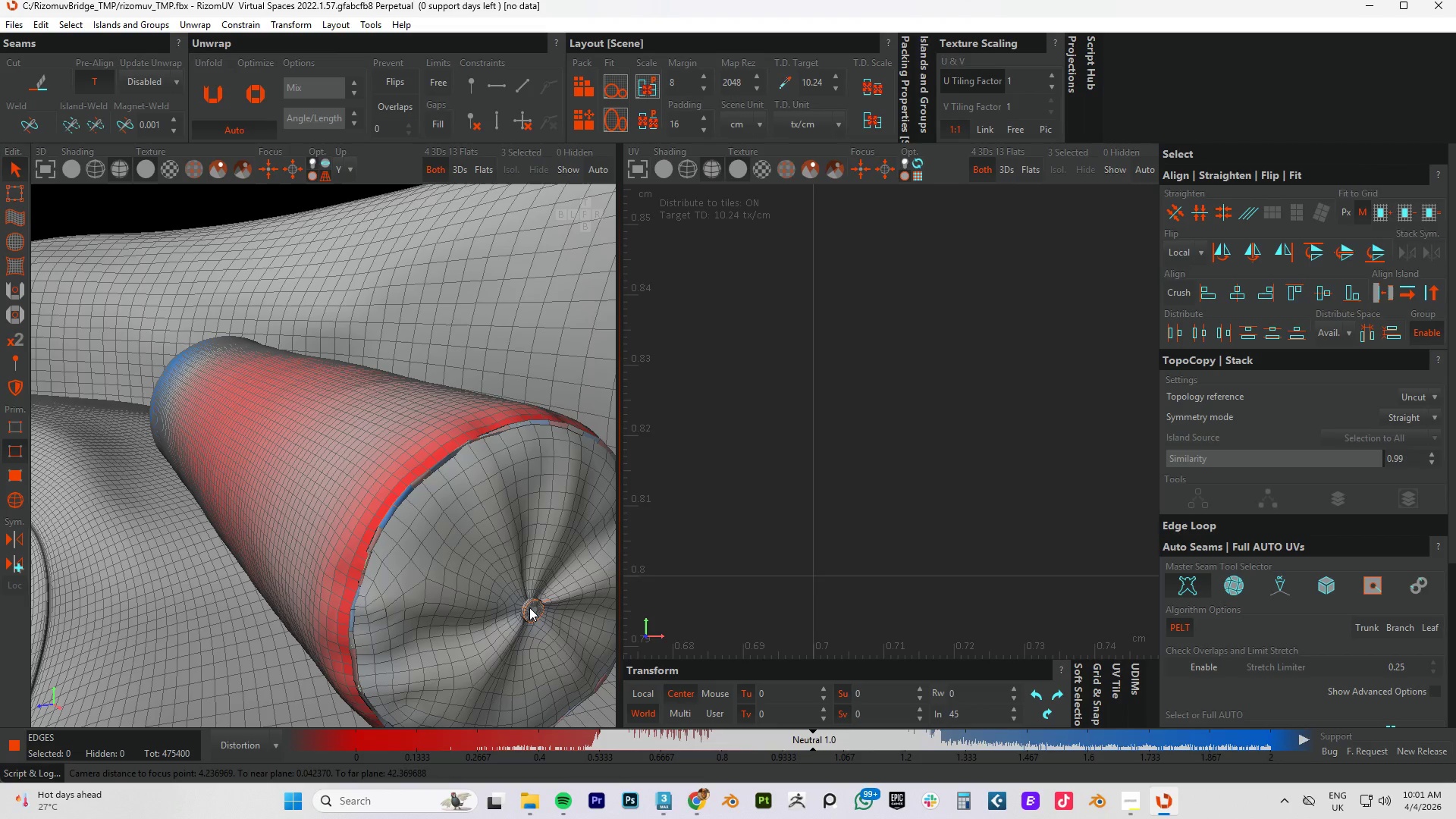 
wait(7.3)
 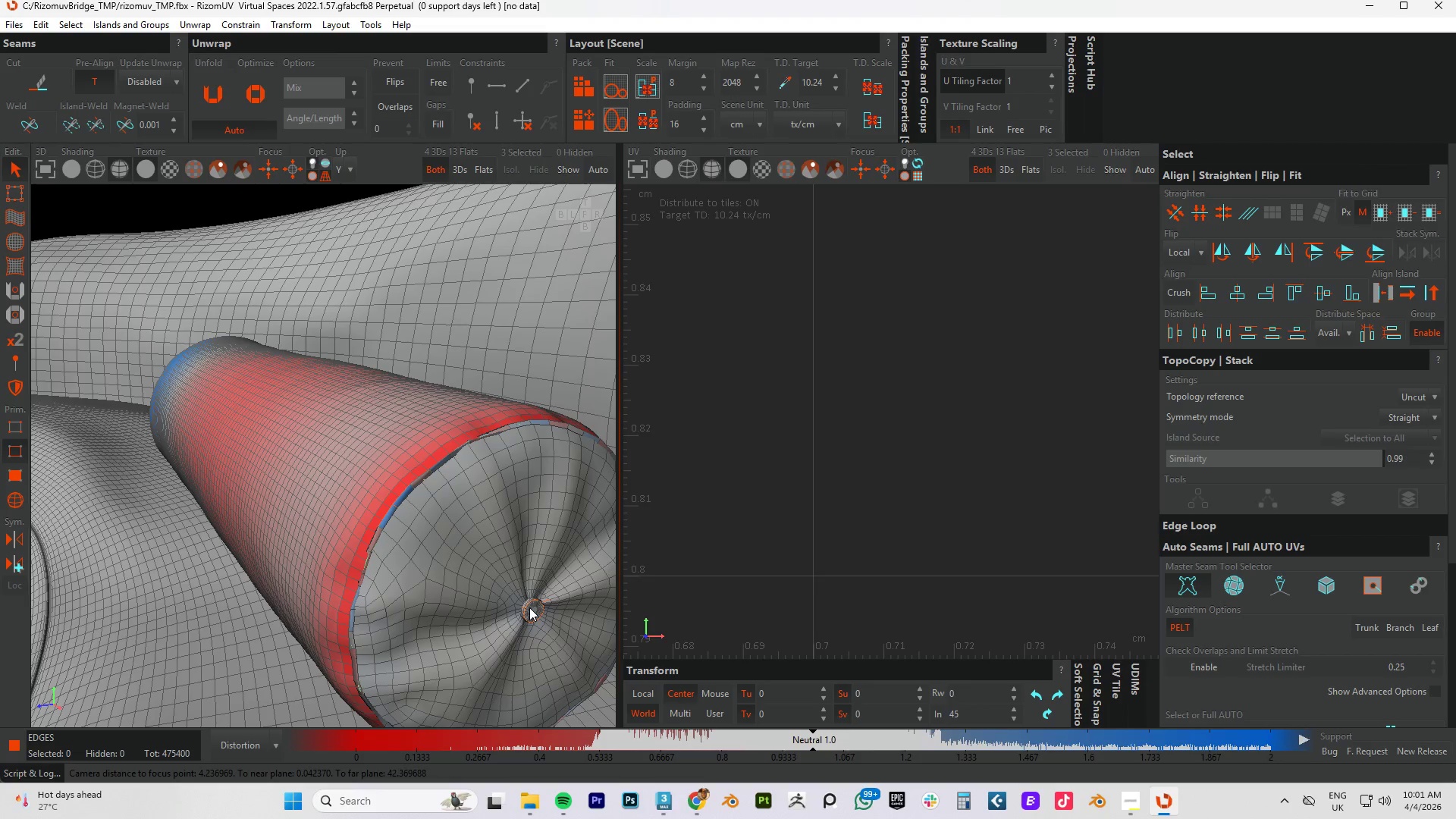 
scroll: coordinate [492, 592], scroll_direction: down, amount: 4.0
 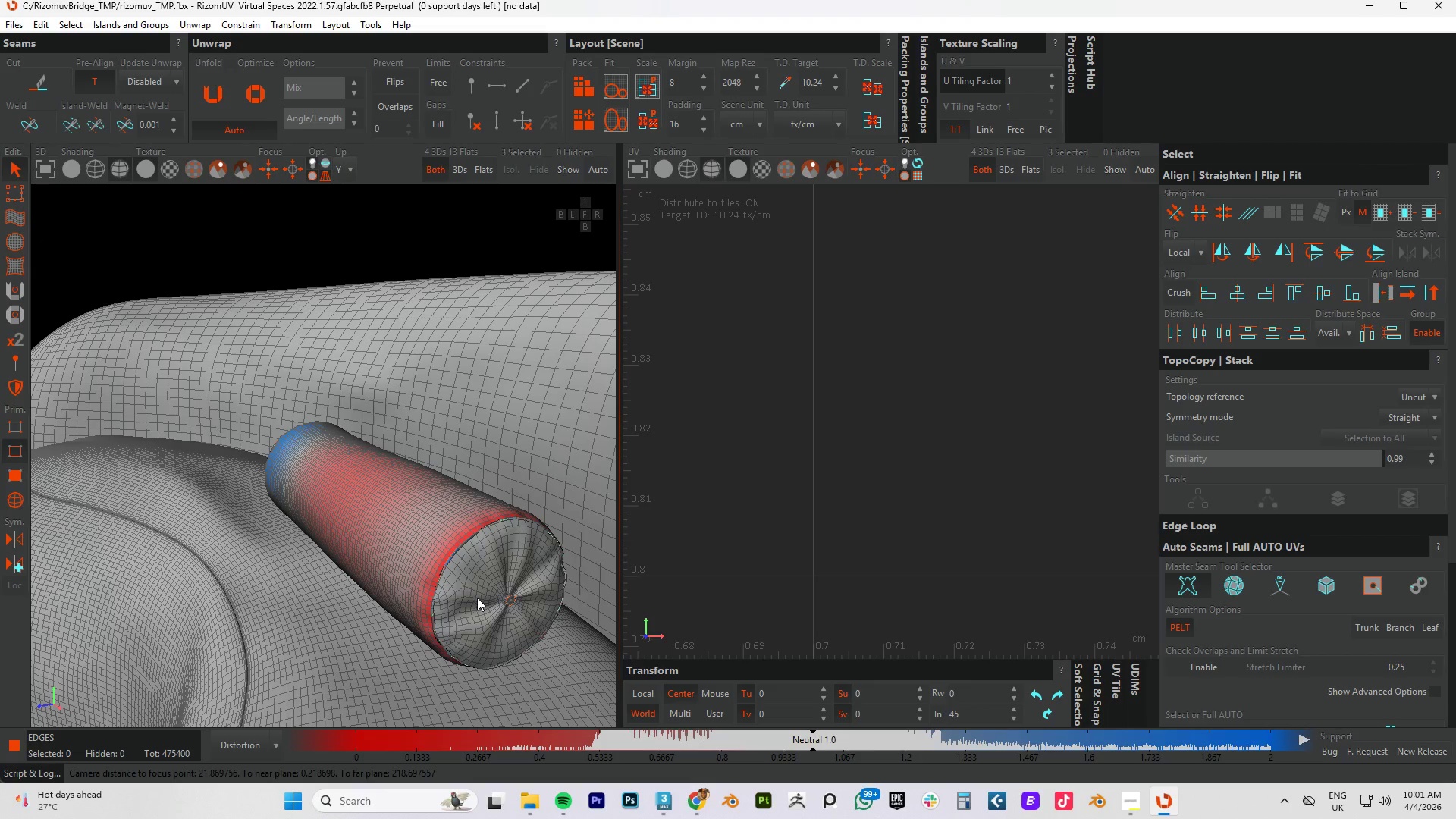 
left_click([473, 598])
 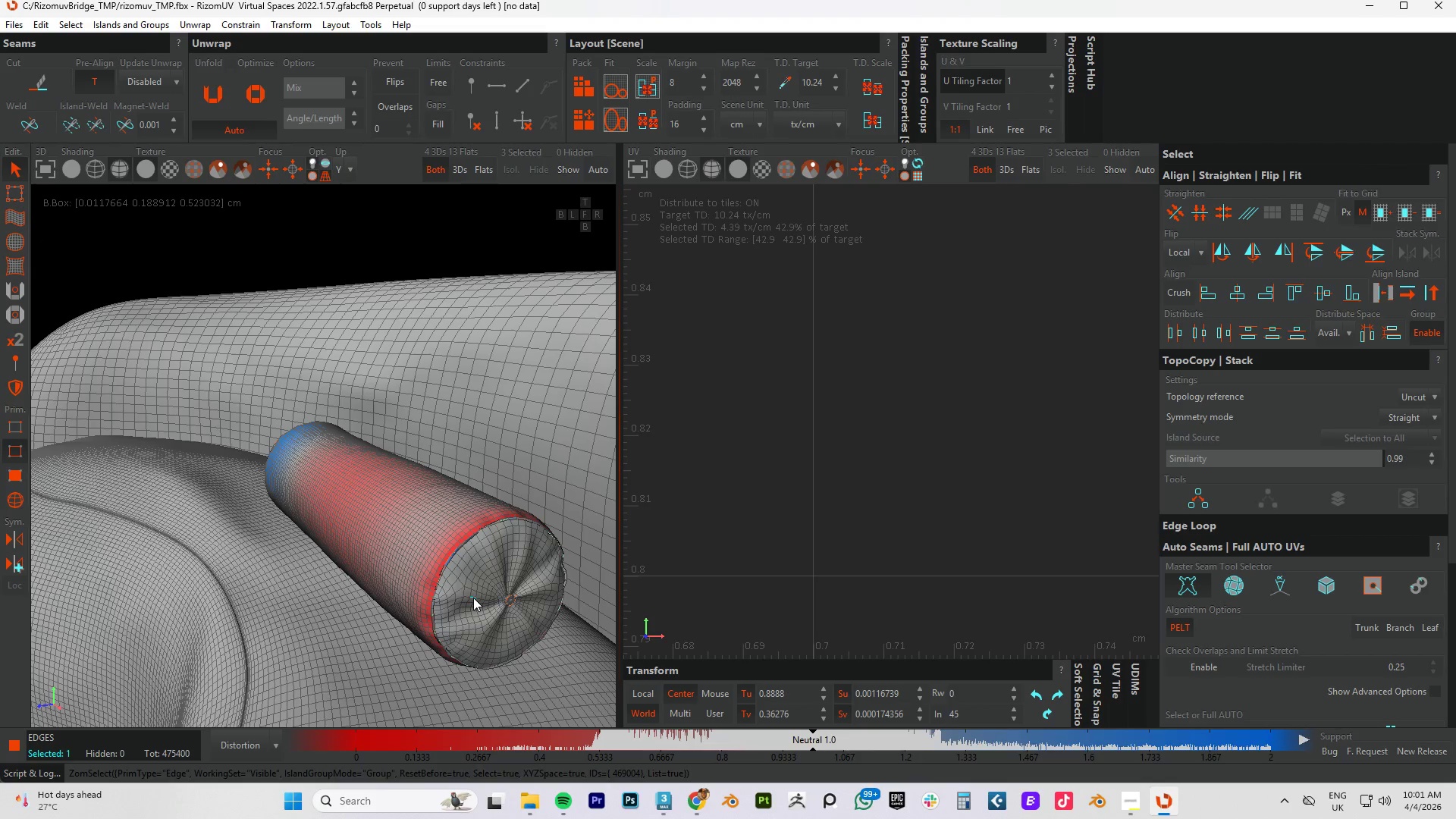 
key(F4)
 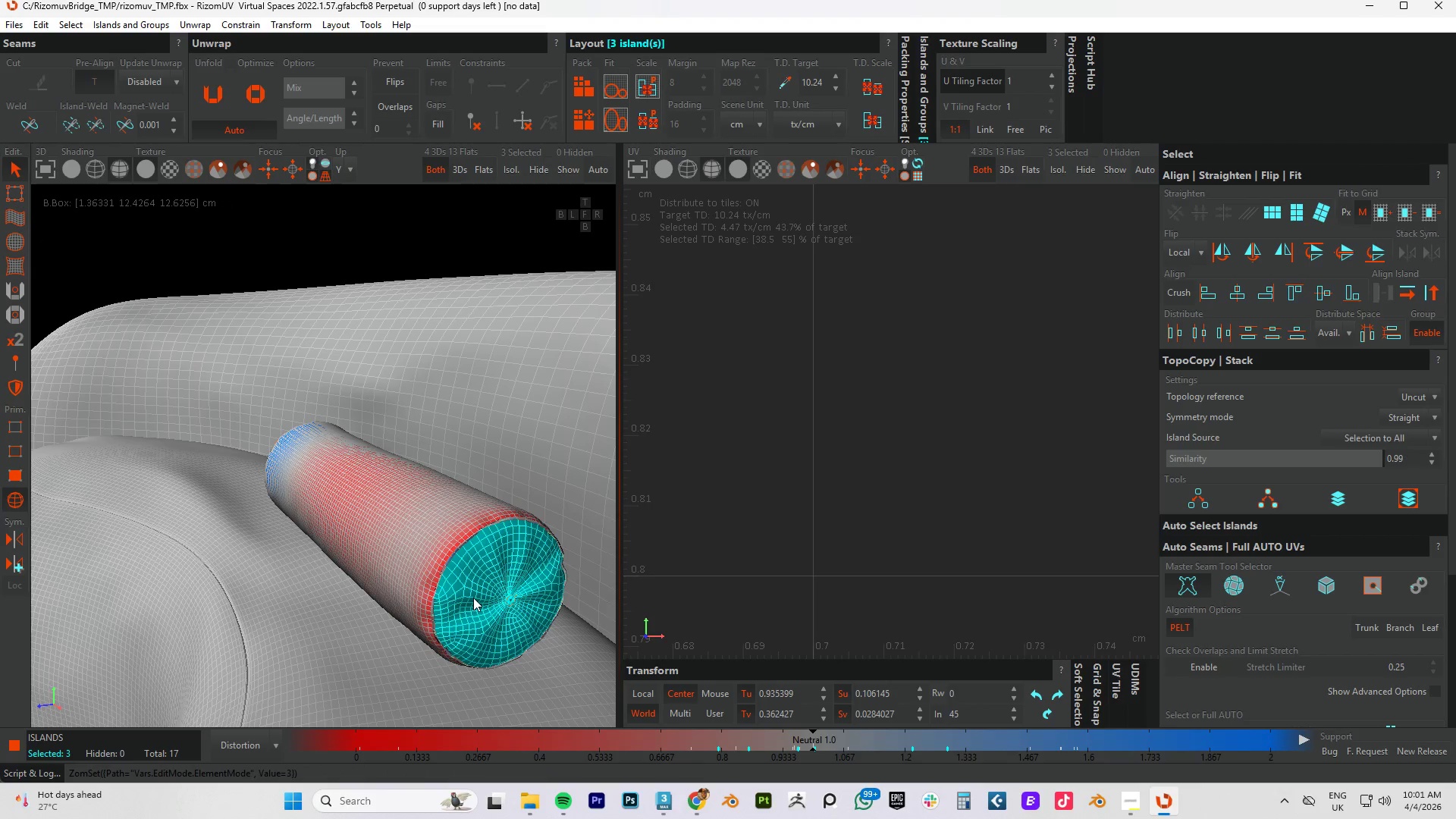 
left_click([473, 598])
 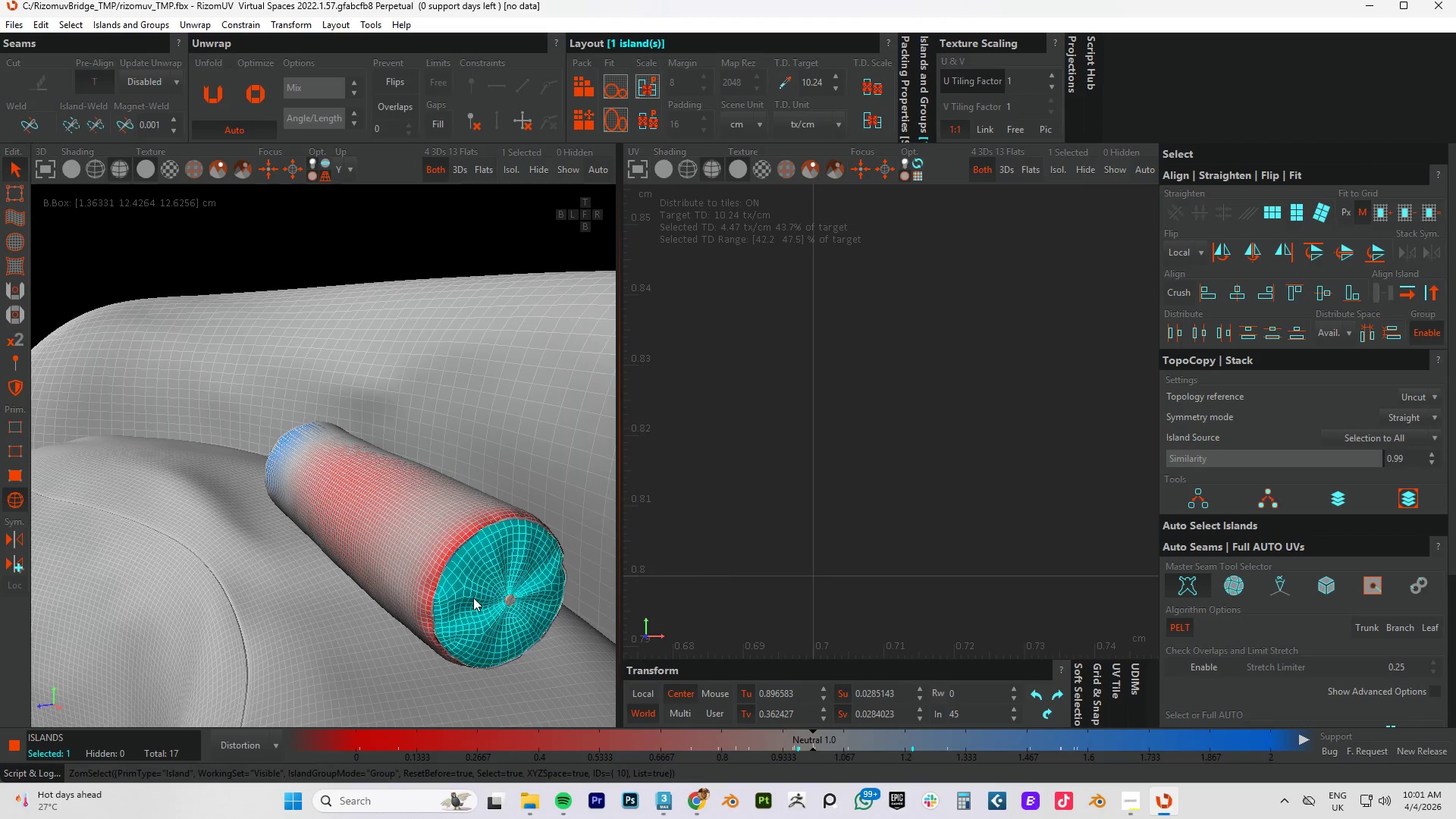 
type(cup)
 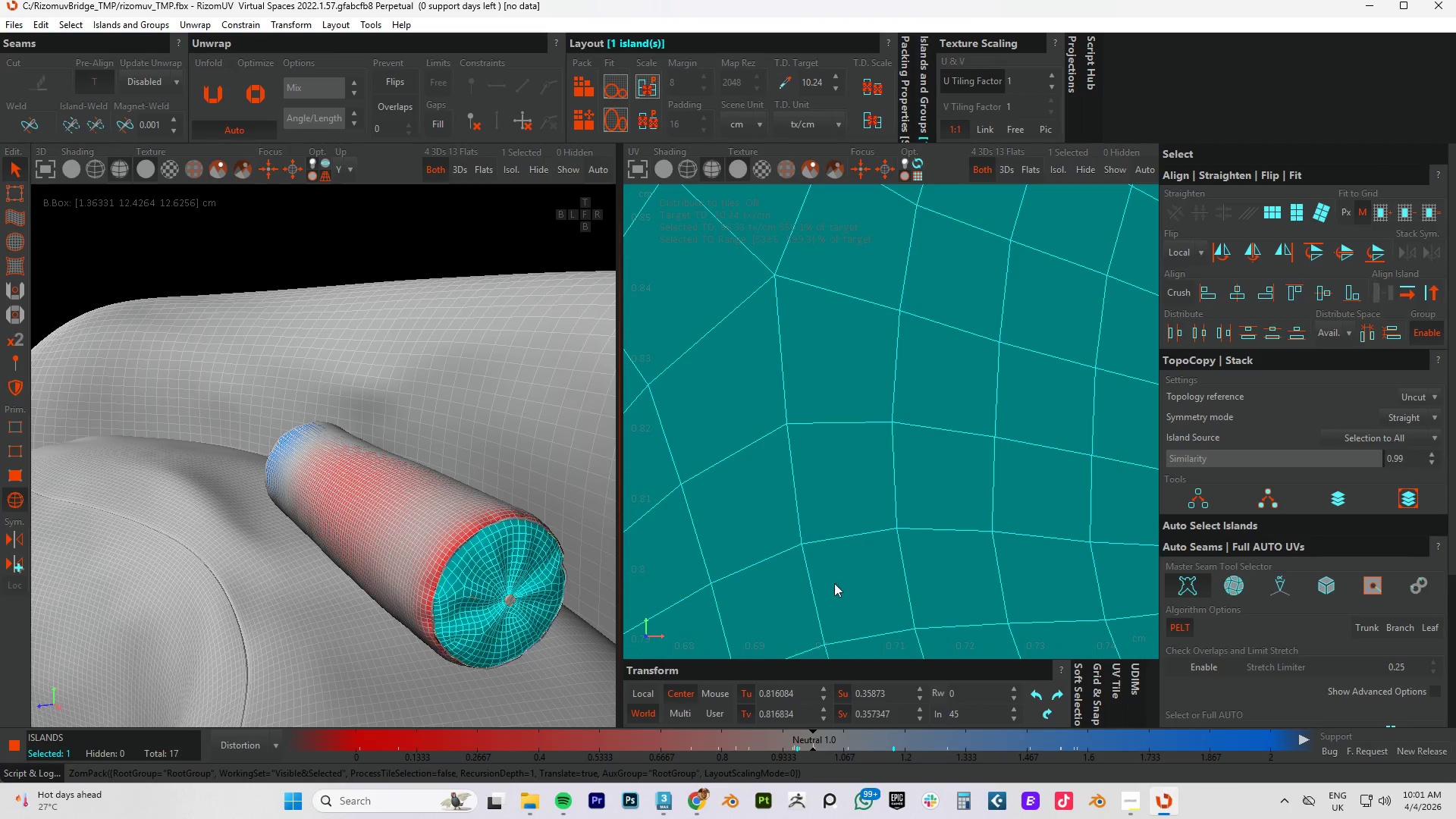 
scroll: coordinate [293, 587], scroll_direction: down, amount: 18.0
 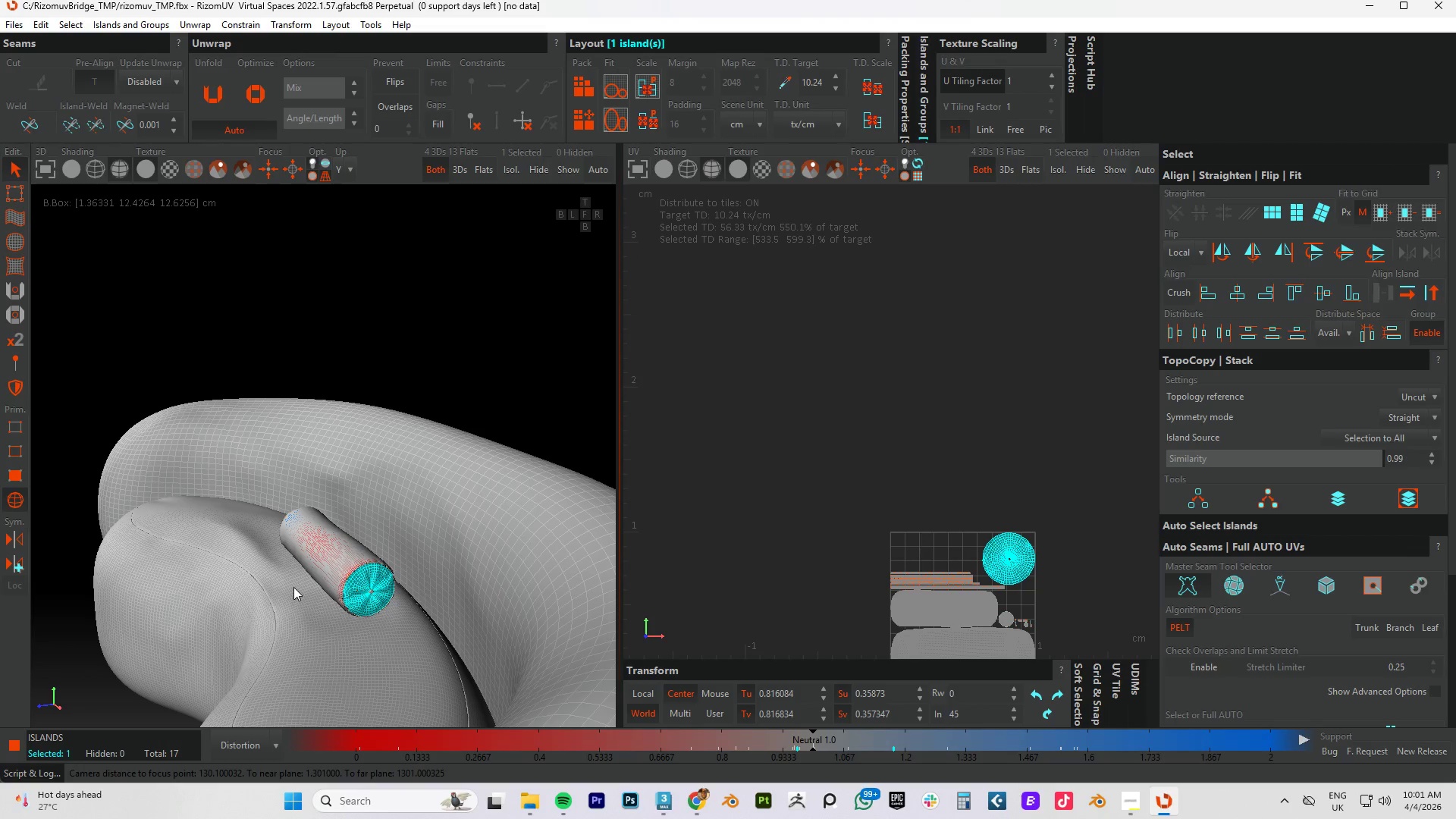 
wait(6.1)
 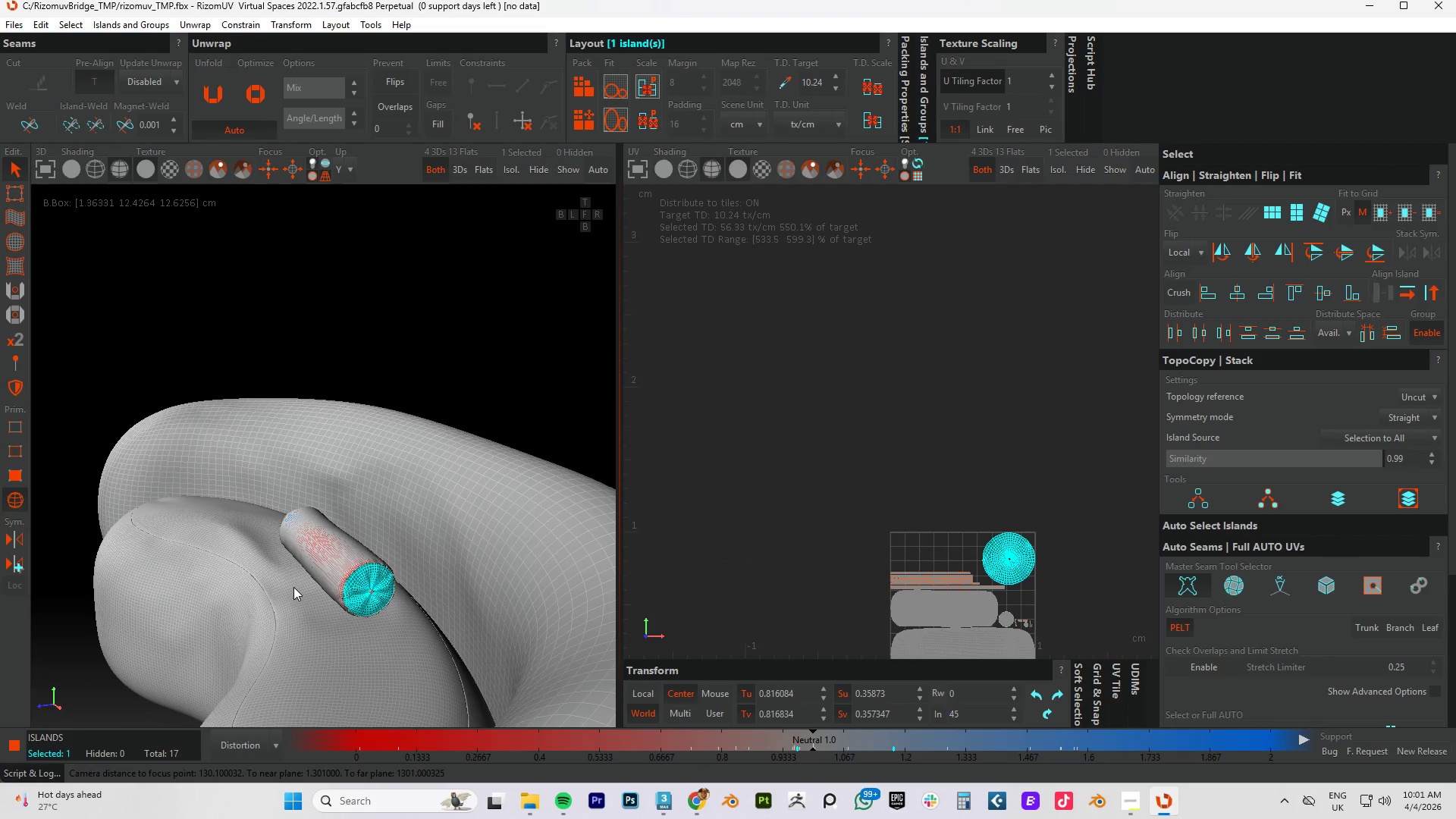 
scroll: coordinate [335, 578], scroll_direction: up, amount: 5.0
 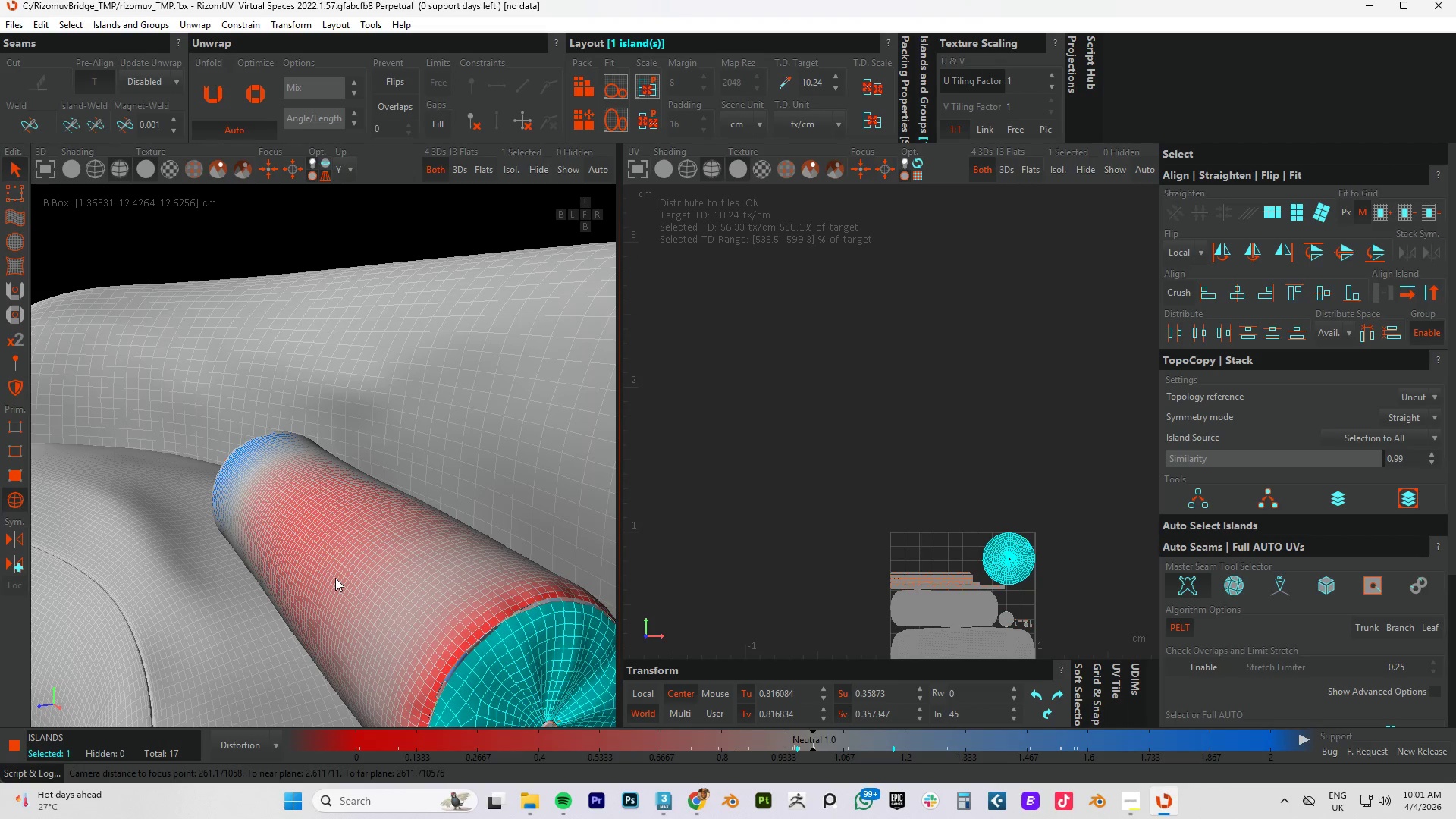 
scroll: coordinate [335, 578], scroll_direction: down, amount: 4.0
 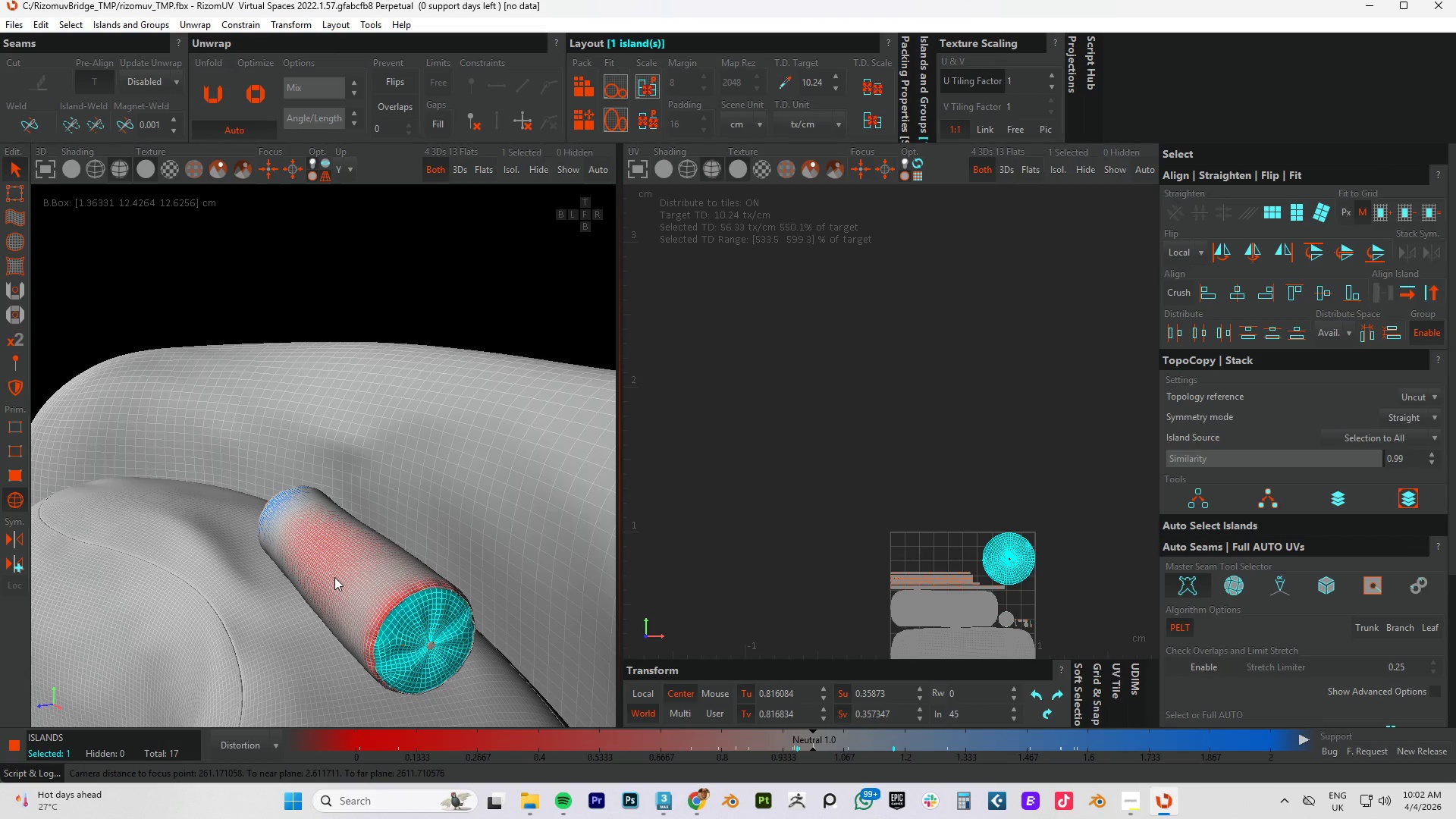 
wait(33.69)
 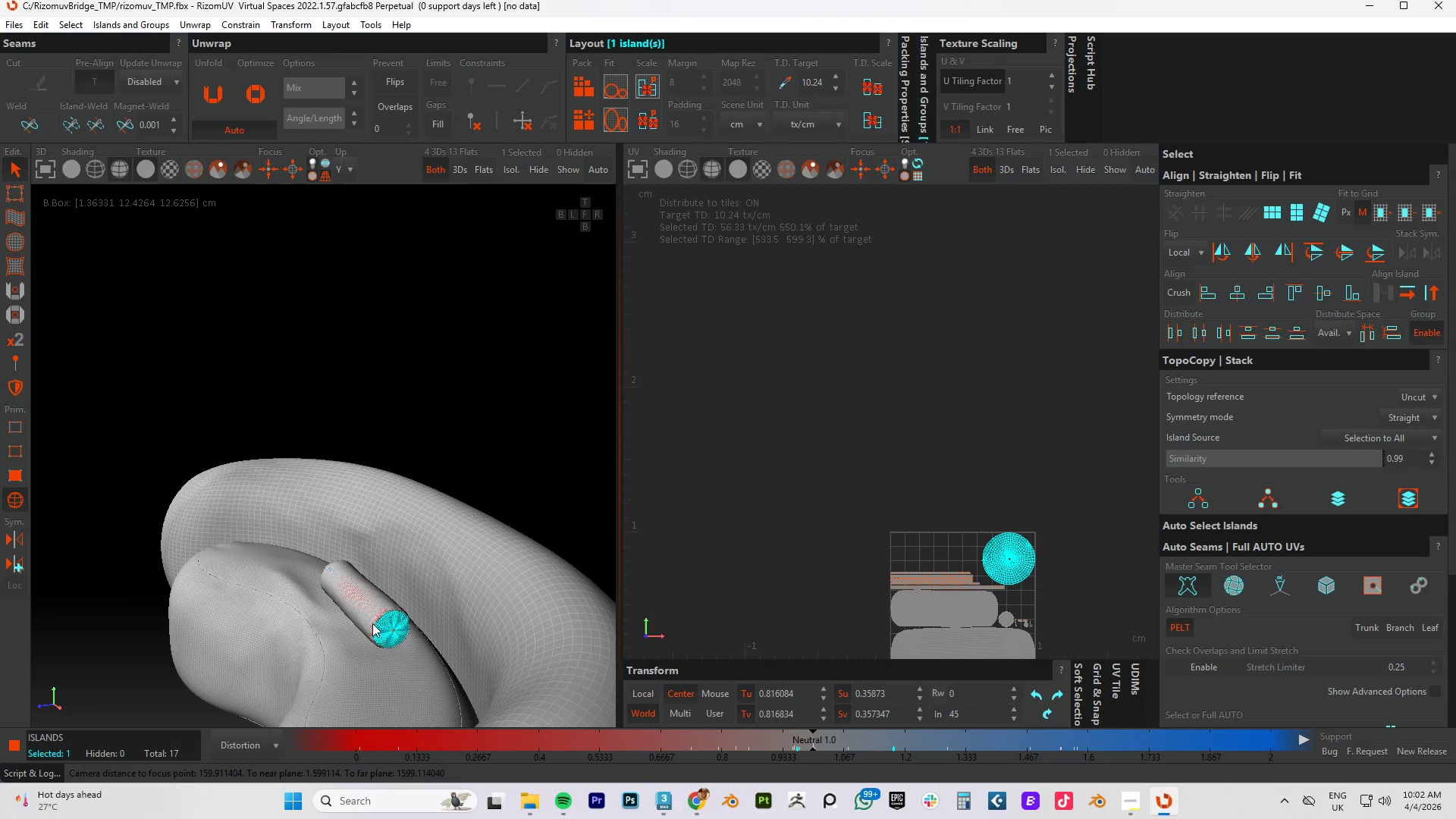 
hold_key(key=AltLeft, duration=0.69)
 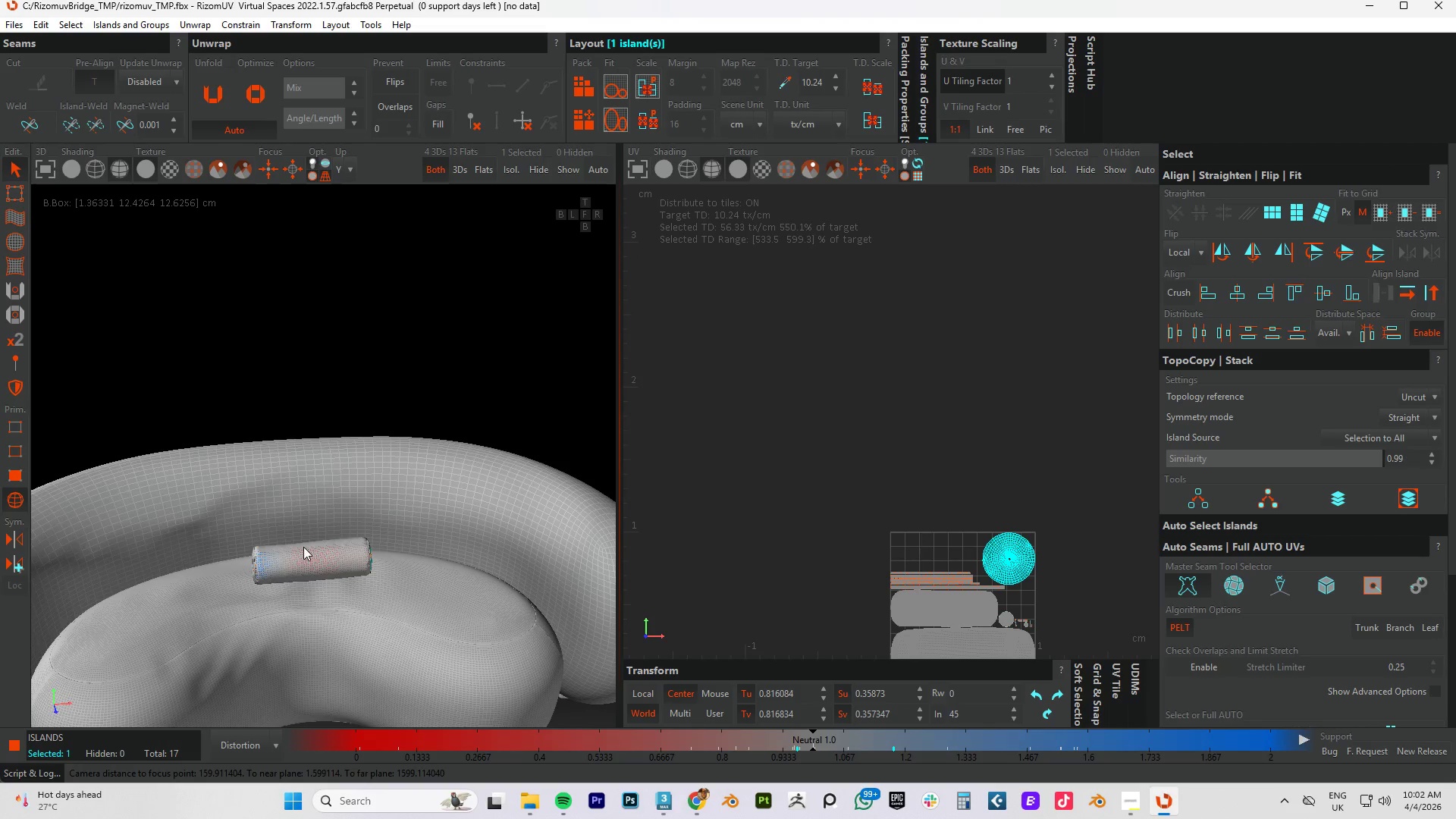 
scroll: coordinate [372, 623], scroll_direction: down, amount: 5.0
 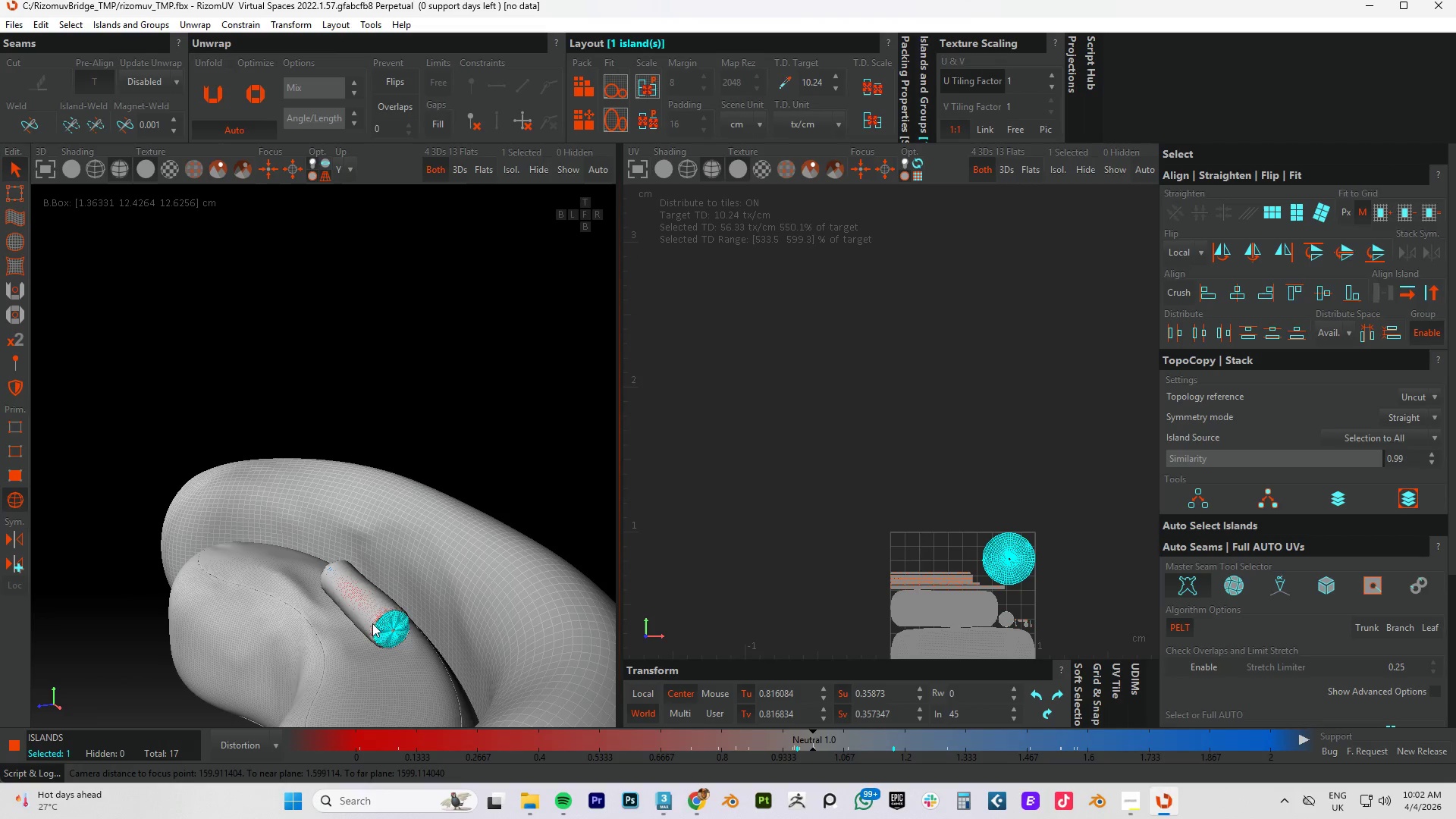 
scroll: coordinate [298, 595], scroll_direction: none, amount: 0.0
 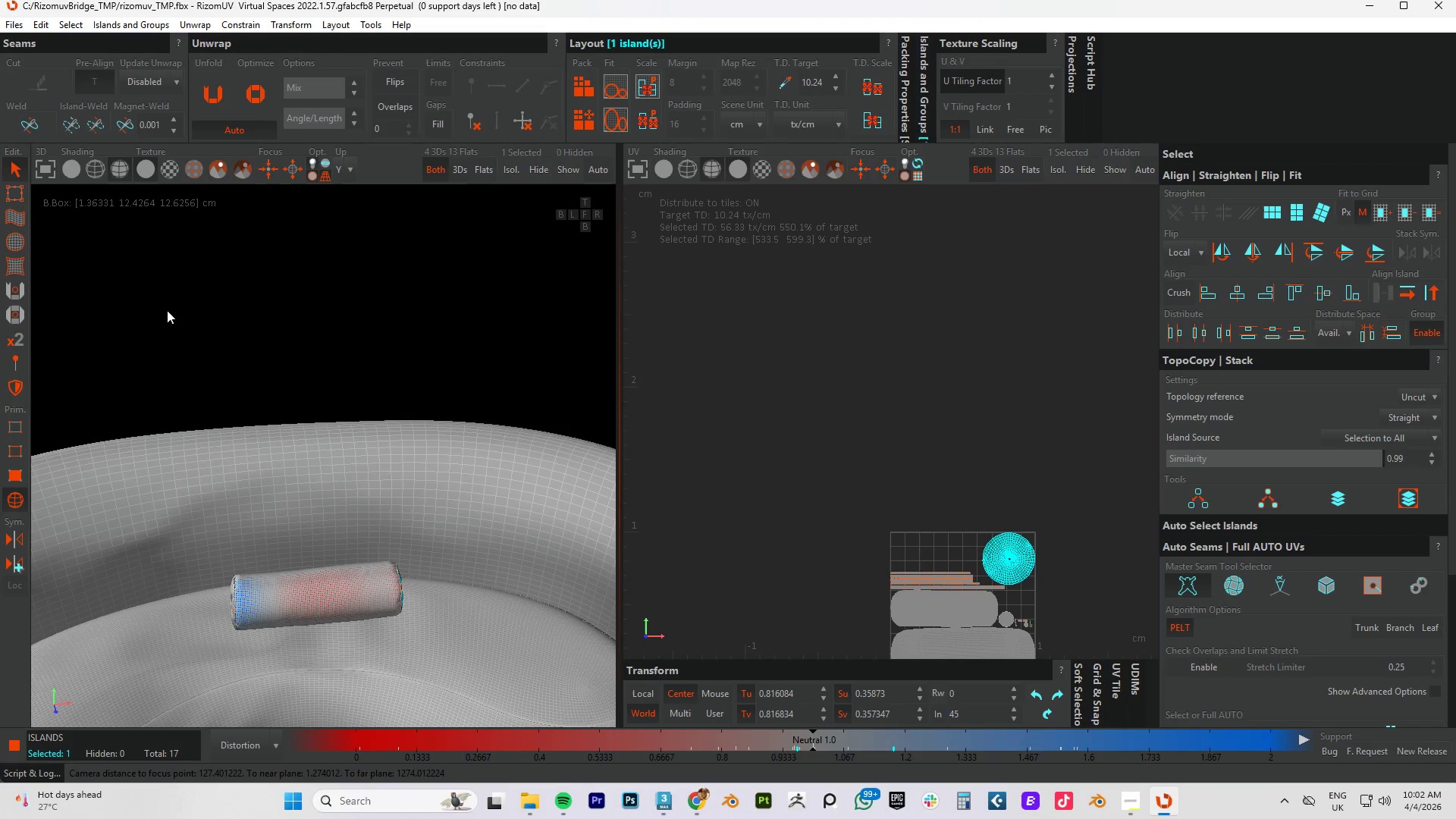 
left_click_drag(start_coordinate=[133, 284], to_coordinate=[484, 818])
 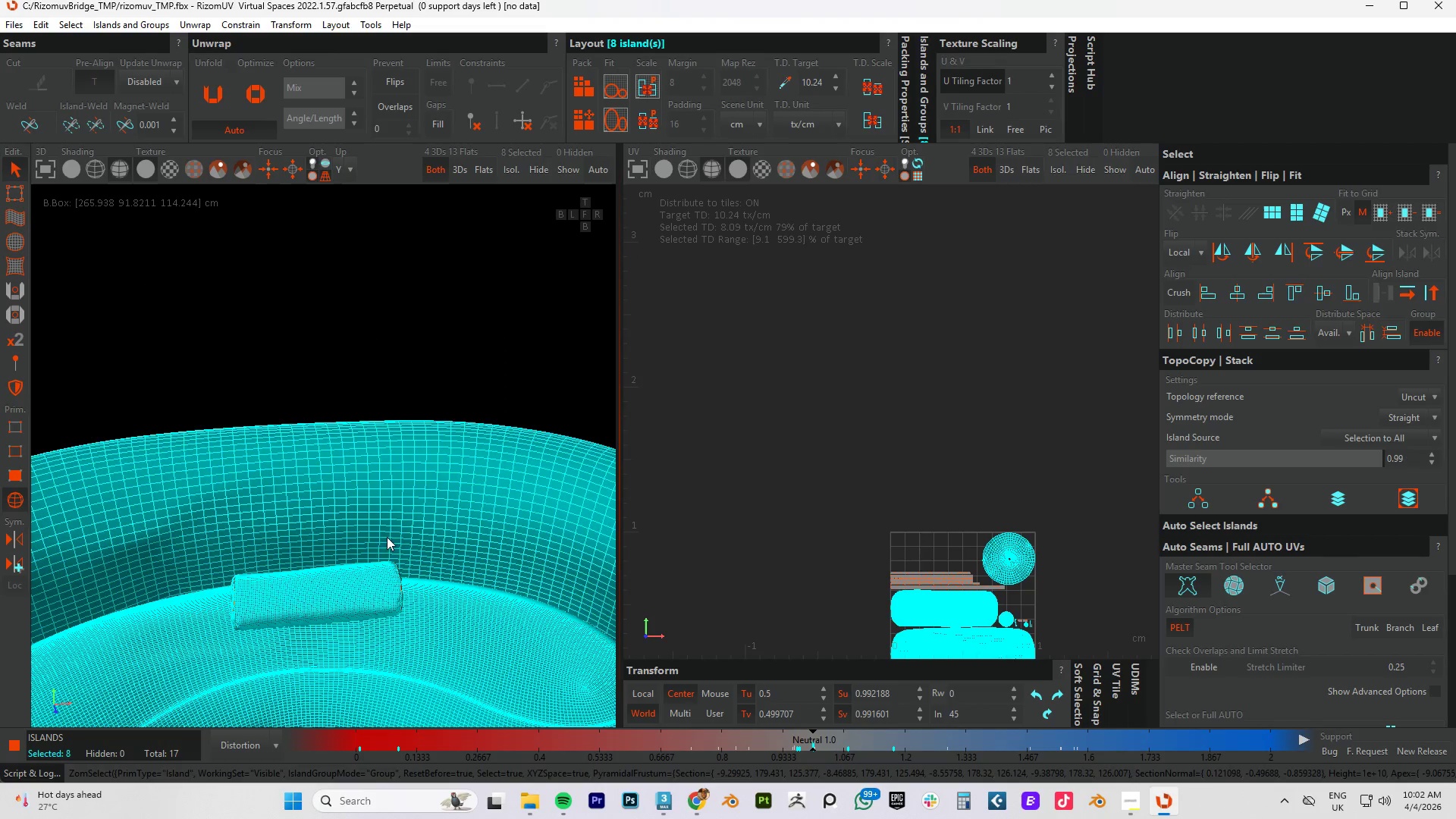 
left_click([390, 341])
 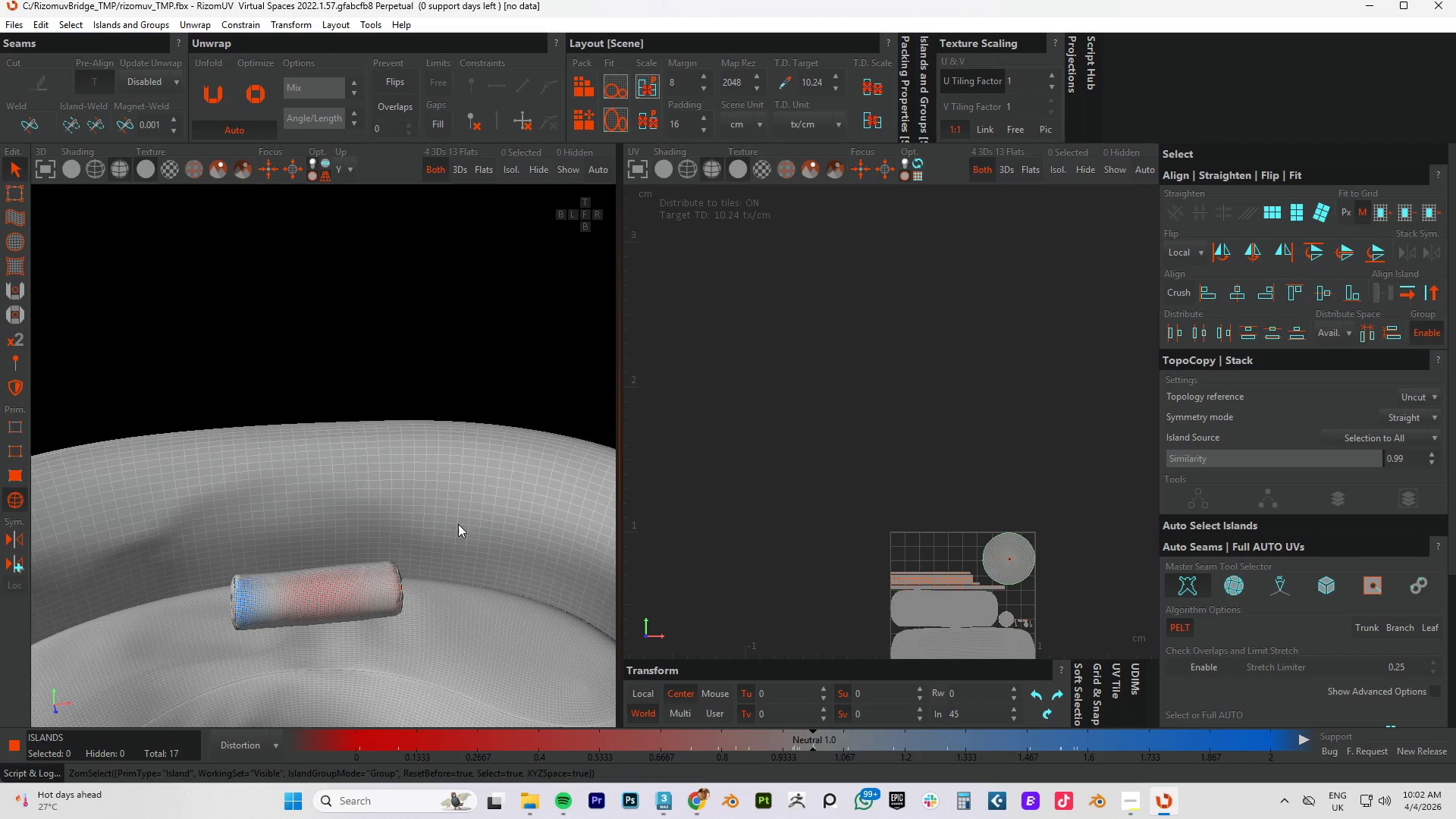 
wait(11.14)
 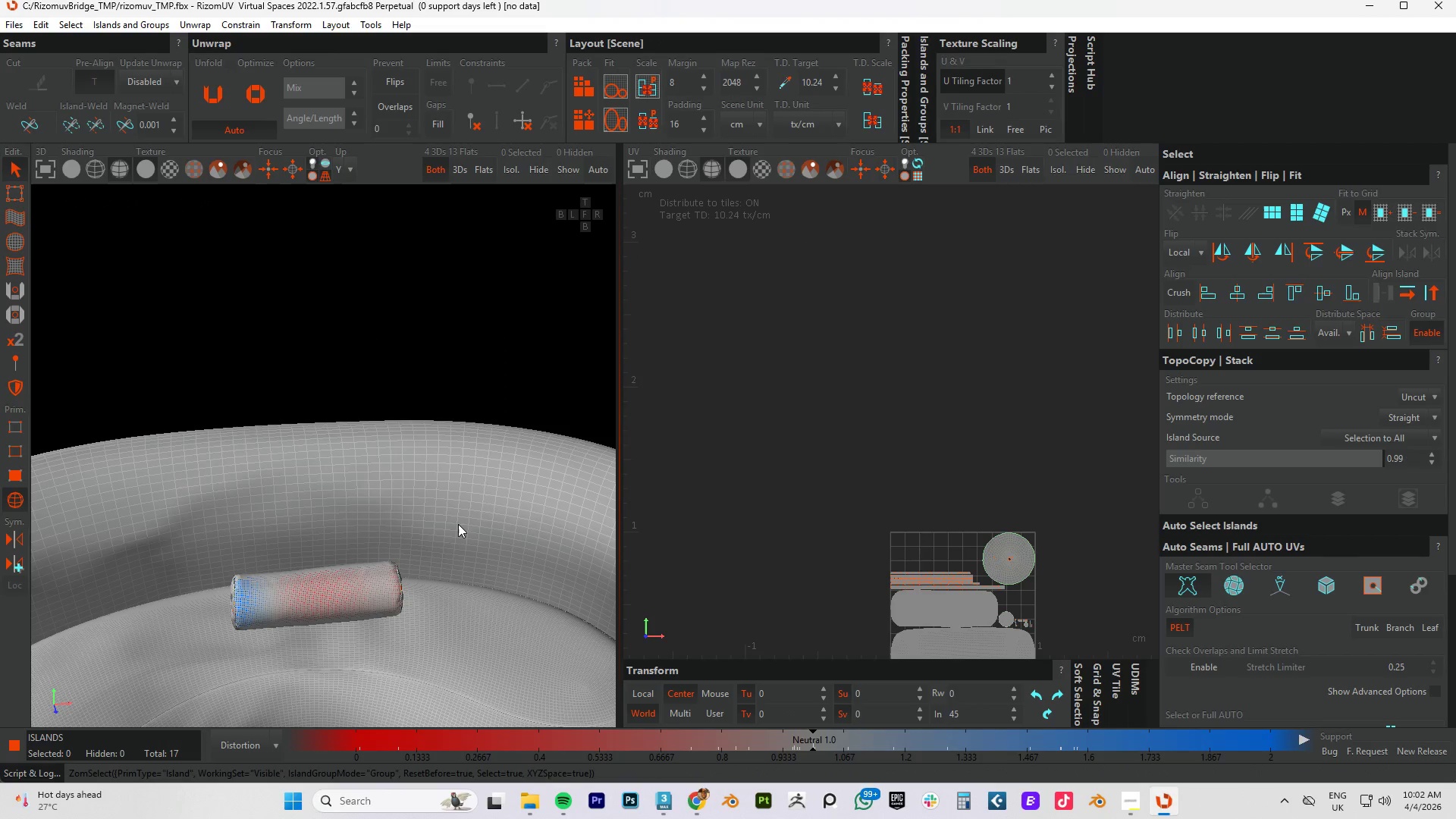 
scroll: coordinate [276, 583], scroll_direction: down, amount: 7.0
 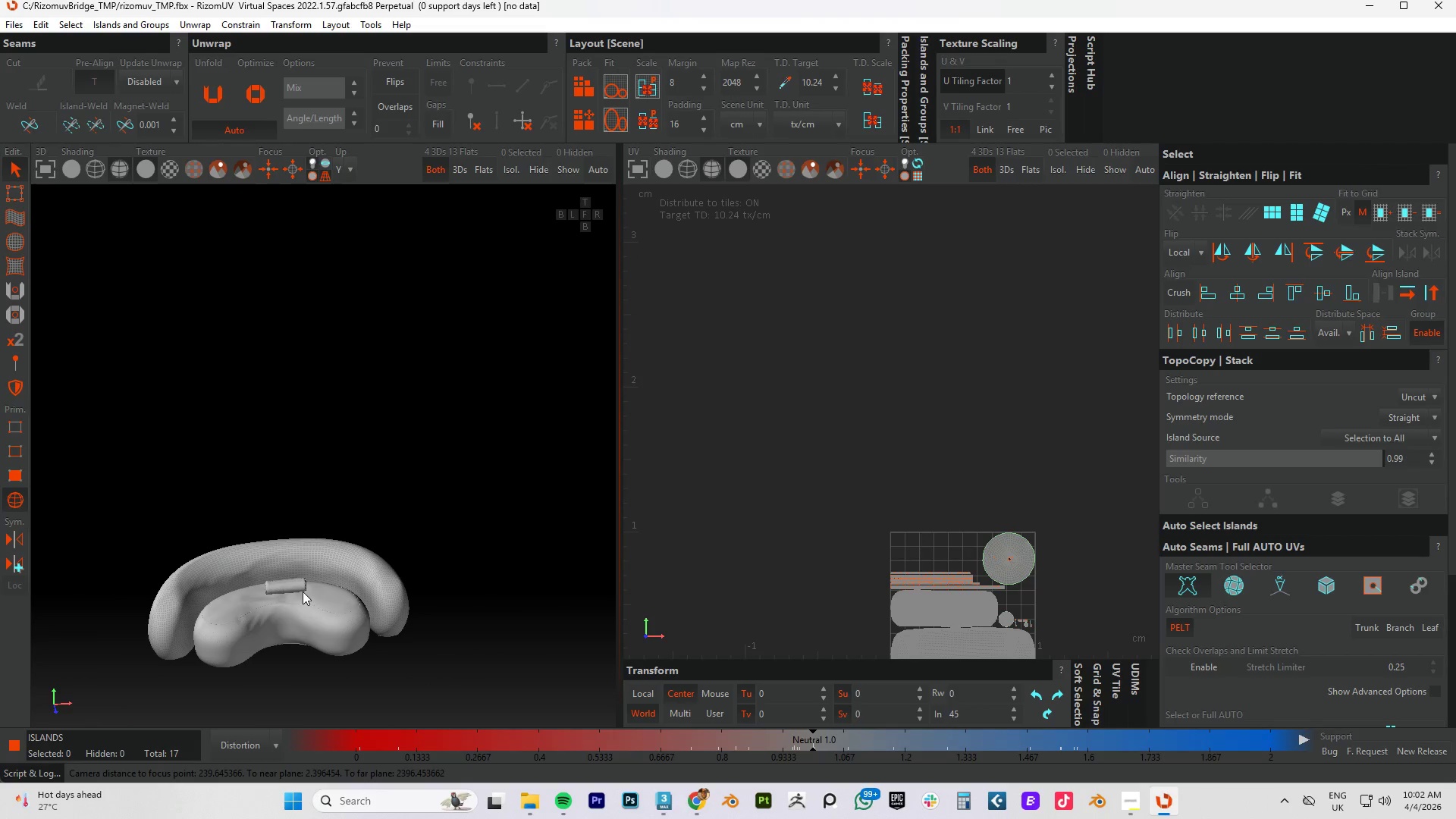 
hold_key(key=AltLeft, duration=0.73)
 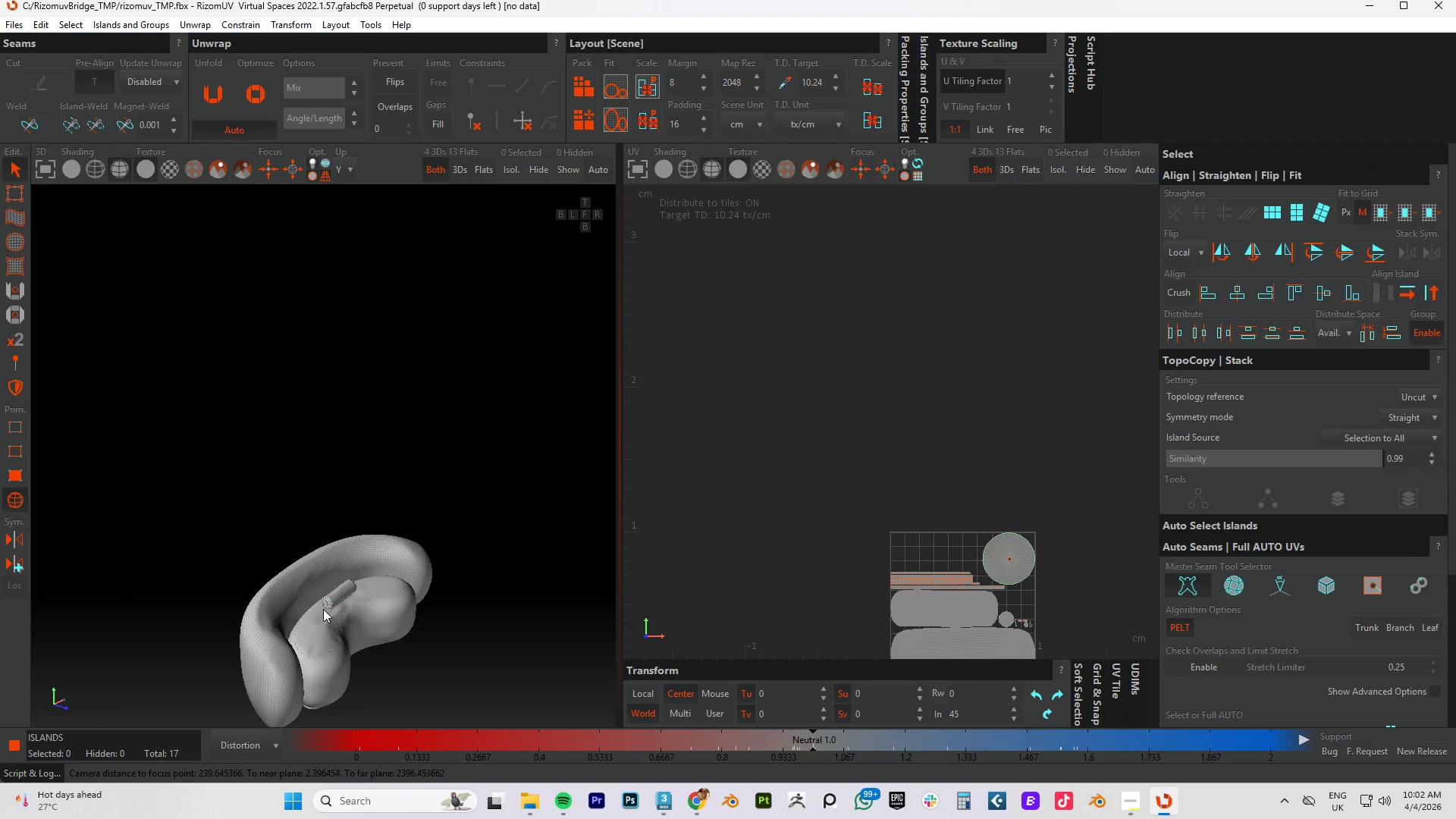 
scroll: coordinate [303, 588], scroll_direction: up, amount: 21.0
 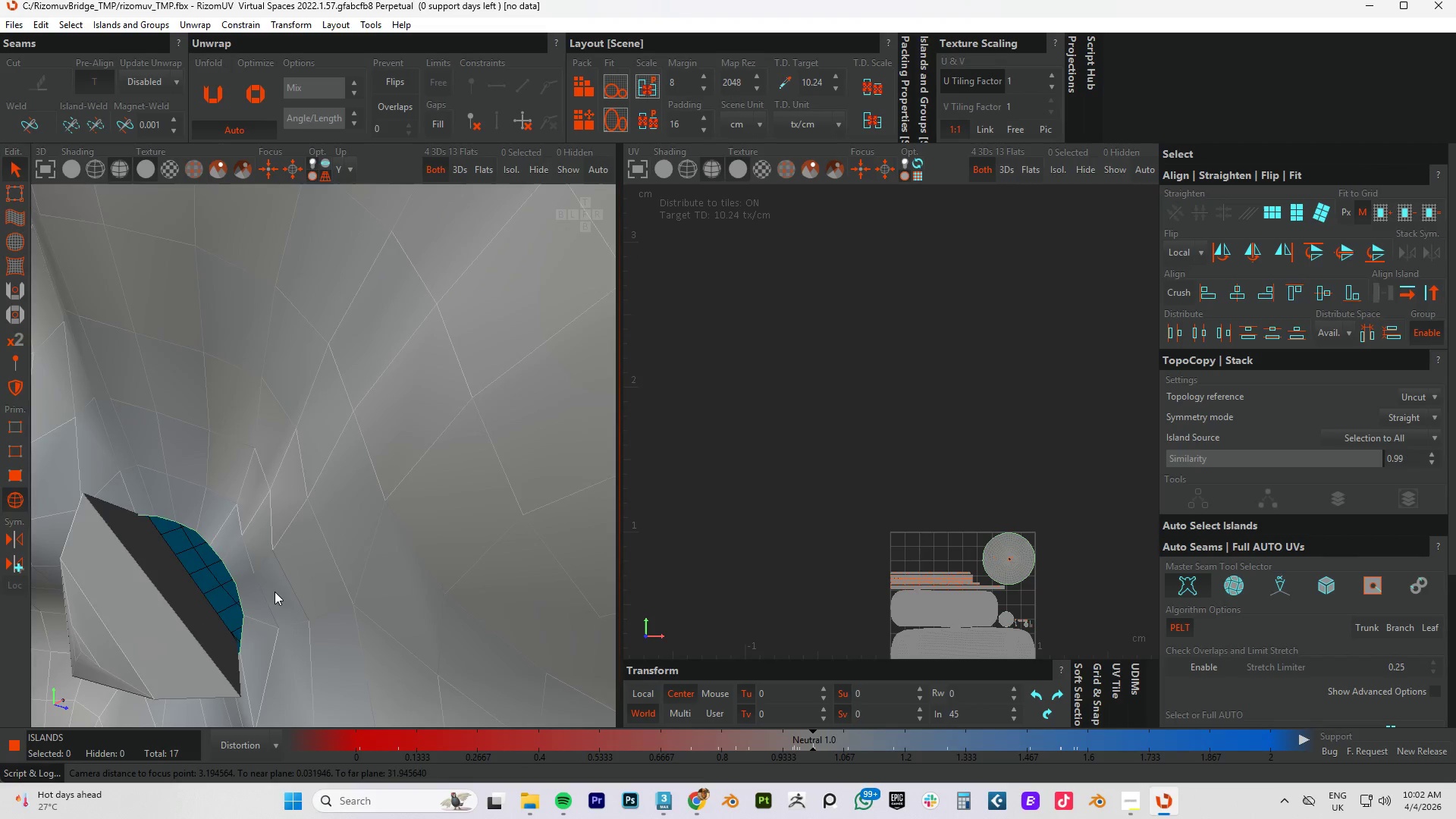 
scroll: coordinate [281, 585], scroll_direction: down, amount: 30.0
 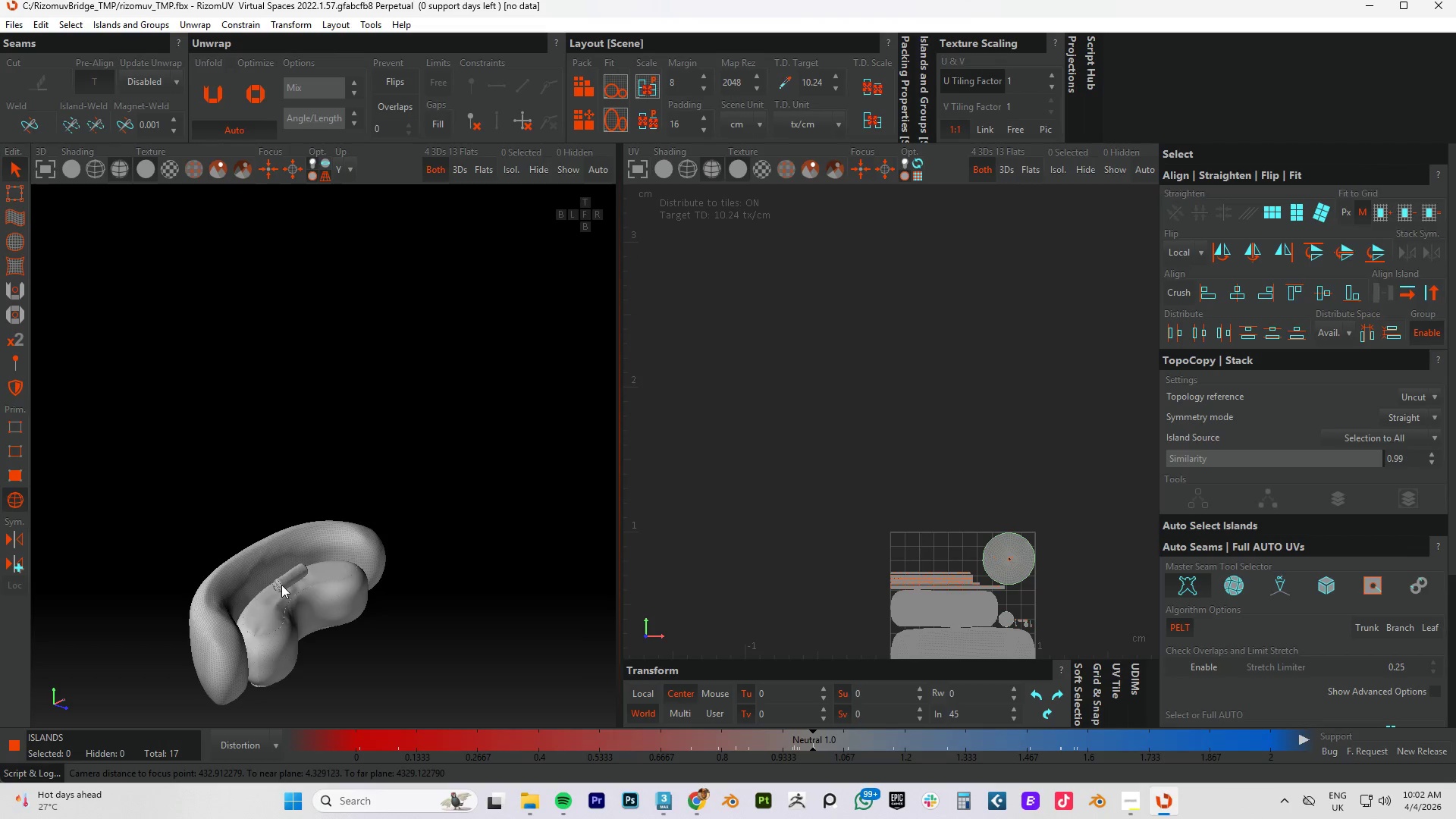 
wait(11.43)
 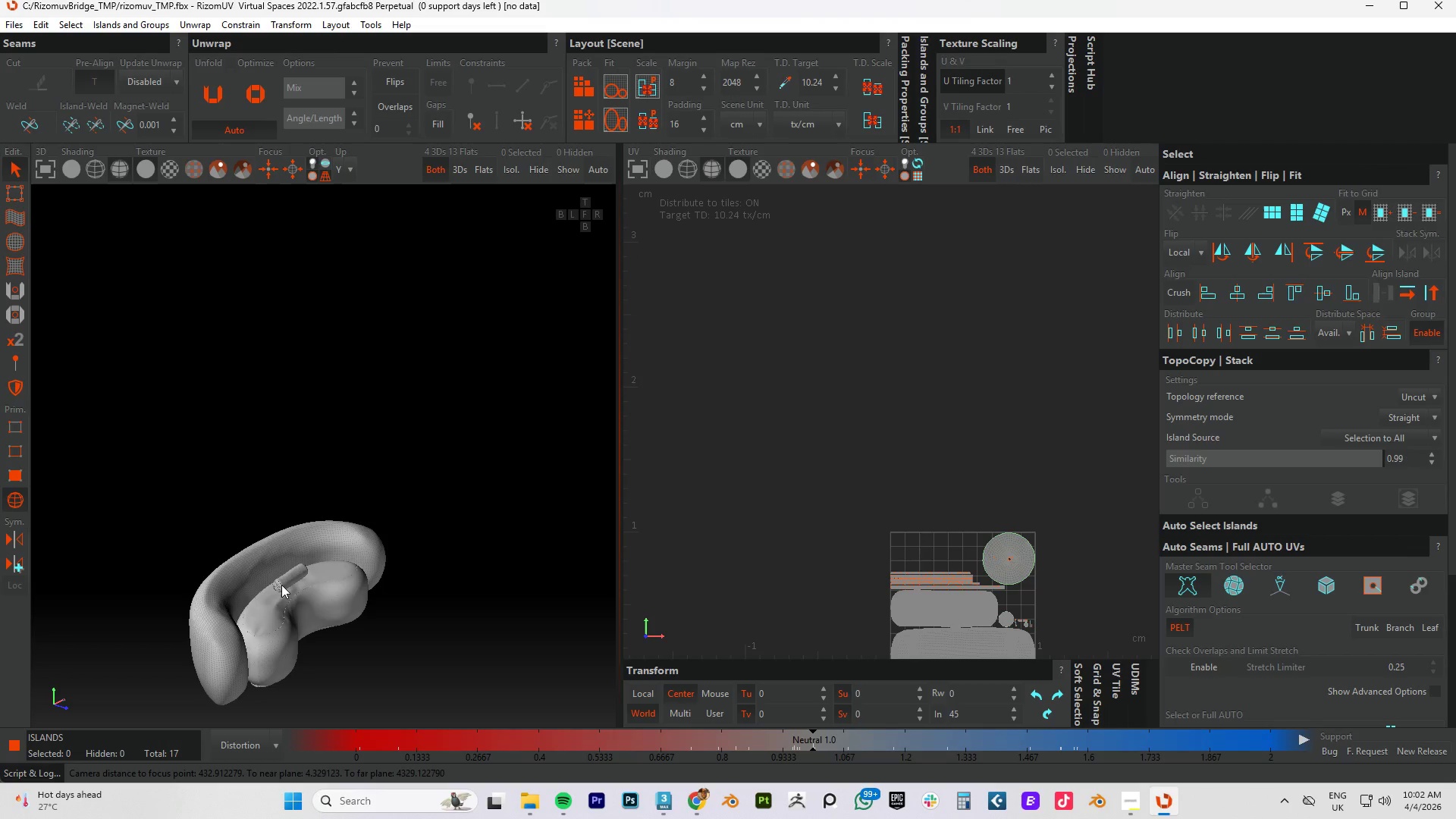 
hold_key(key=AltLeft, duration=0.8)
scroll: coordinate [288, 575], scroll_direction: up, amount: 6.0
 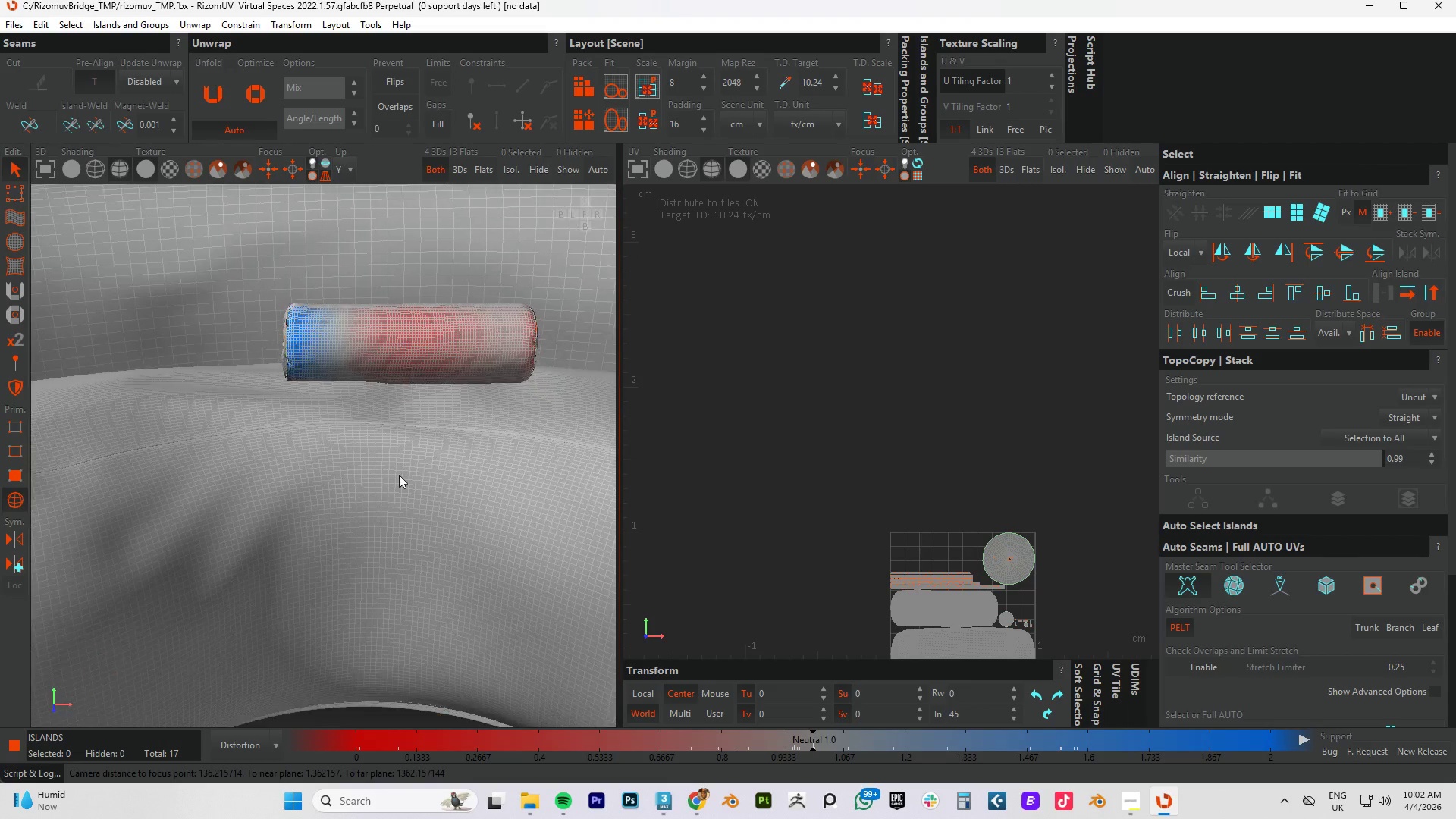 
scroll: coordinate [400, 474], scroll_direction: down, amount: 4.0
 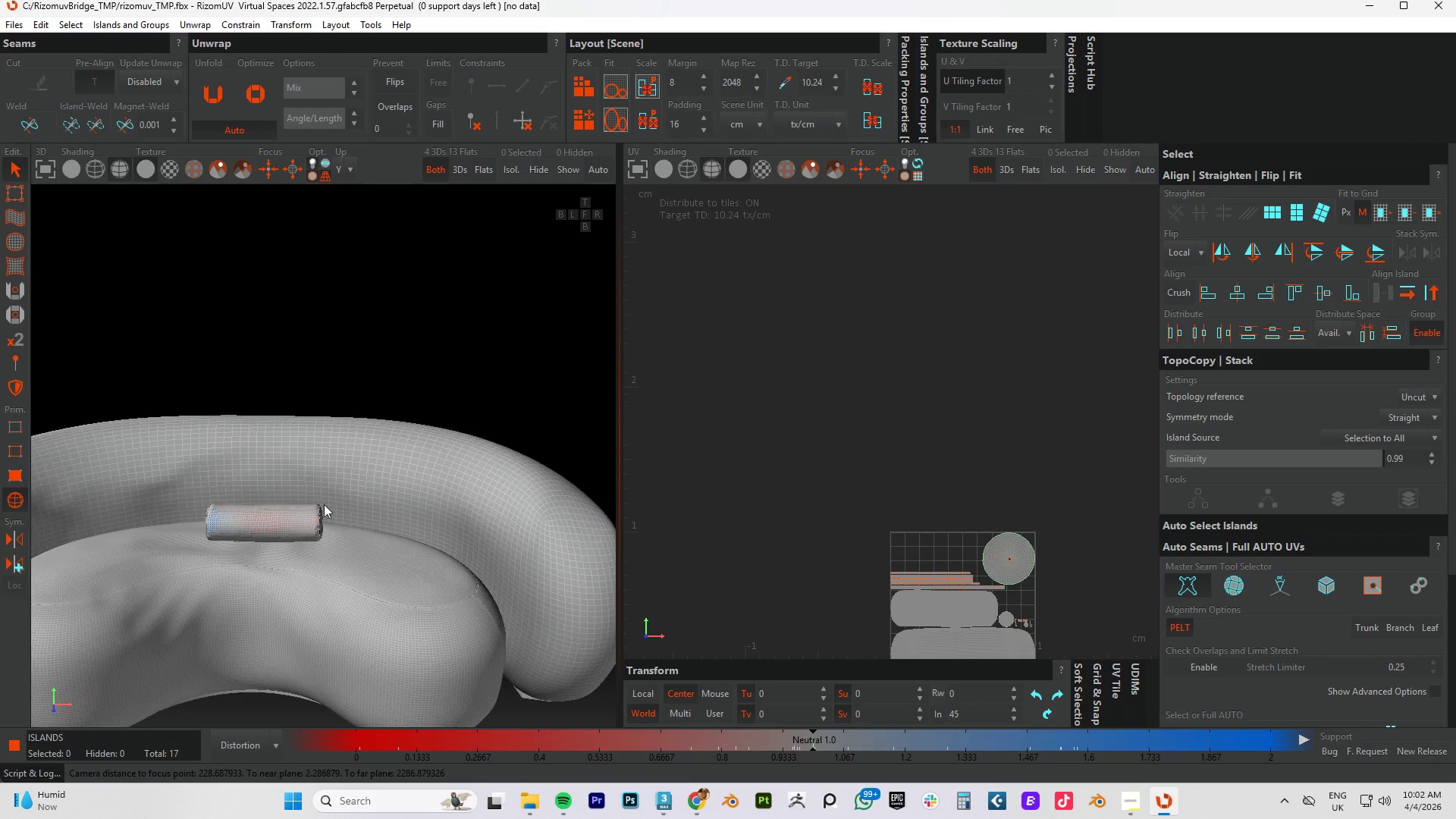 
scroll: coordinate [280, 527], scroll_direction: up, amount: 3.0
 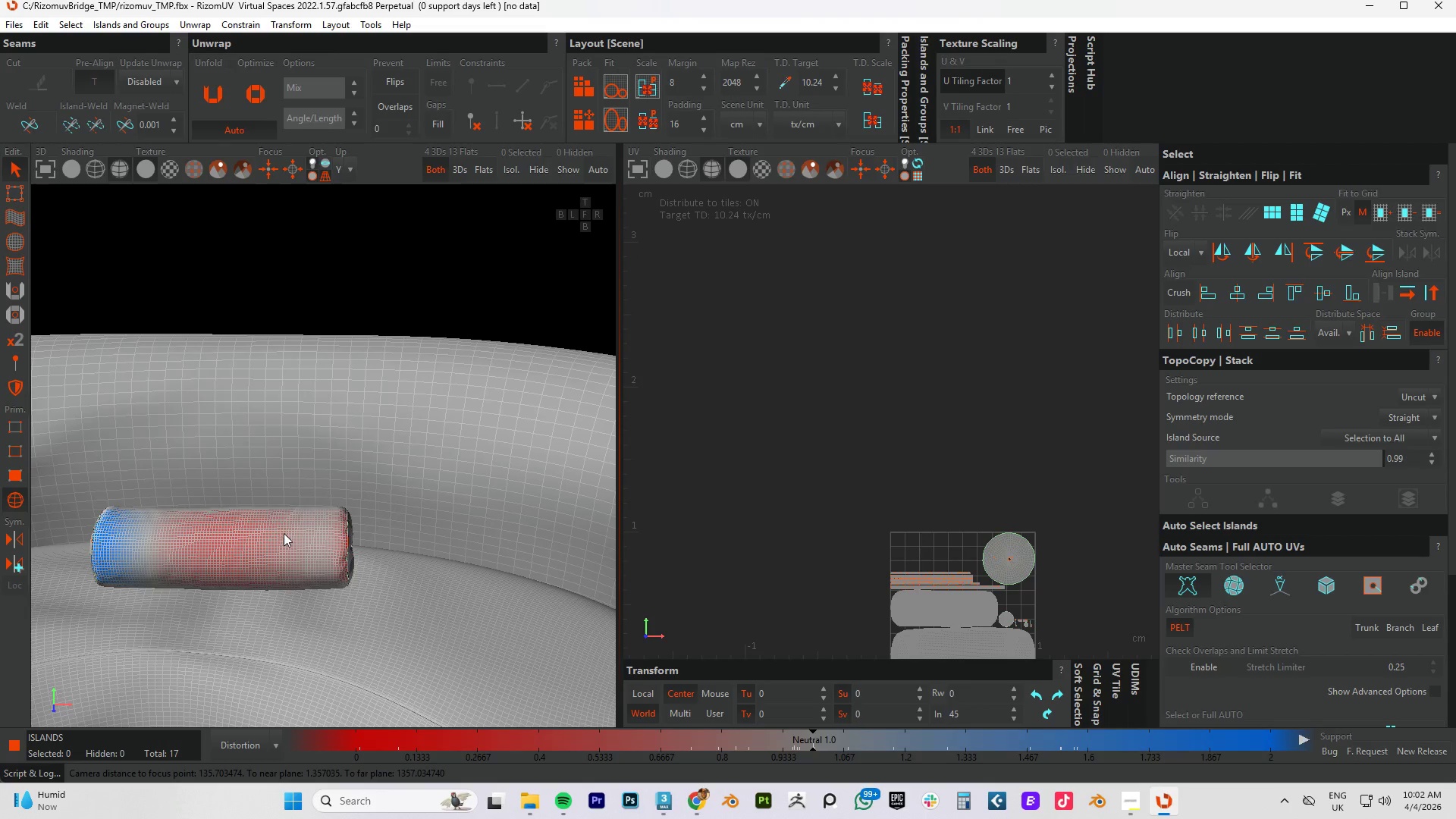 
scroll: coordinate [298, 556], scroll_direction: none, amount: 0.0
 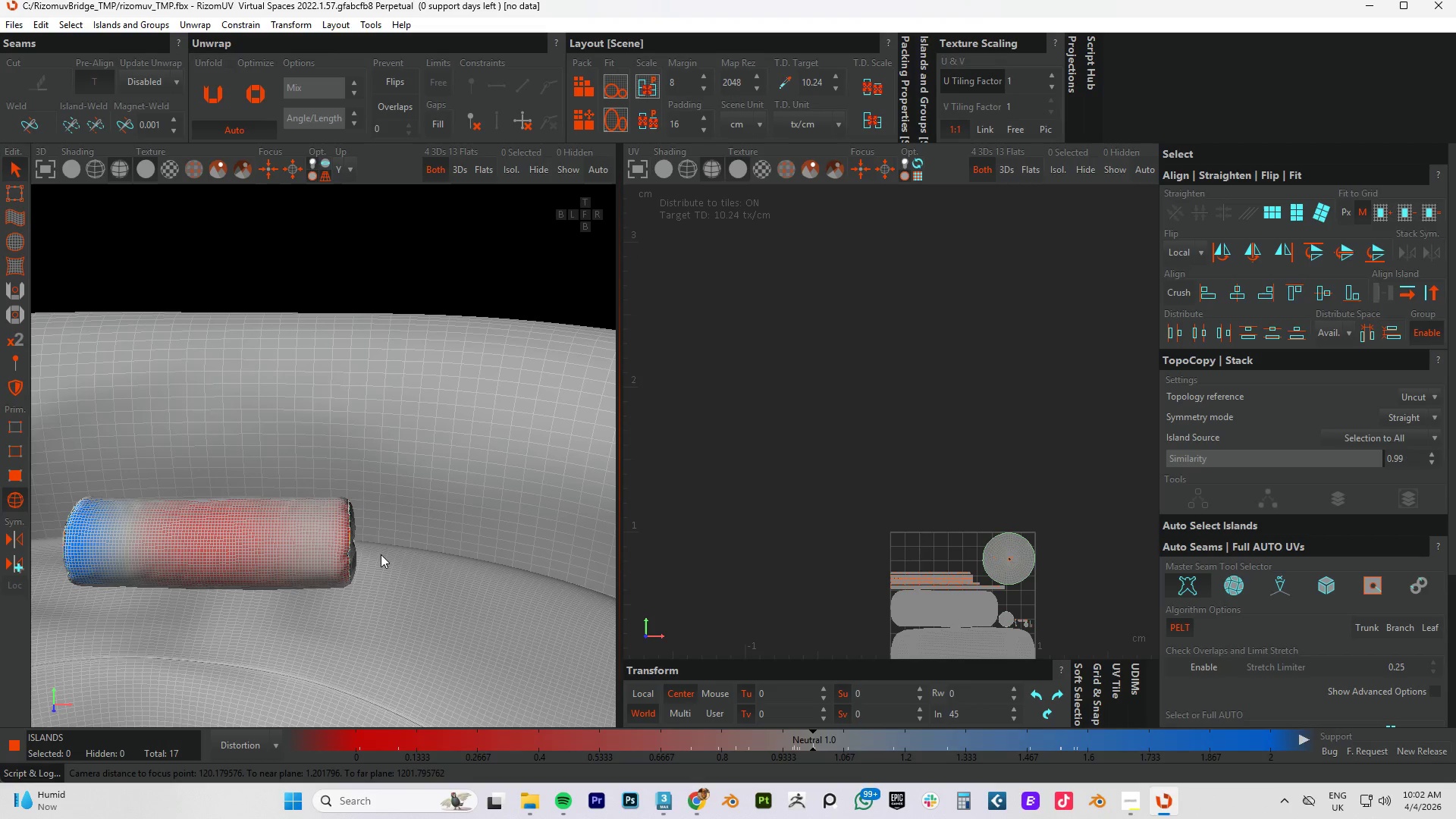 
wait(6.61)
 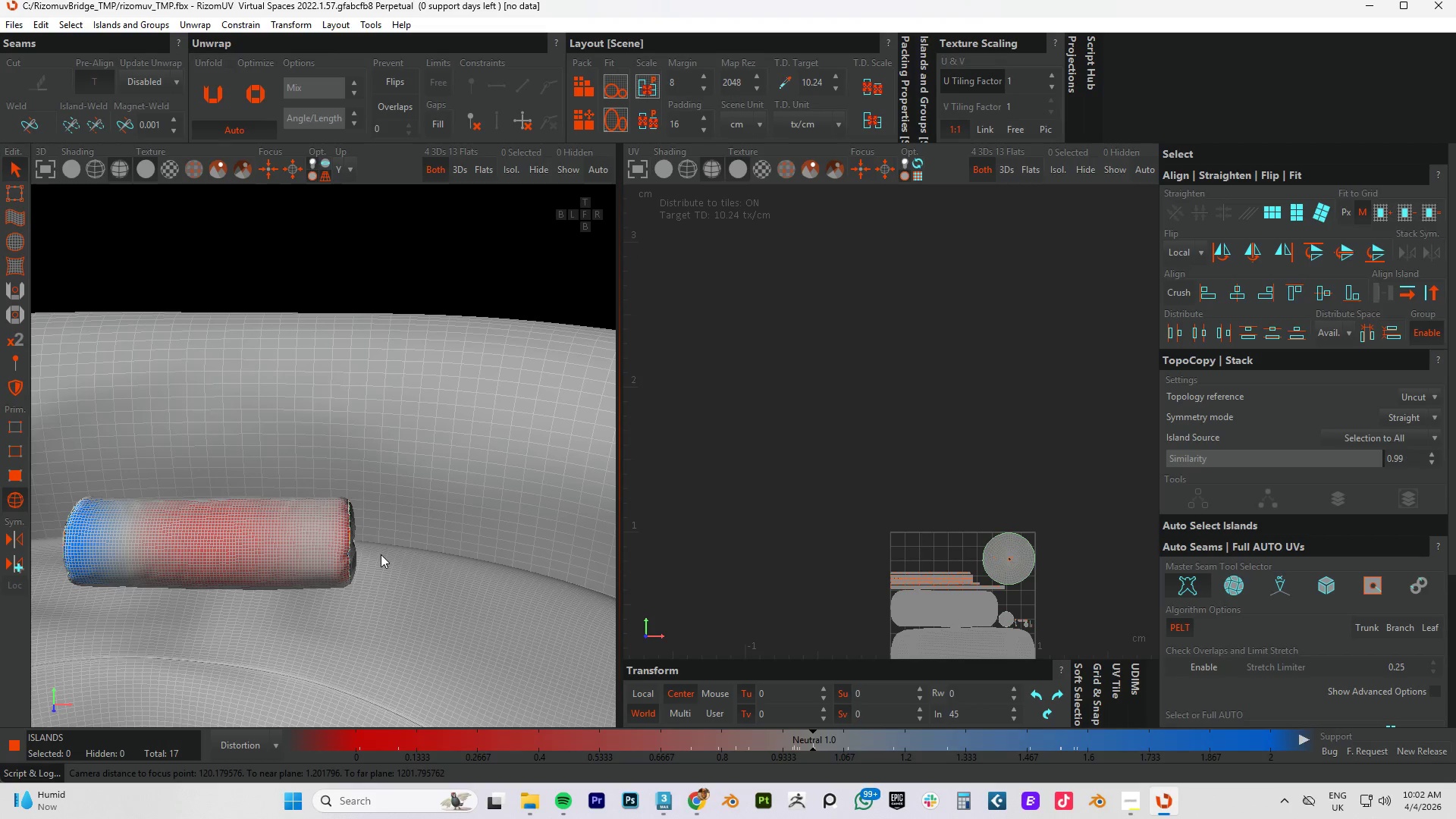 
scroll: coordinate [372, 556], scroll_direction: down, amount: 7.0
 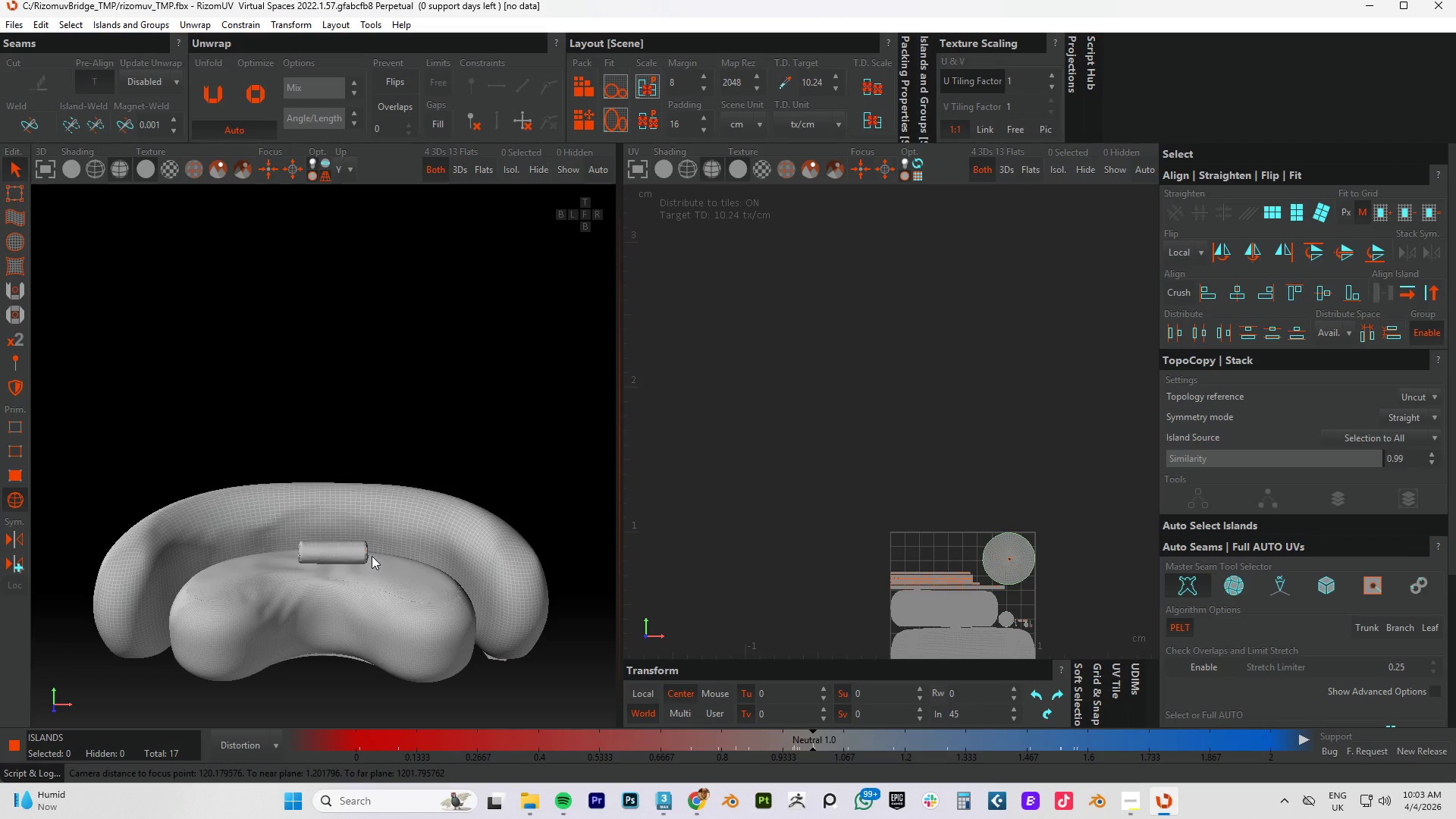 
wait(7.21)
 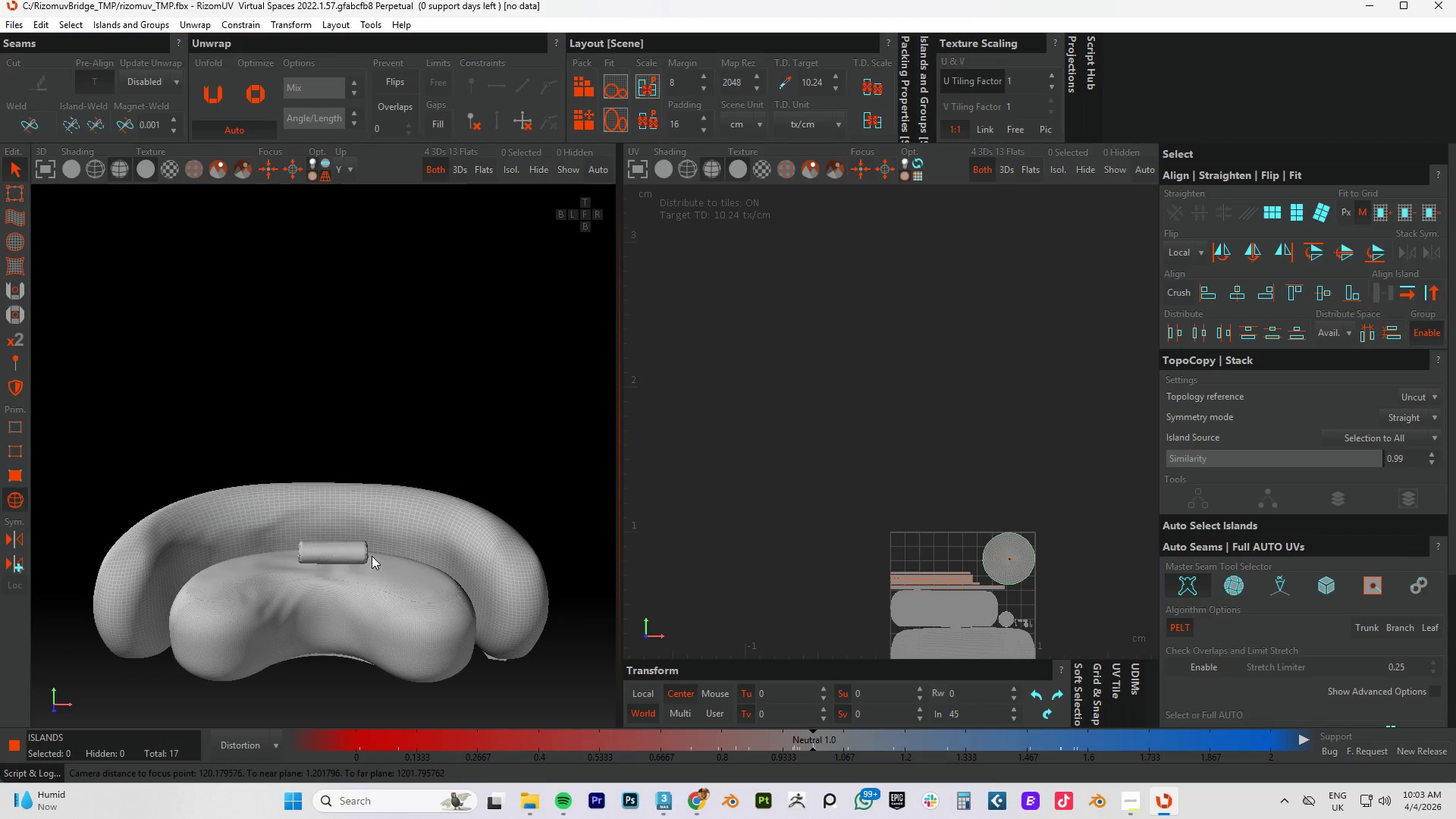 
scroll: coordinate [386, 538], scroll_direction: up, amount: 4.0
 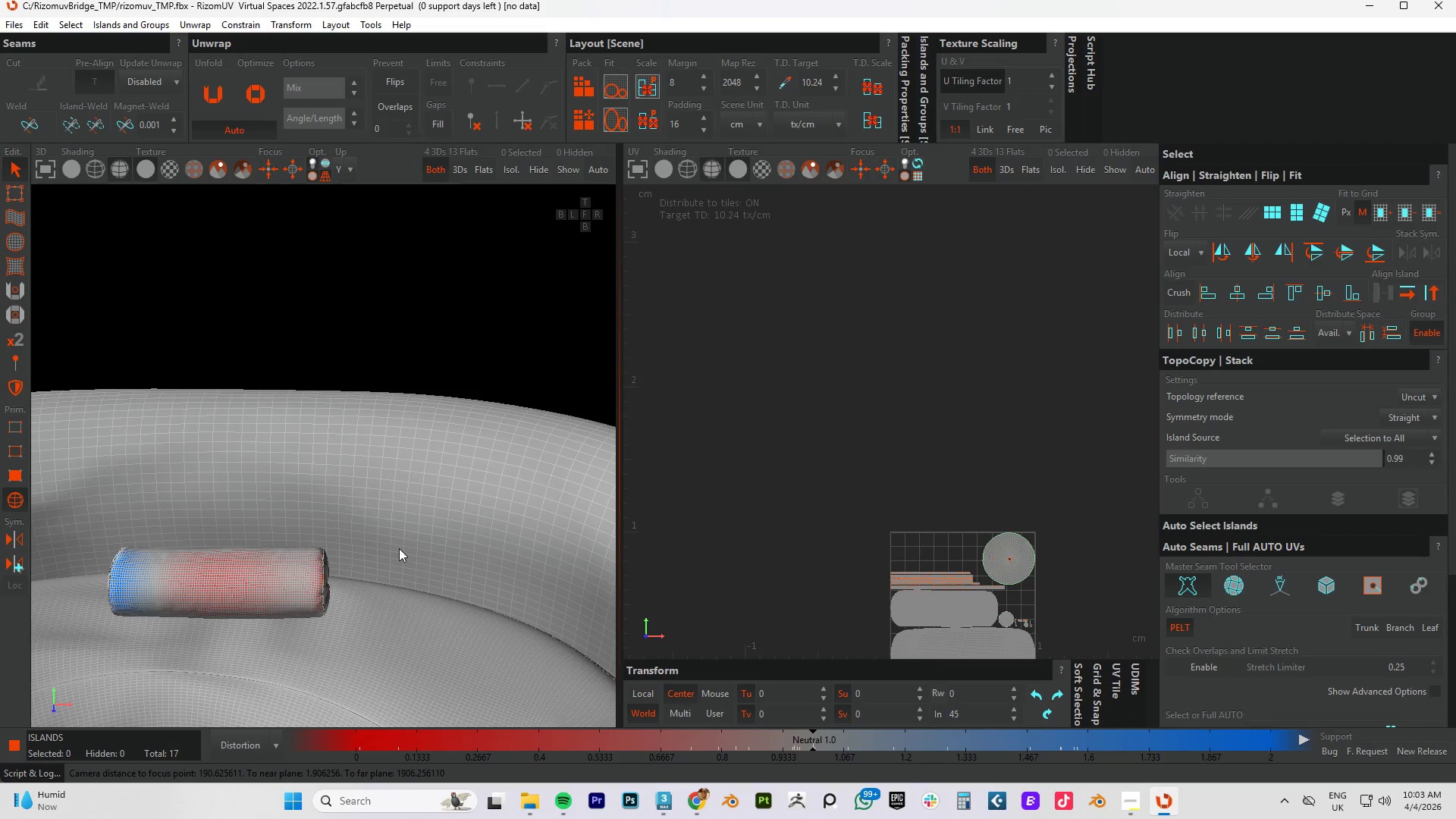 
wait(39.25)
 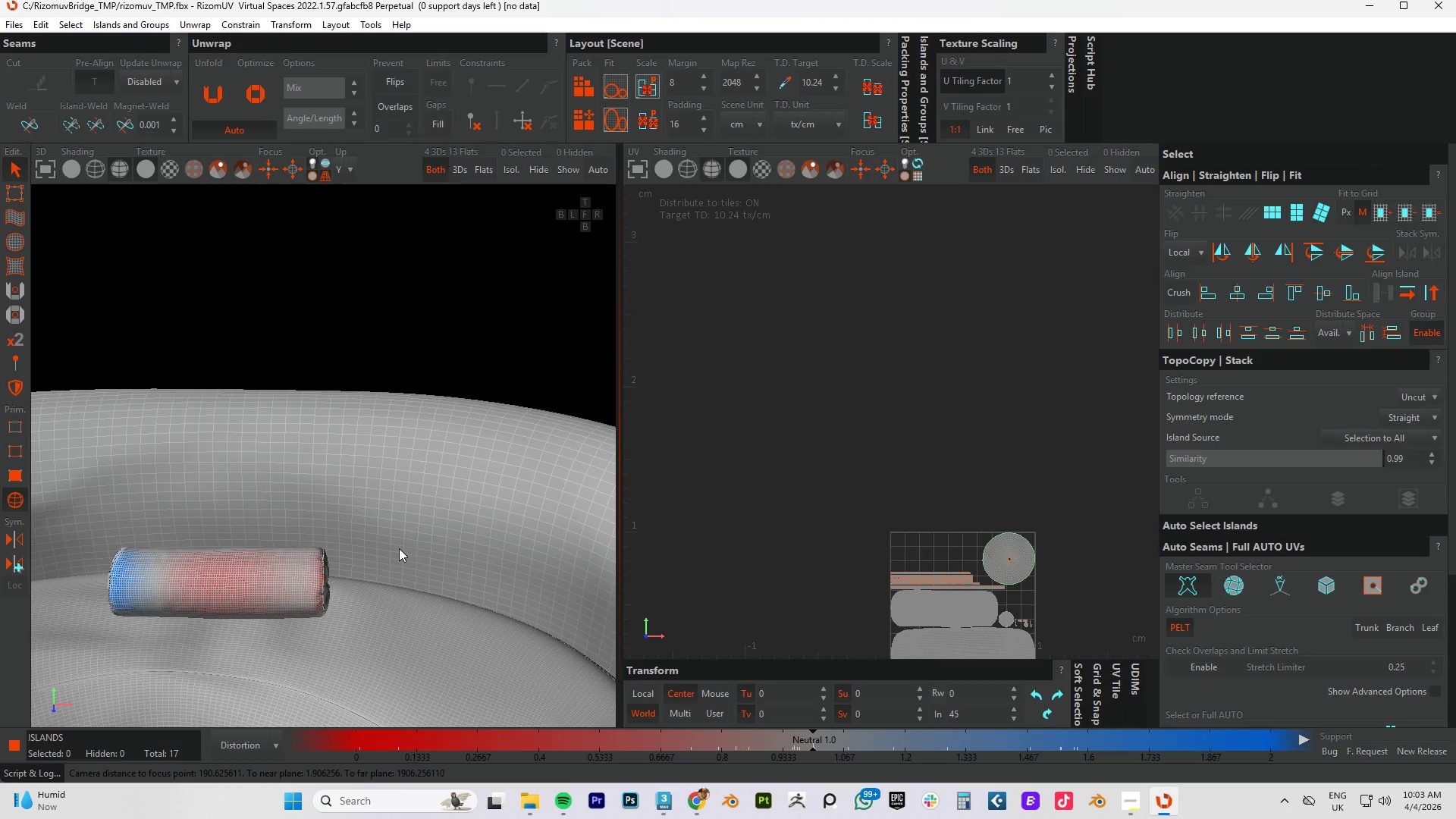 
scroll: coordinate [216, 576], scroll_direction: up, amount: 4.0
 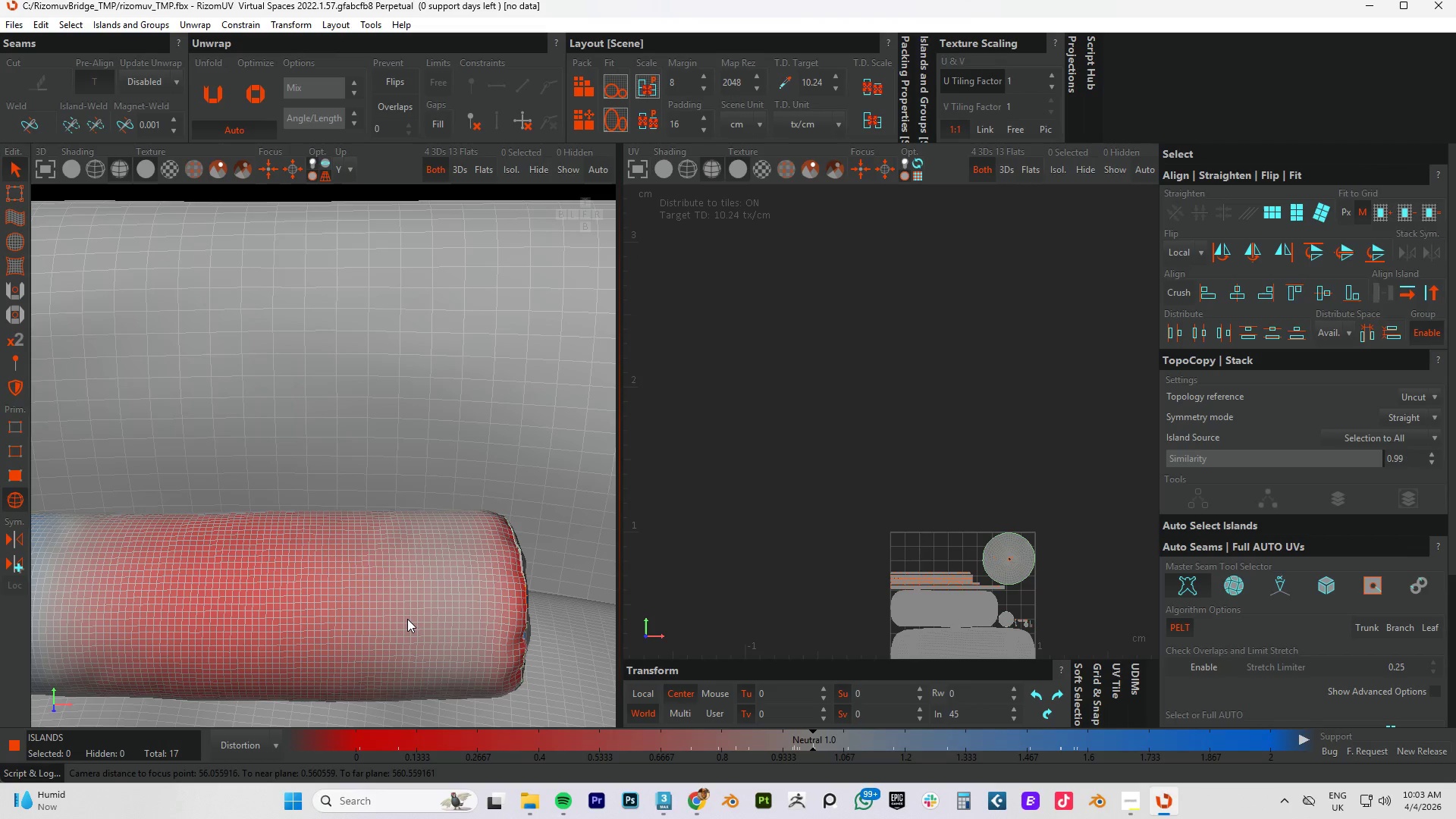 
wait(13.5)
 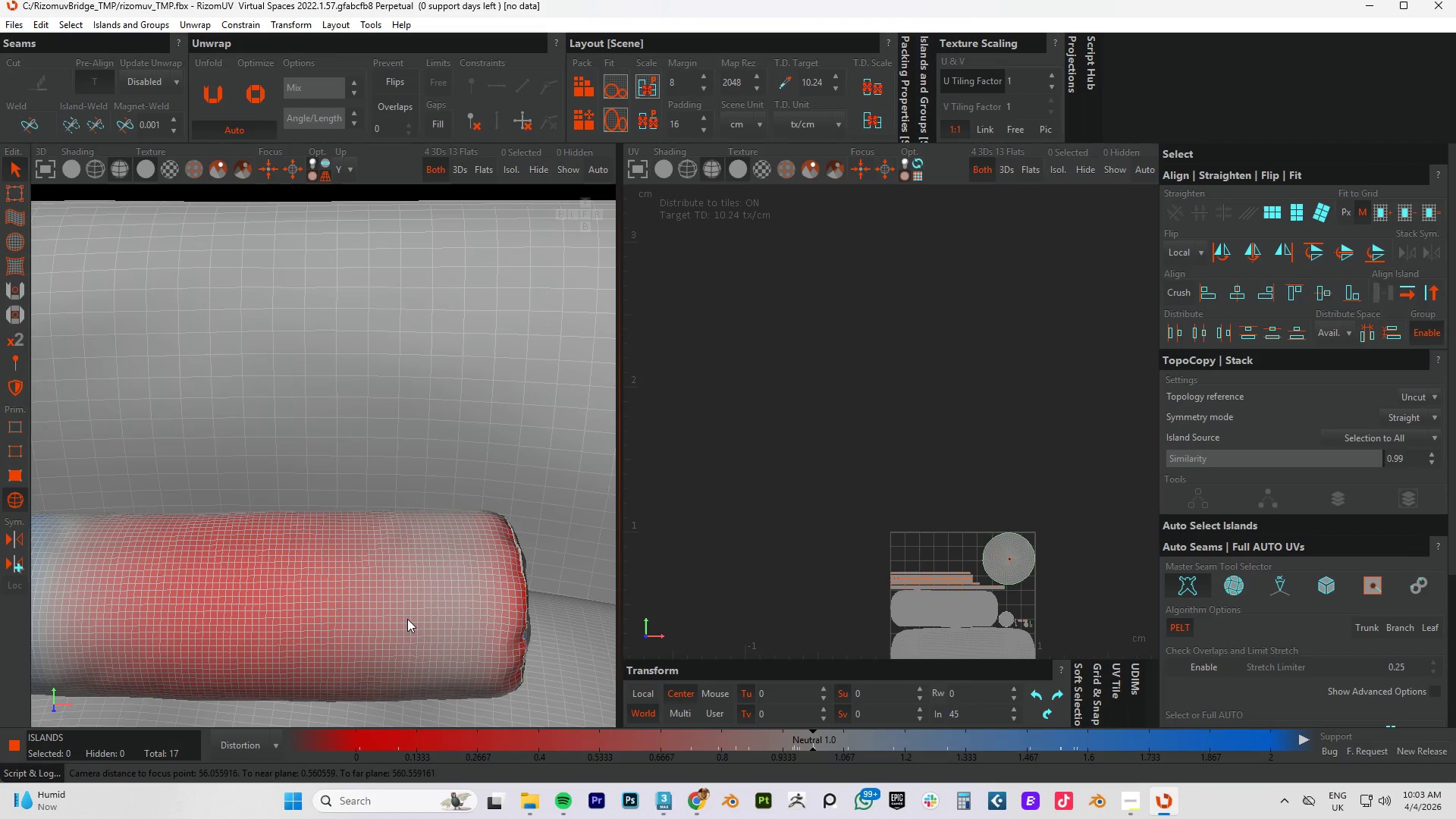 
key(F2)
 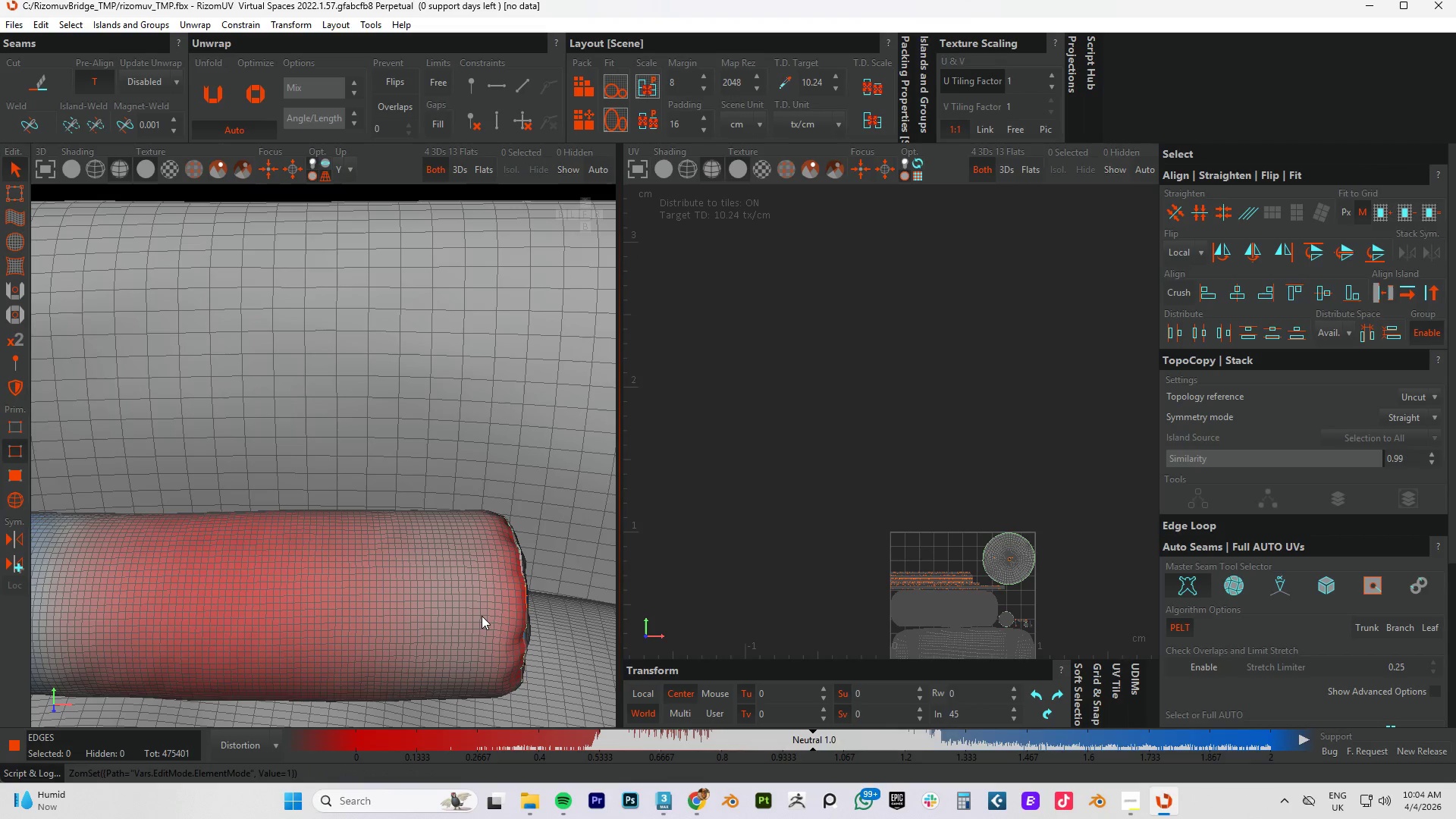 
double_click([482, 616])
 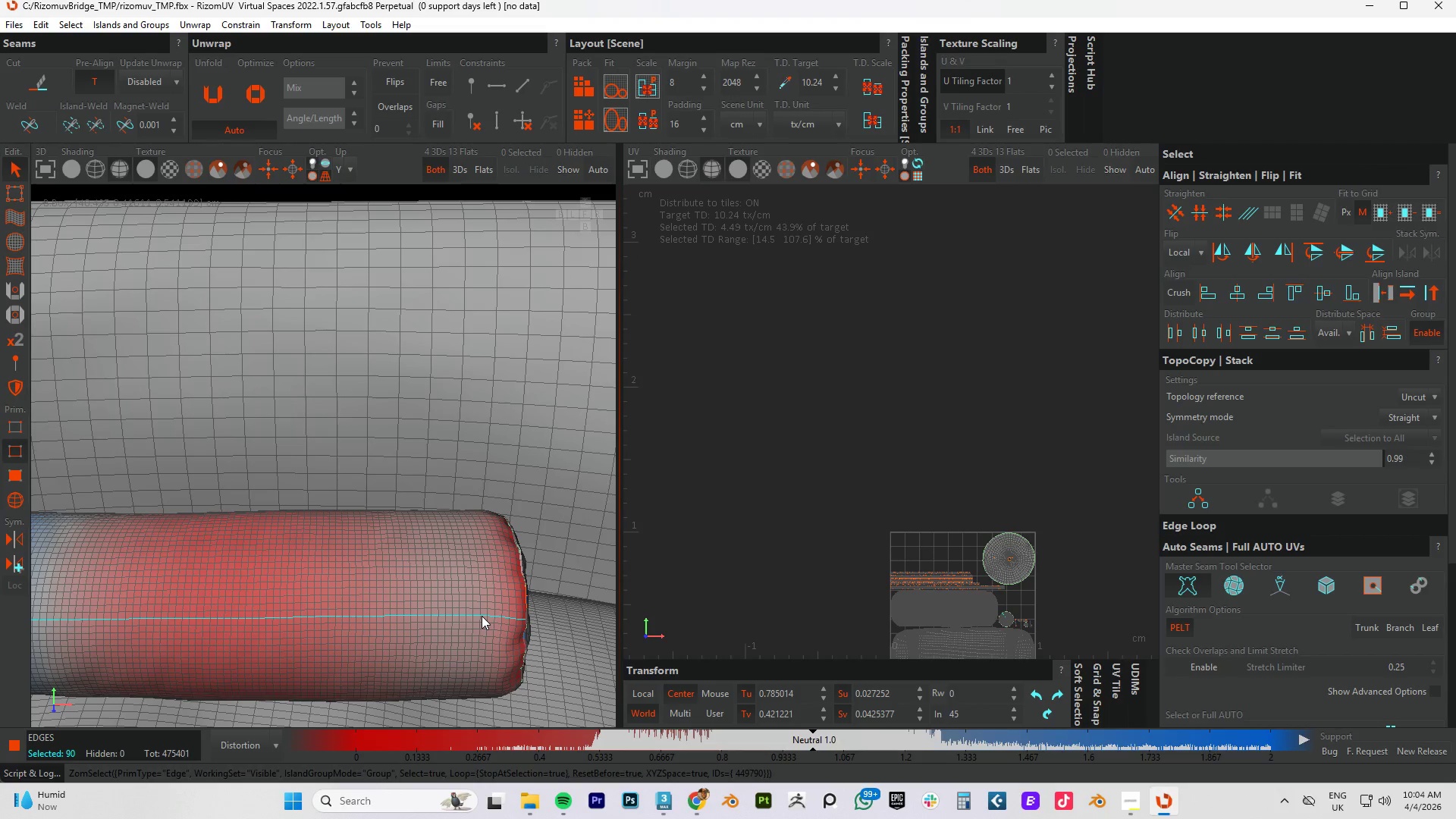 
type(cup)
 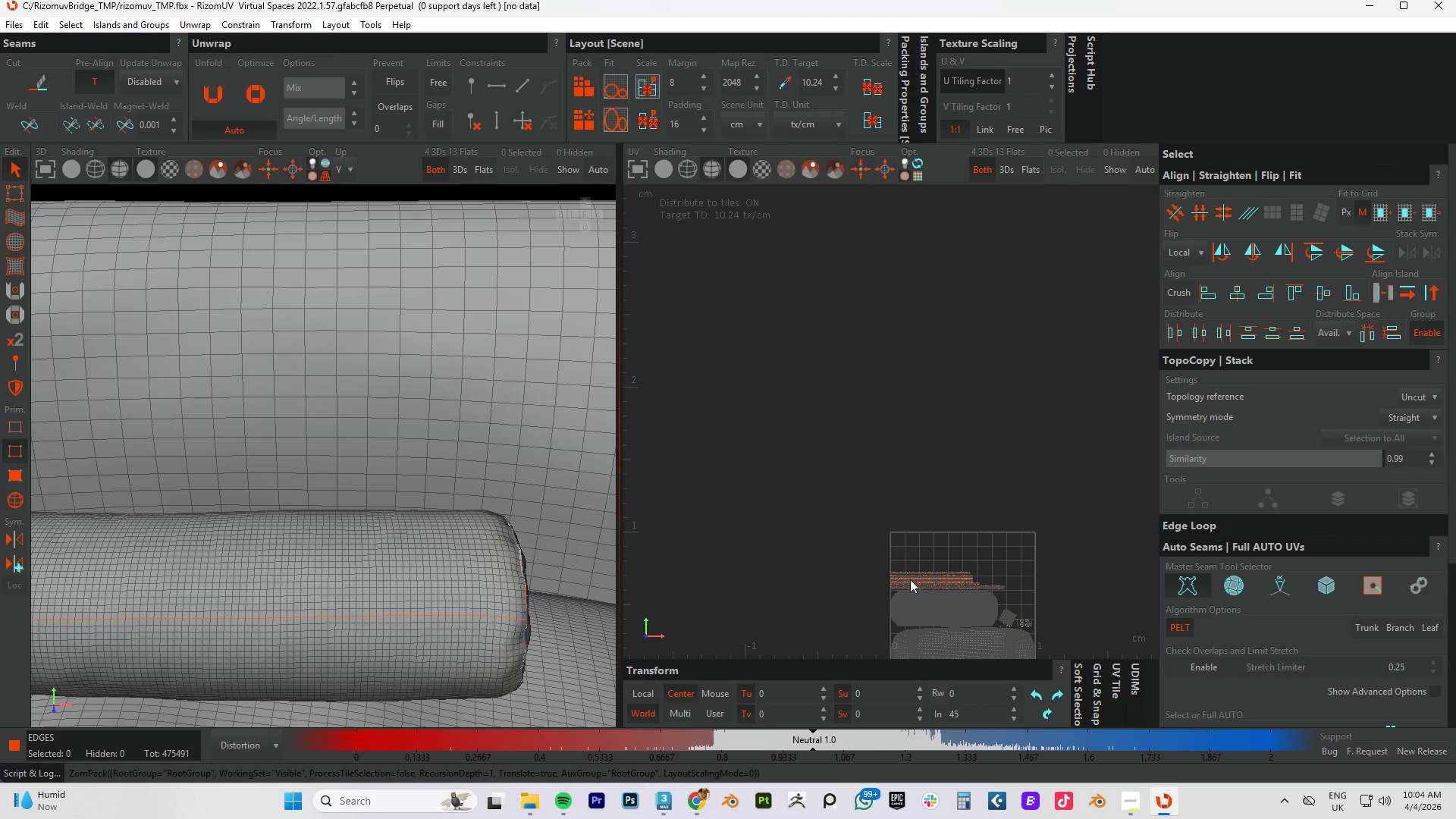 
scroll: coordinate [499, 548], scroll_direction: down, amount: 12.0
 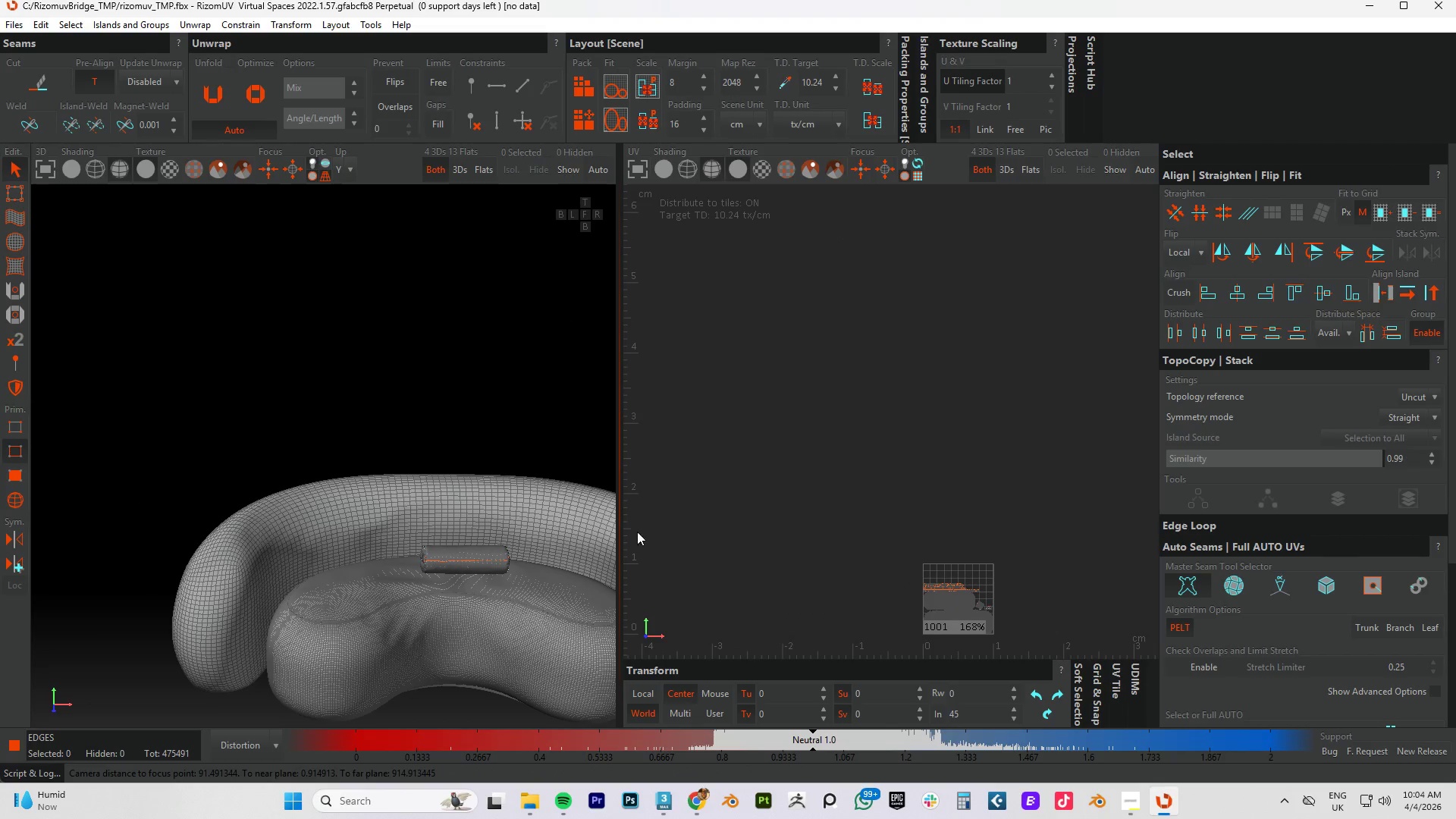 
key(F4)
 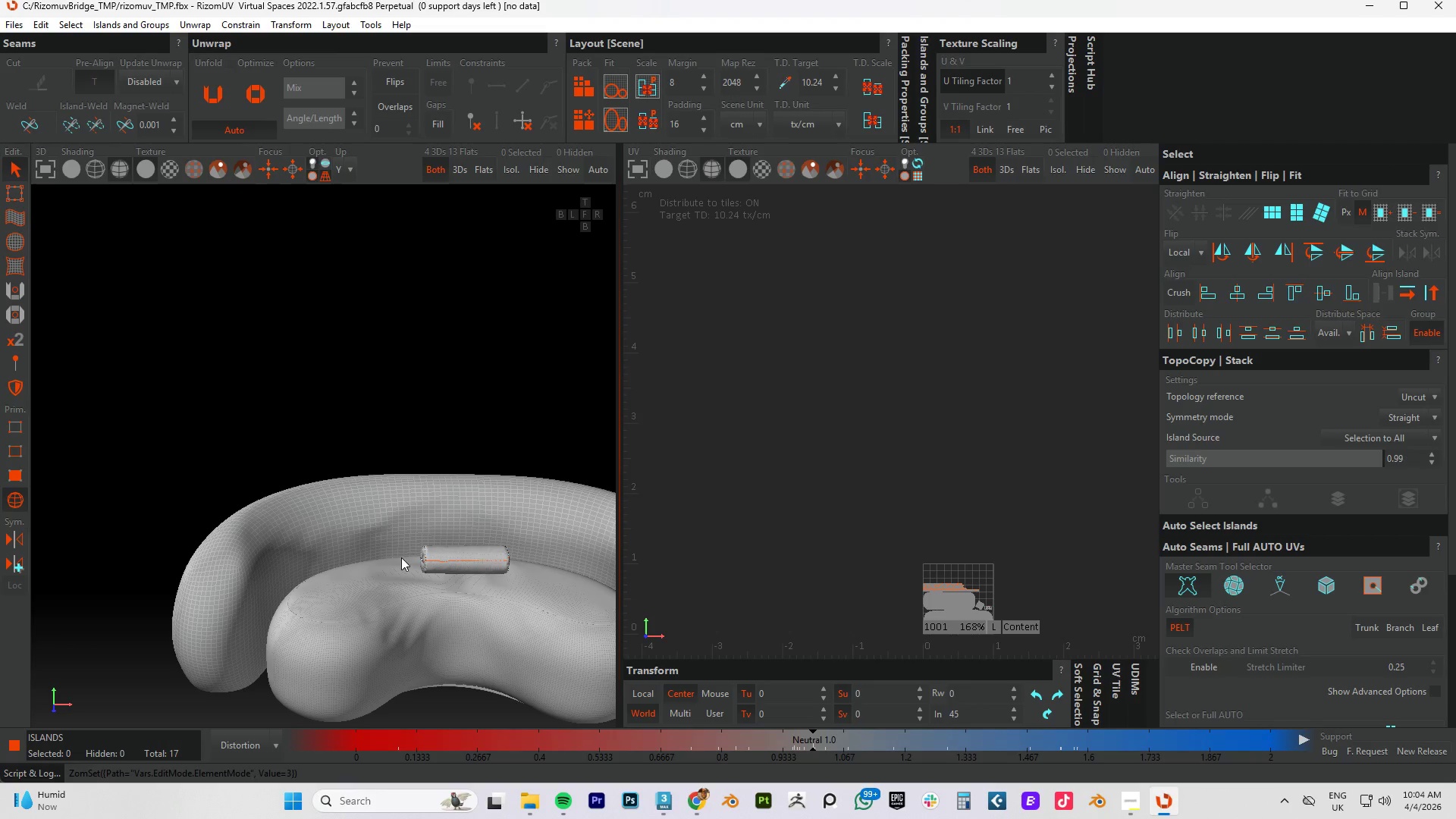 
scroll: coordinate [294, 552], scroll_direction: up, amount: 5.0
 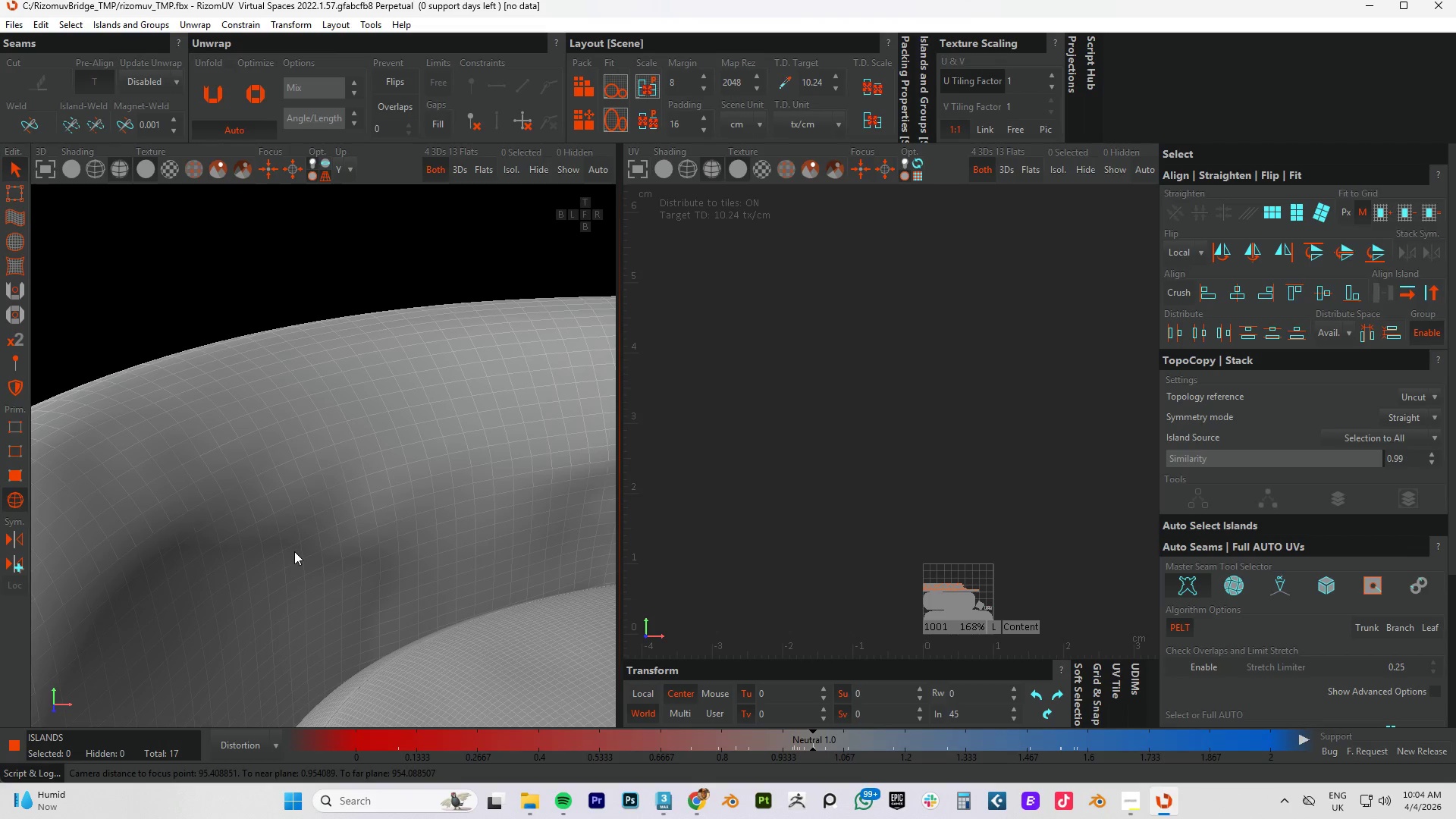 
wait(30.26)
 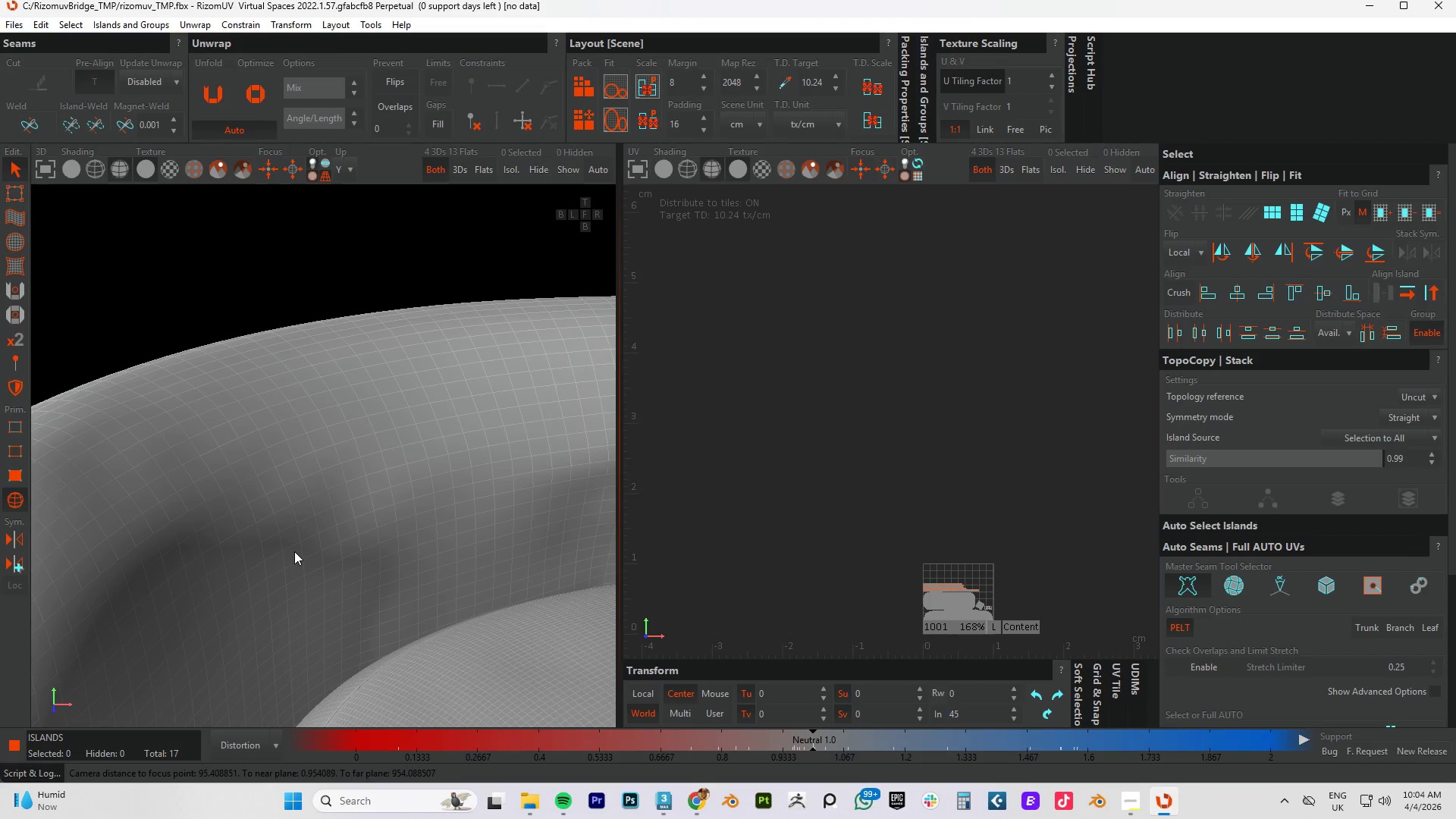 
scroll: coordinate [290, 548], scroll_direction: down, amount: 9.0
 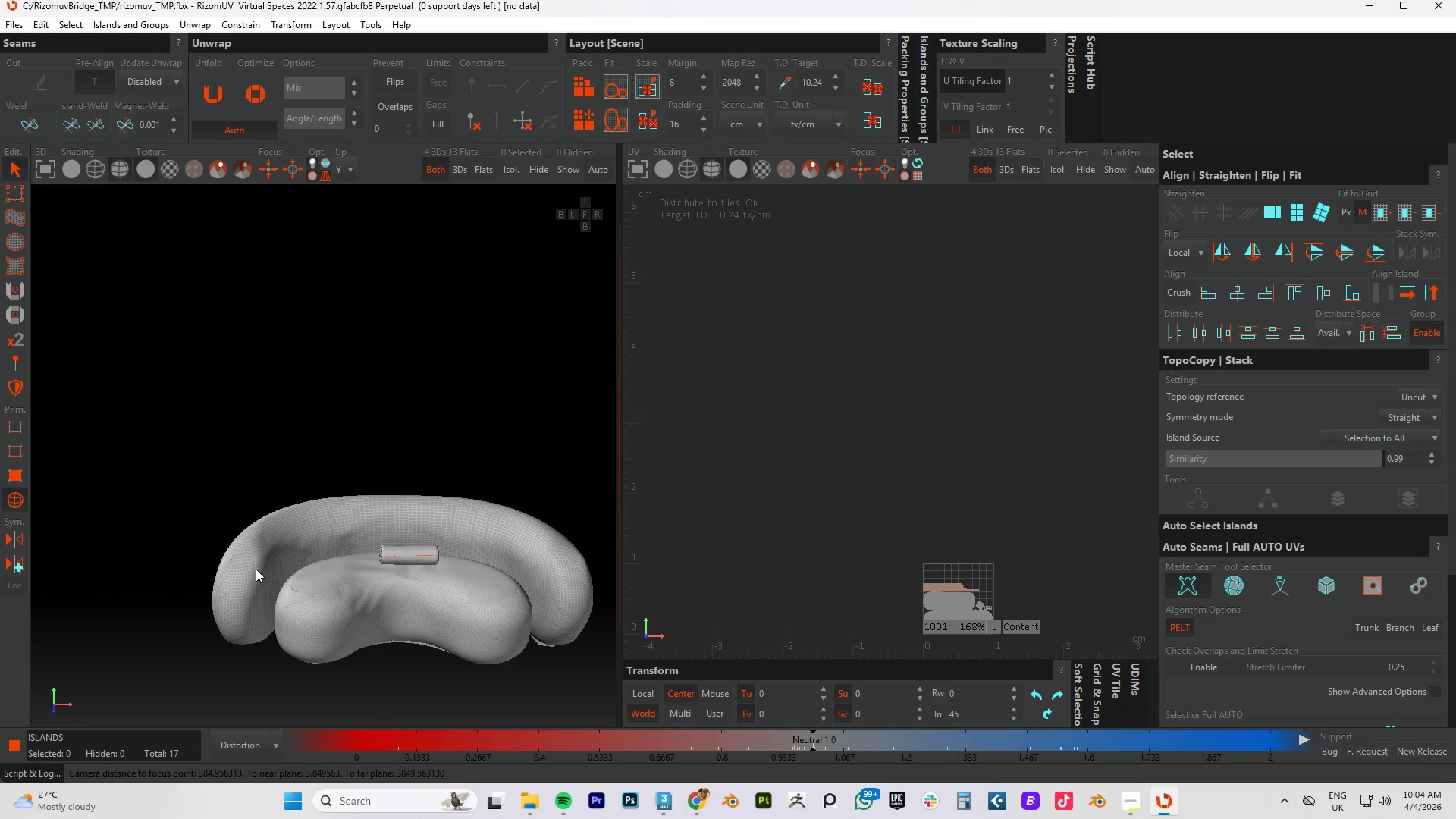 
scroll: coordinate [256, 569], scroll_direction: up, amount: 4.0
 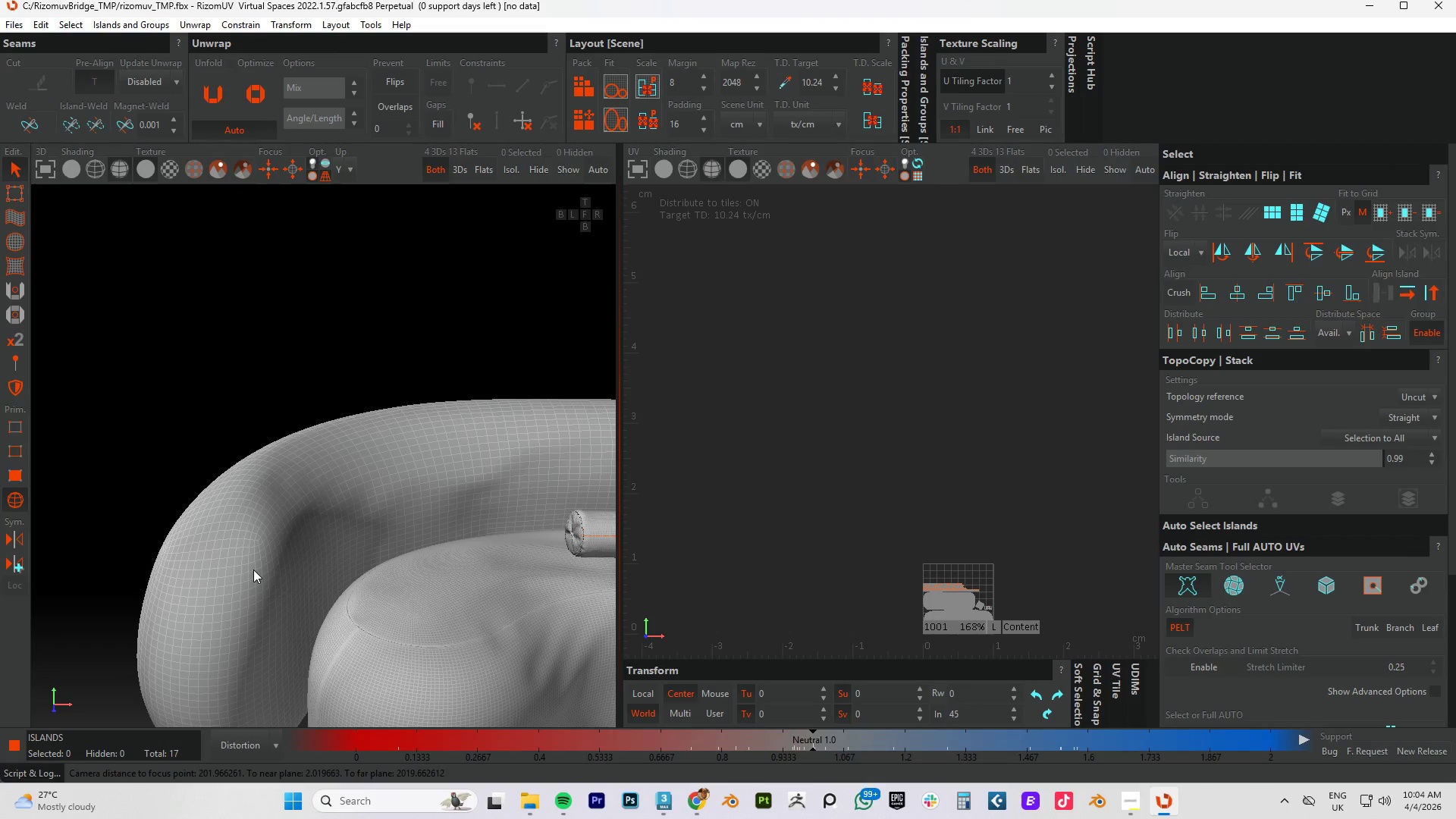 
wait(6.97)
 